 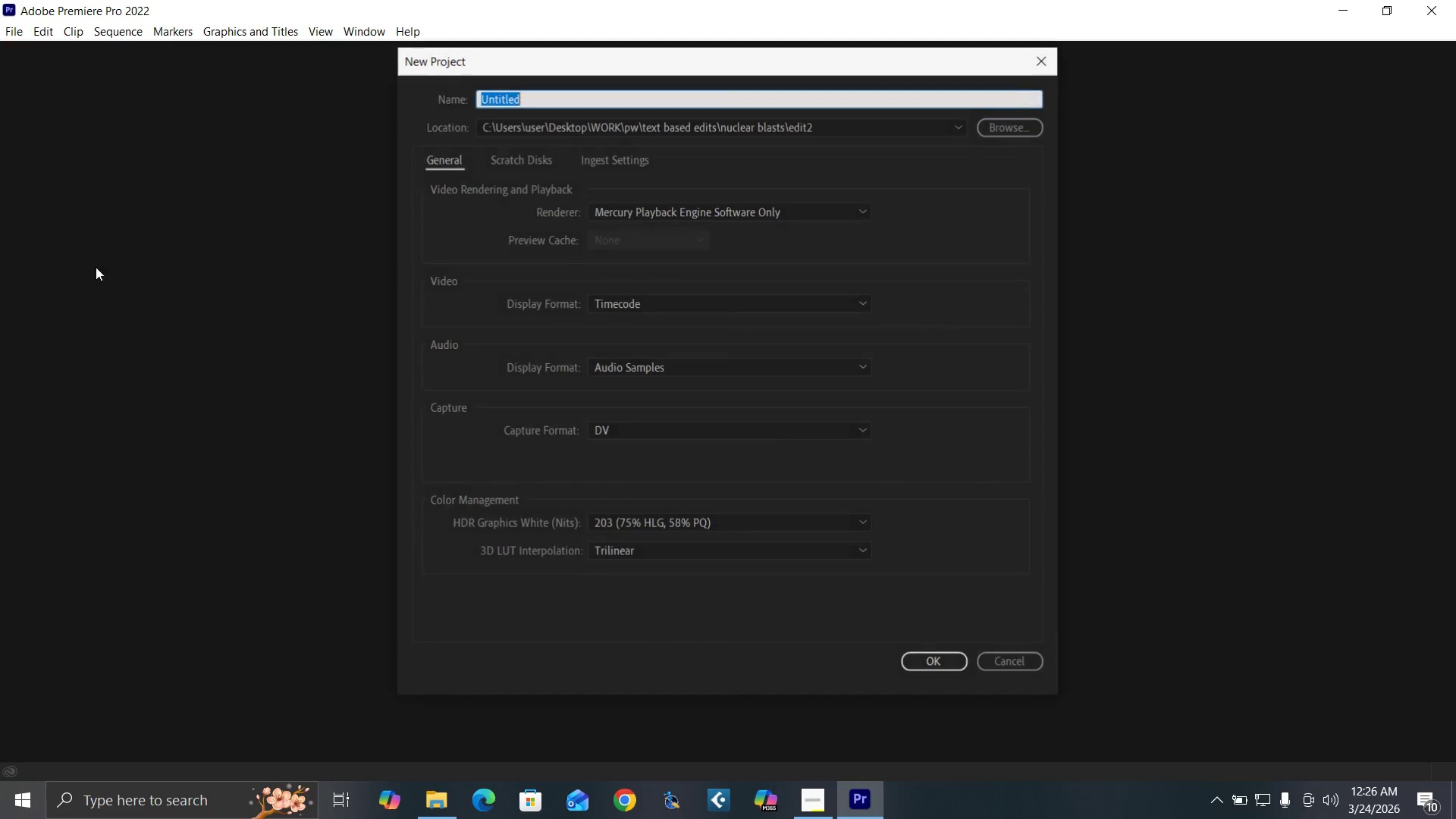 
type(tips for nuclear survv)
key(Backspace)
type(ival)
 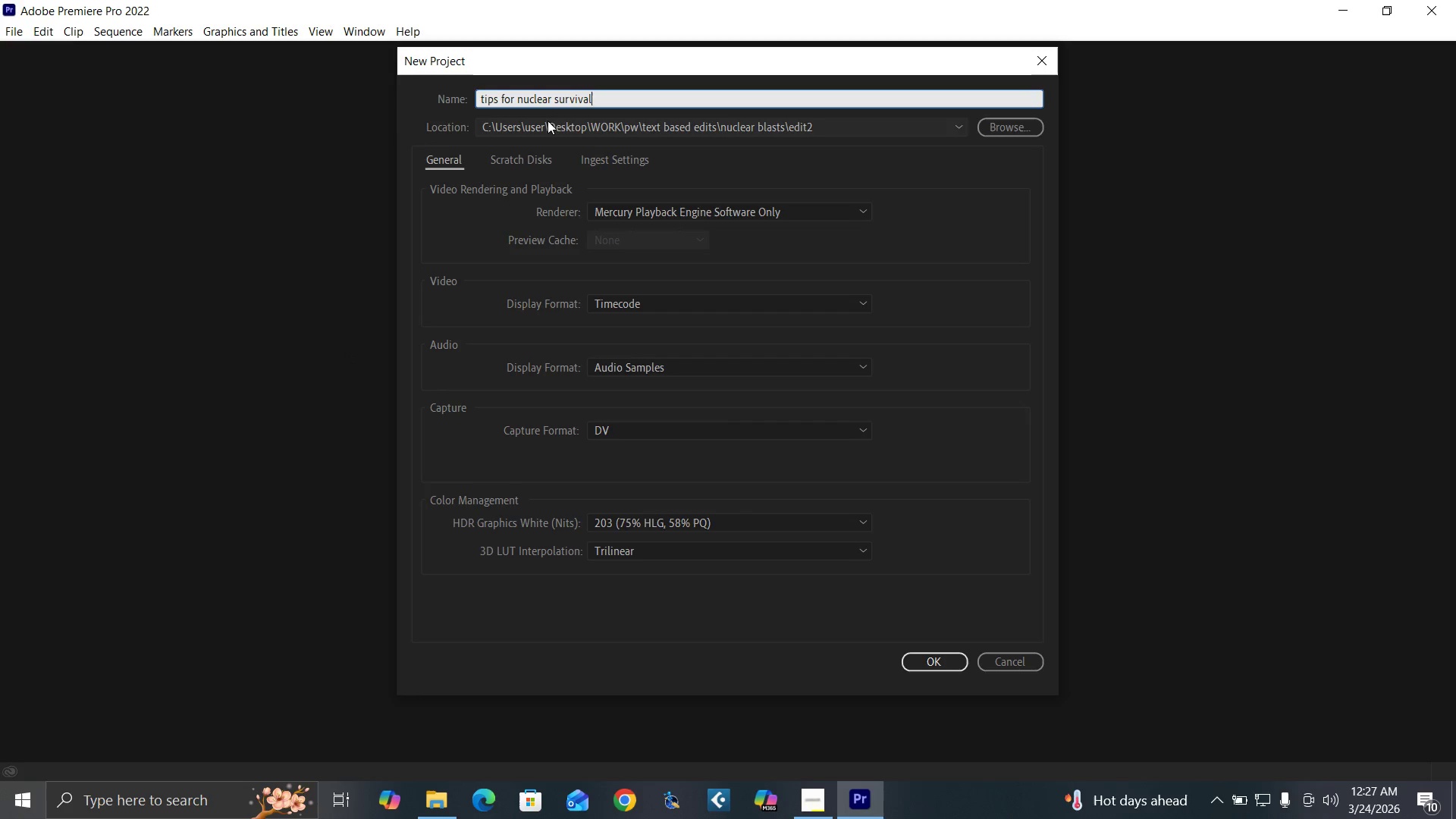 
wait(6.33)
 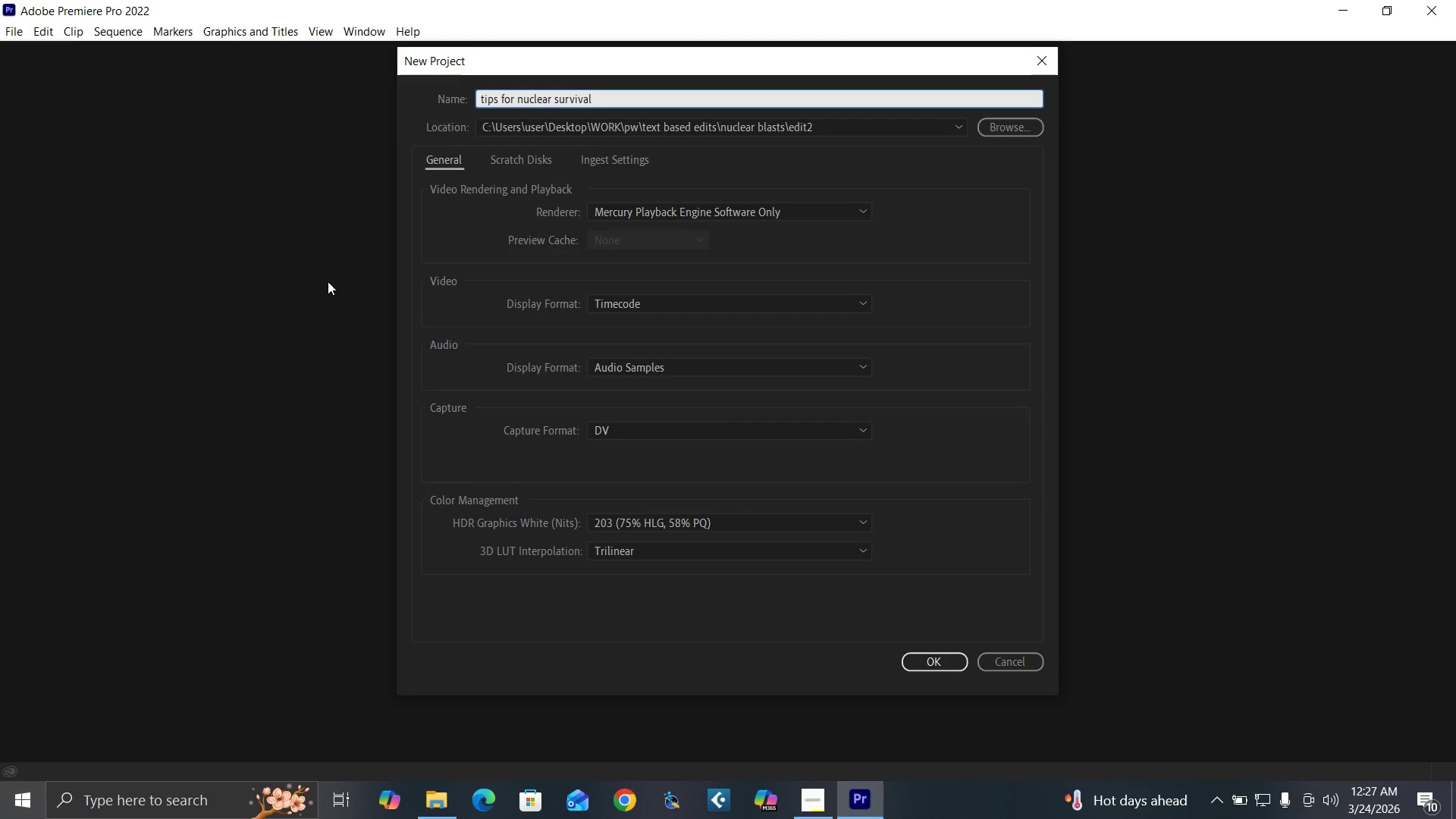 
left_click([997, 130])
 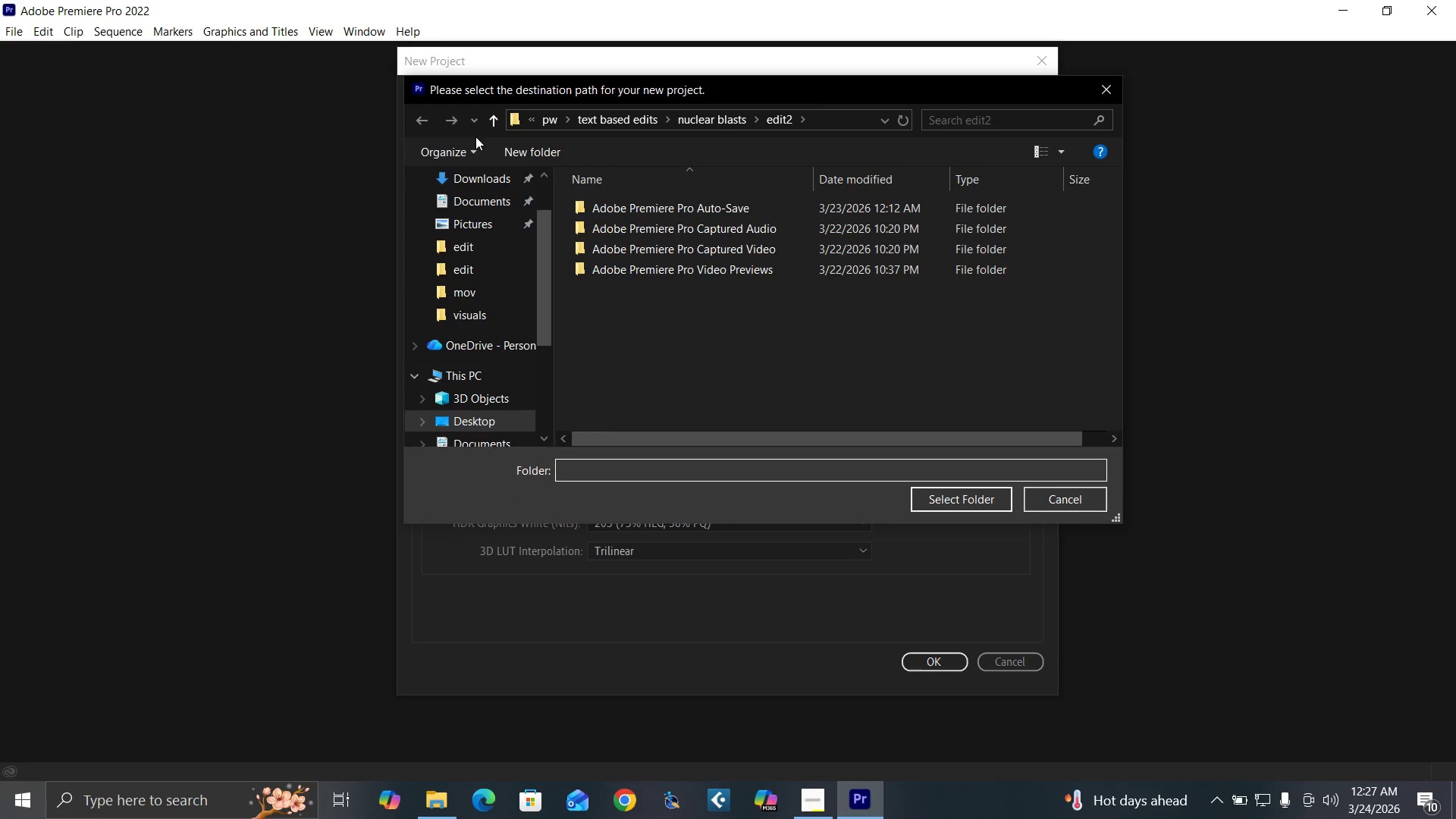 
left_click([490, 121])
 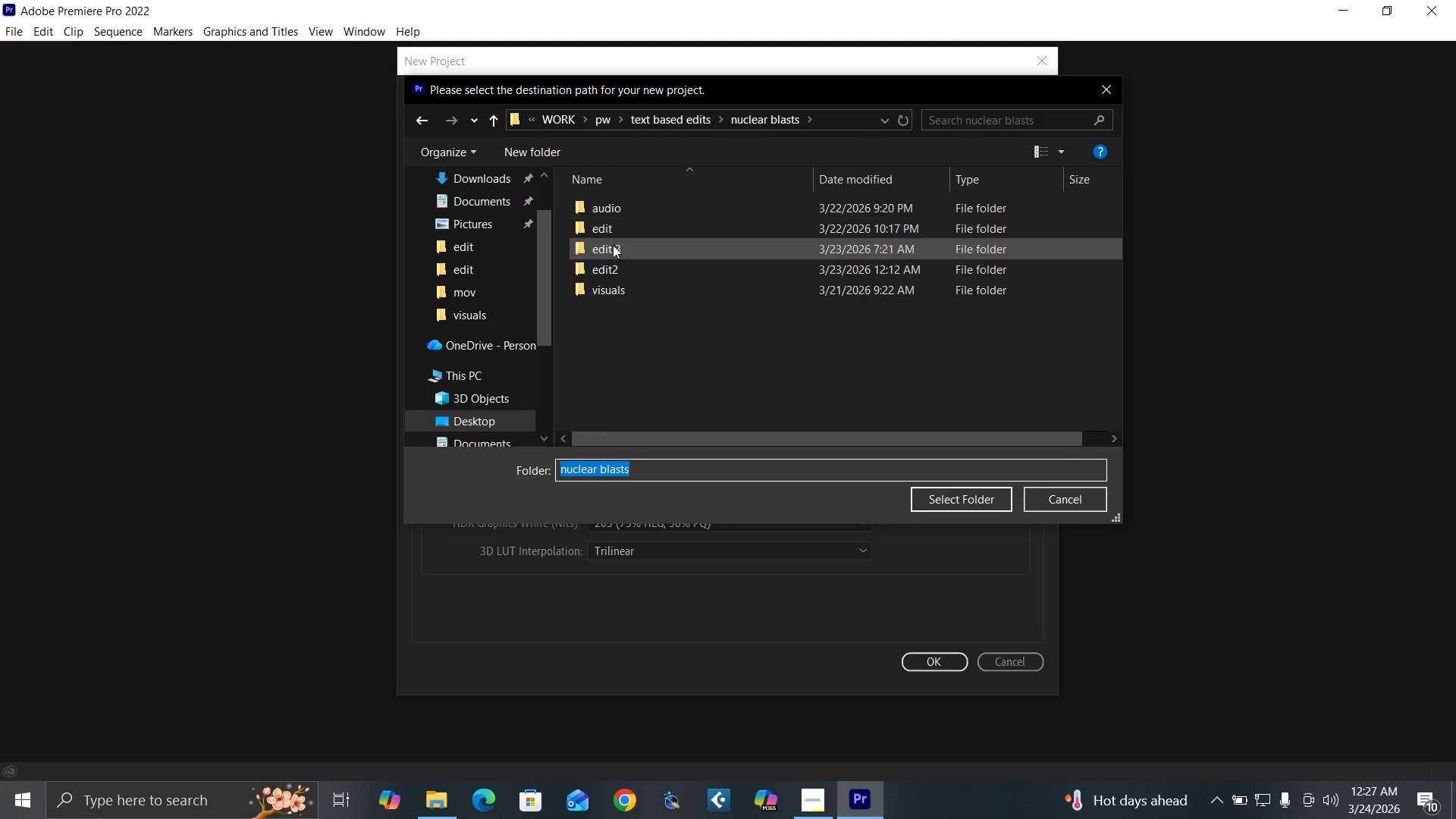 
double_click([616, 248])
 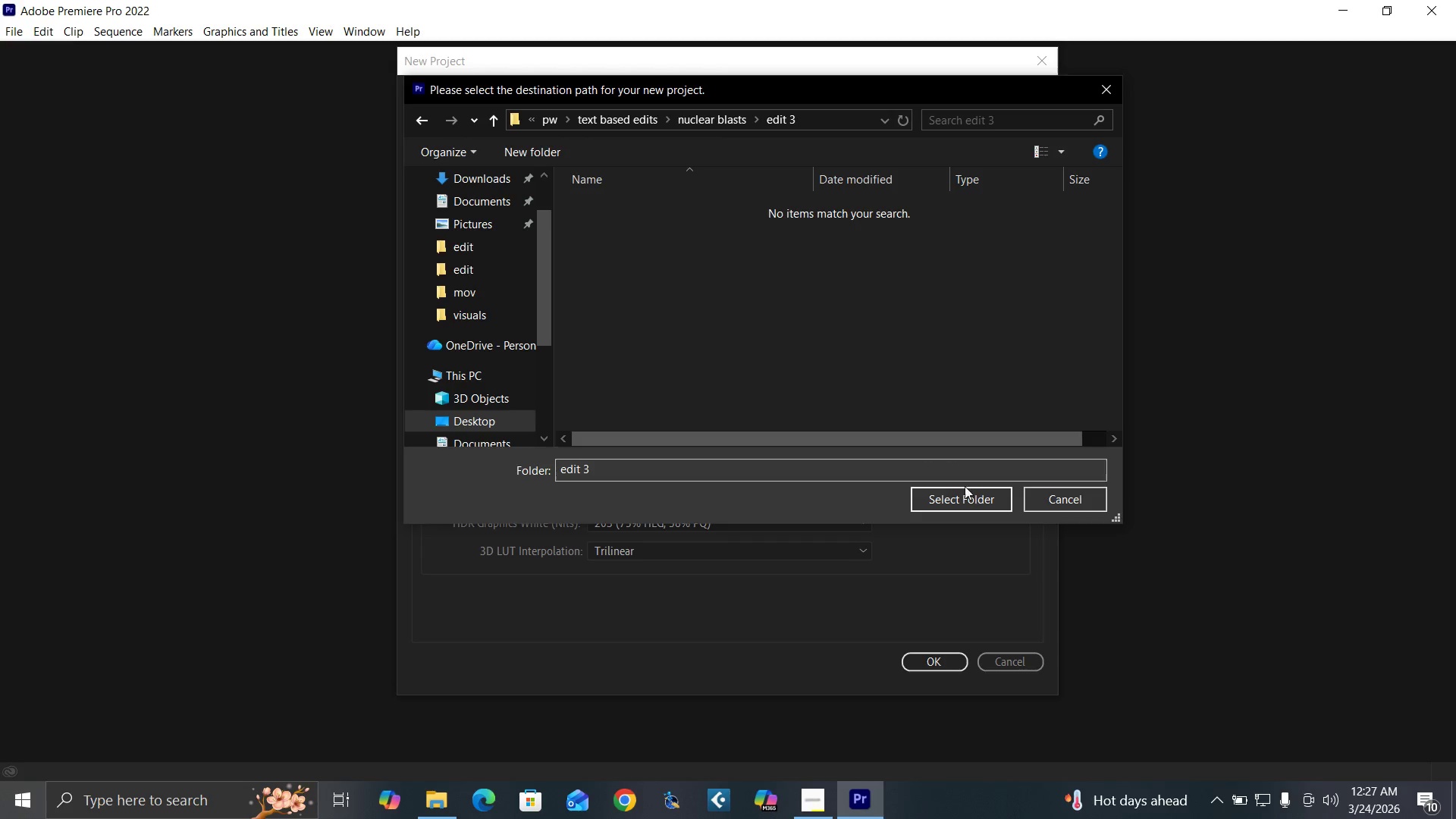 
left_click([958, 503])
 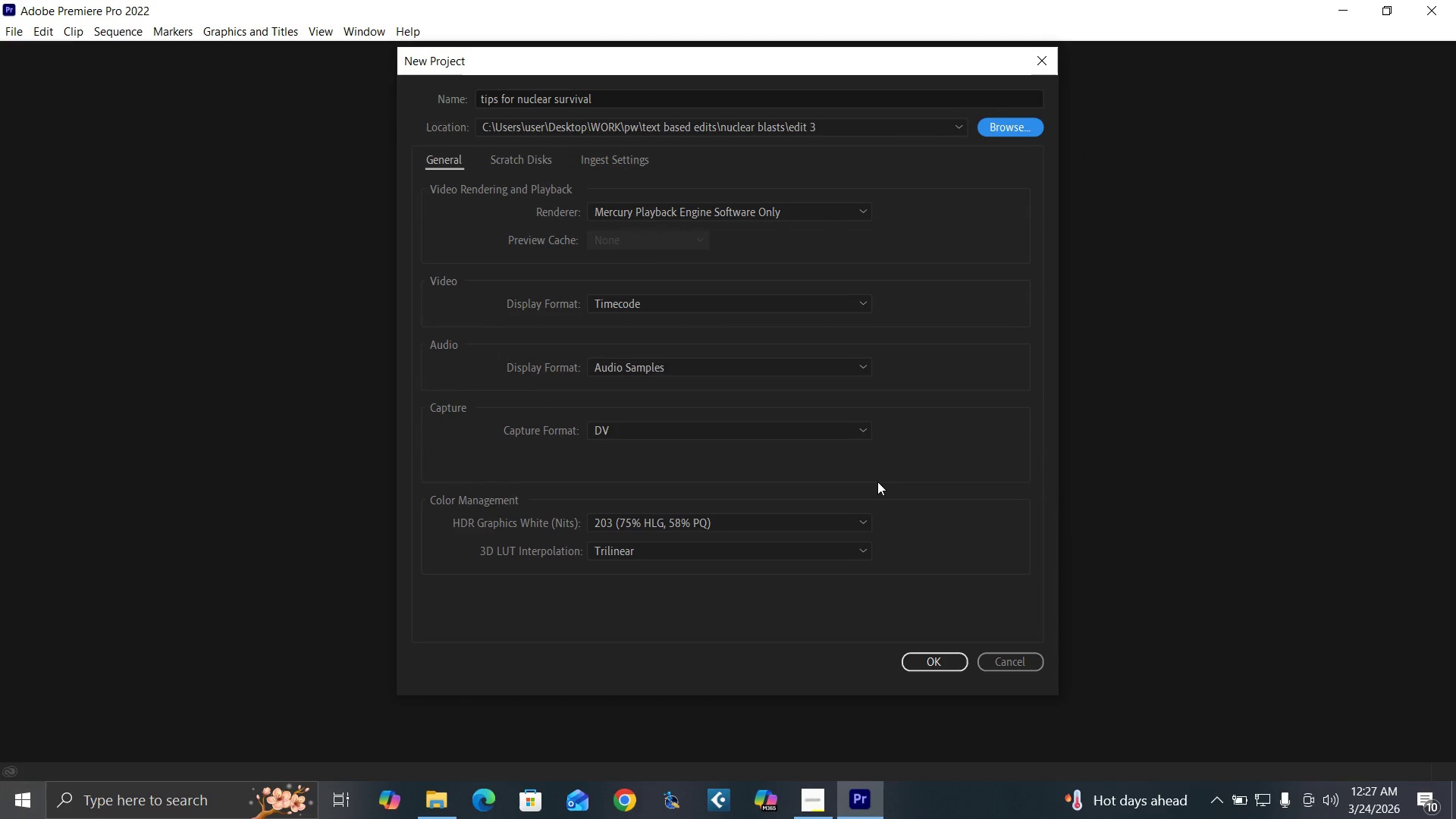 
wait(11.16)
 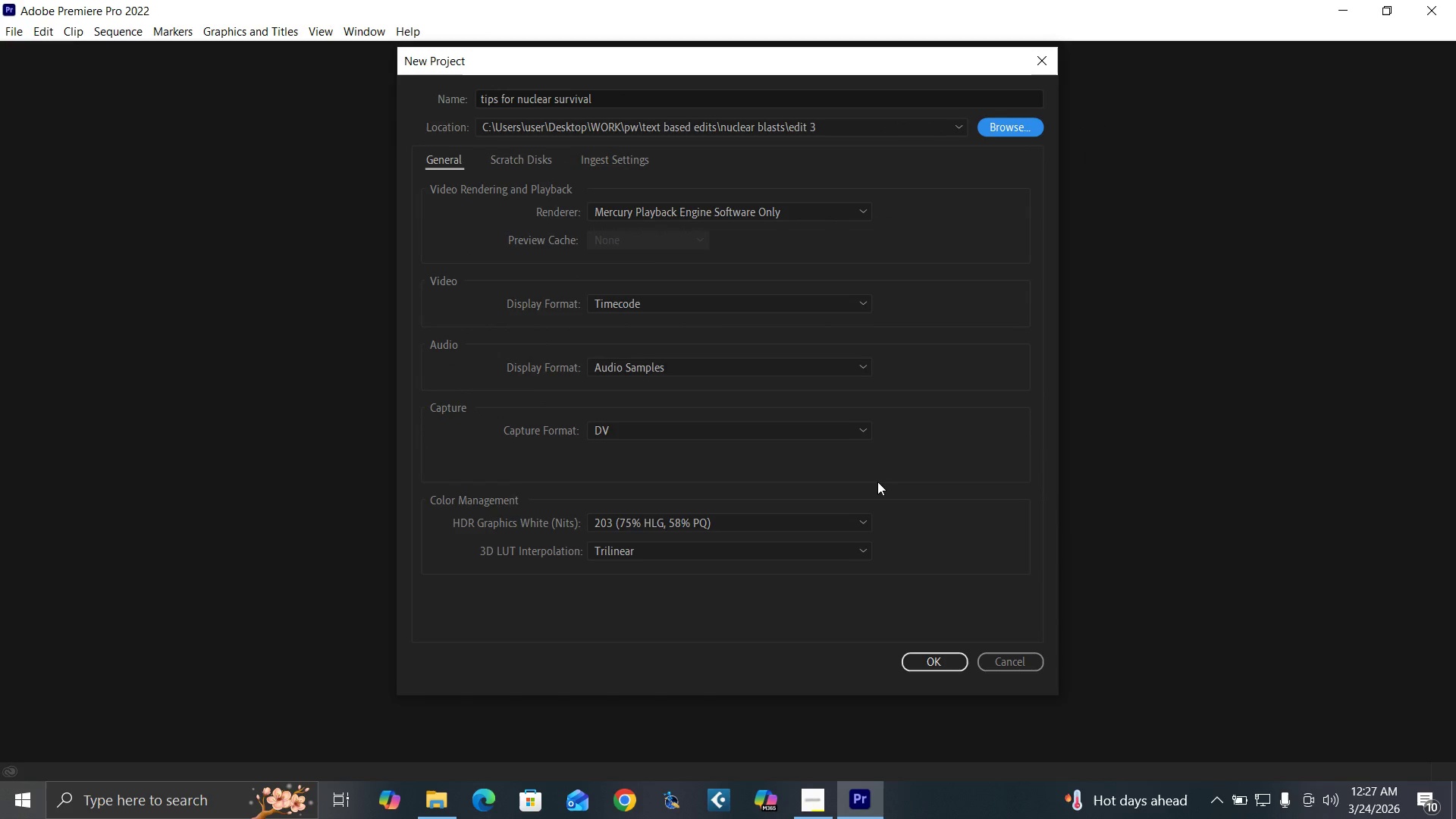 
left_click([935, 657])
 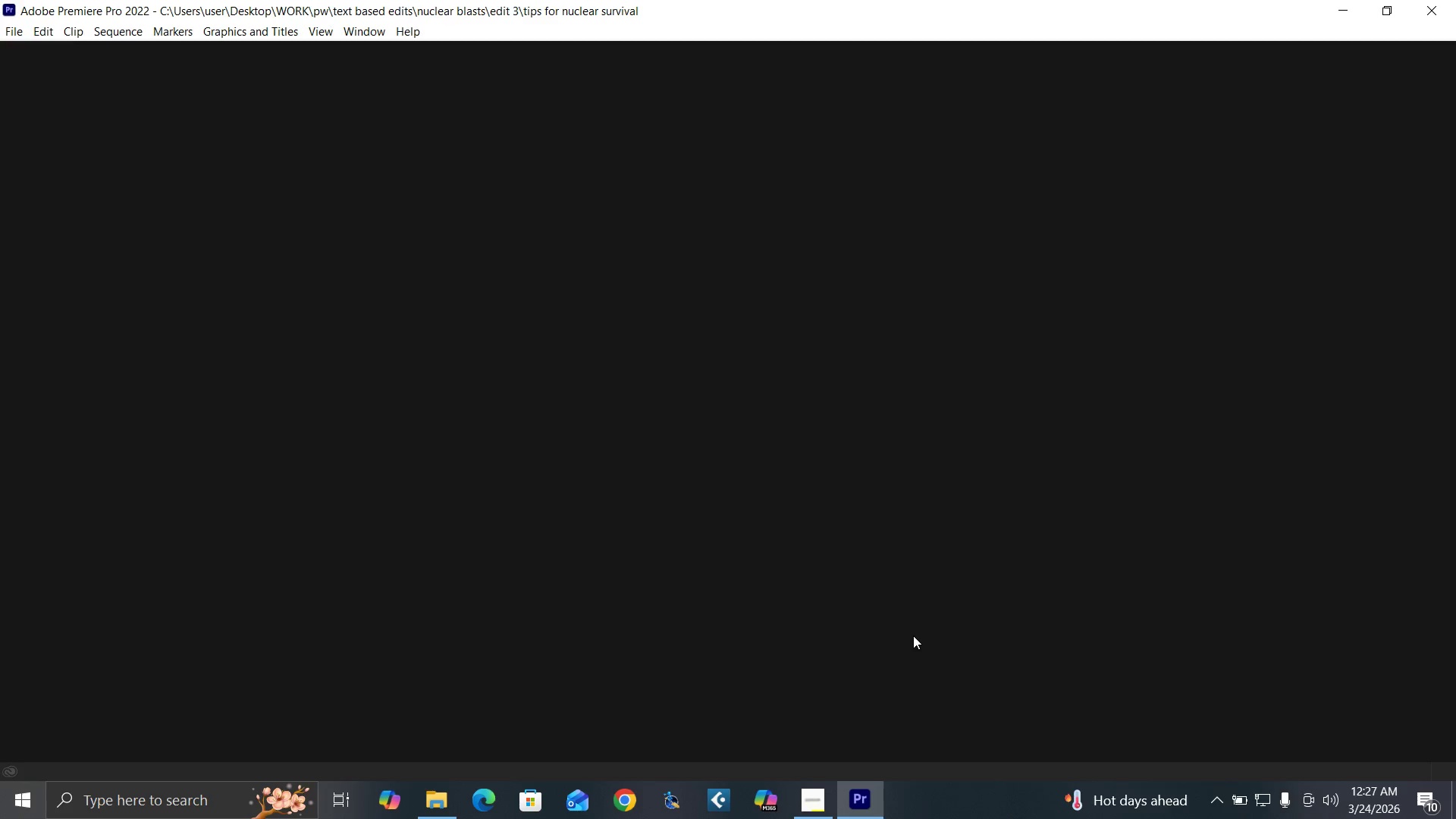 
wait(18.83)
 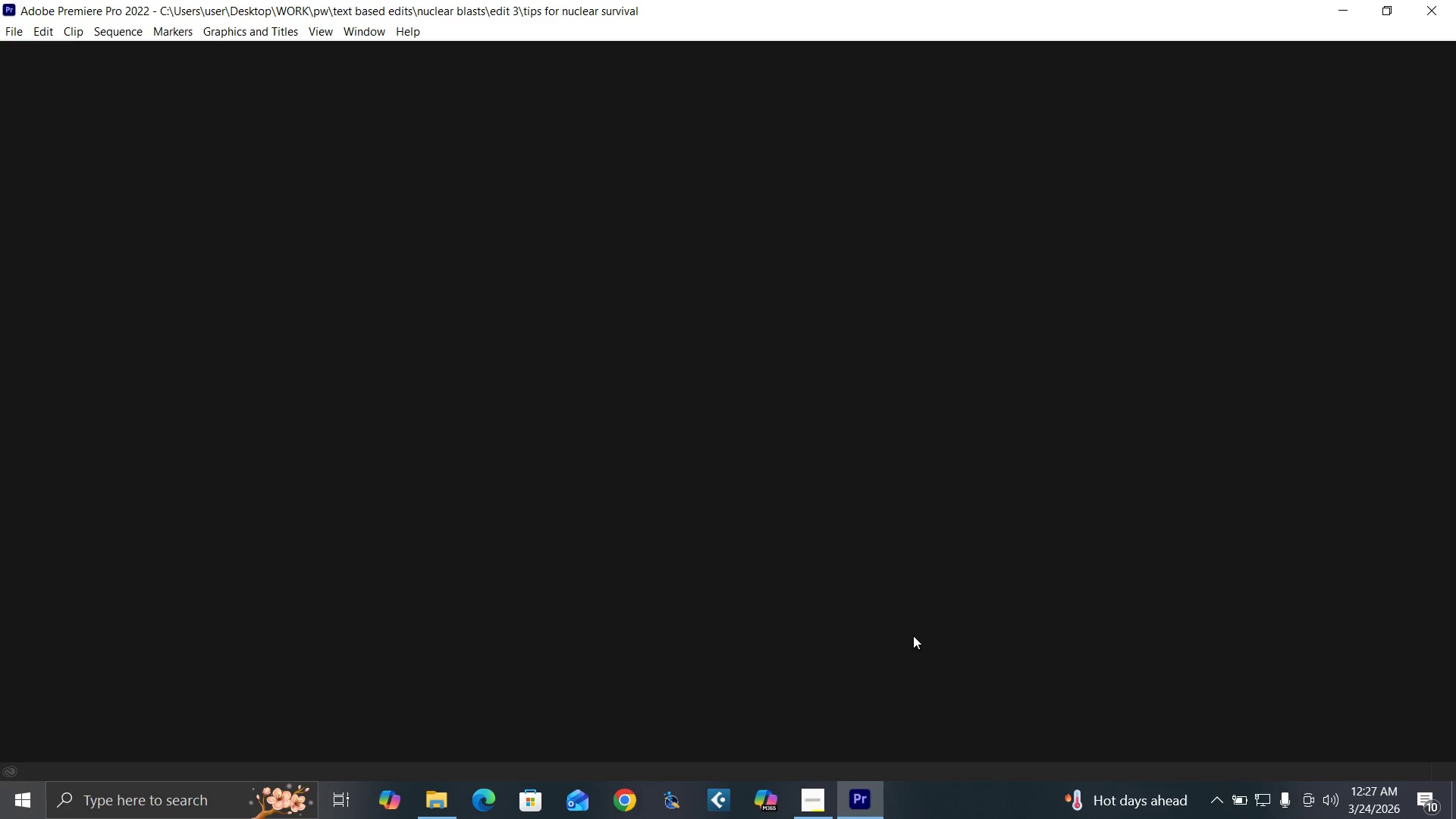 
left_click([59, 603])
 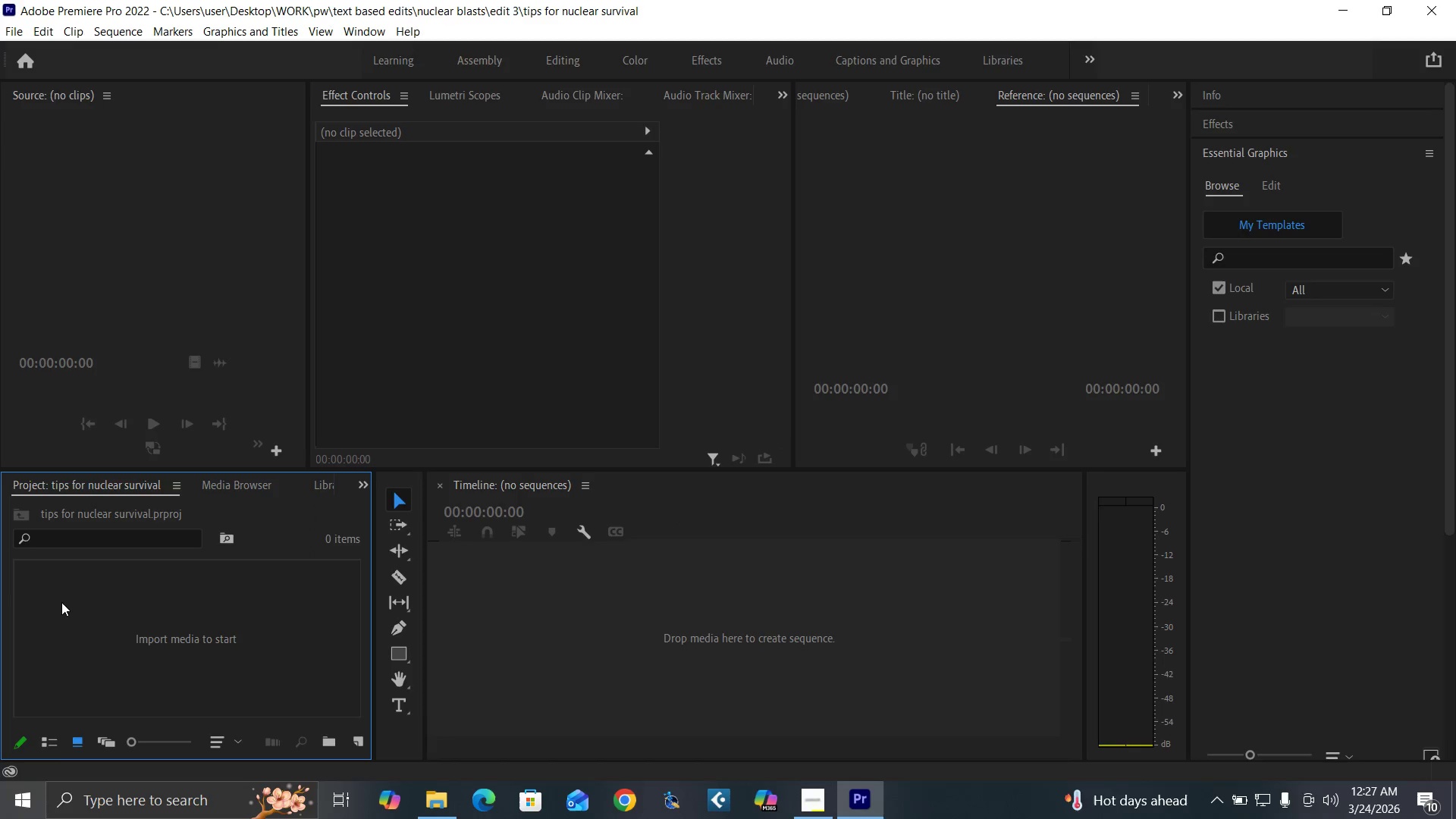 
right_click([61, 602])
 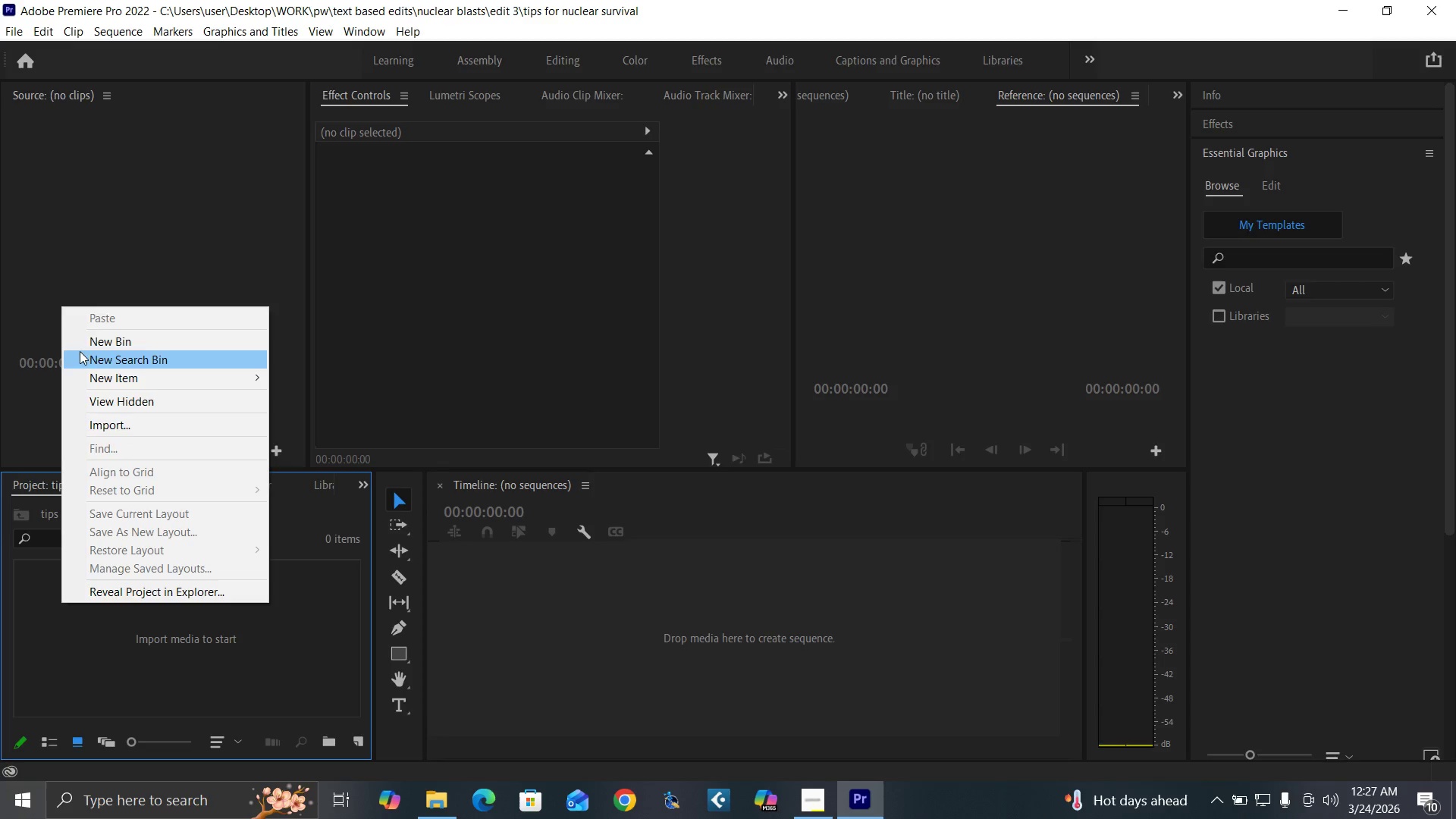 
left_click([87, 344])
 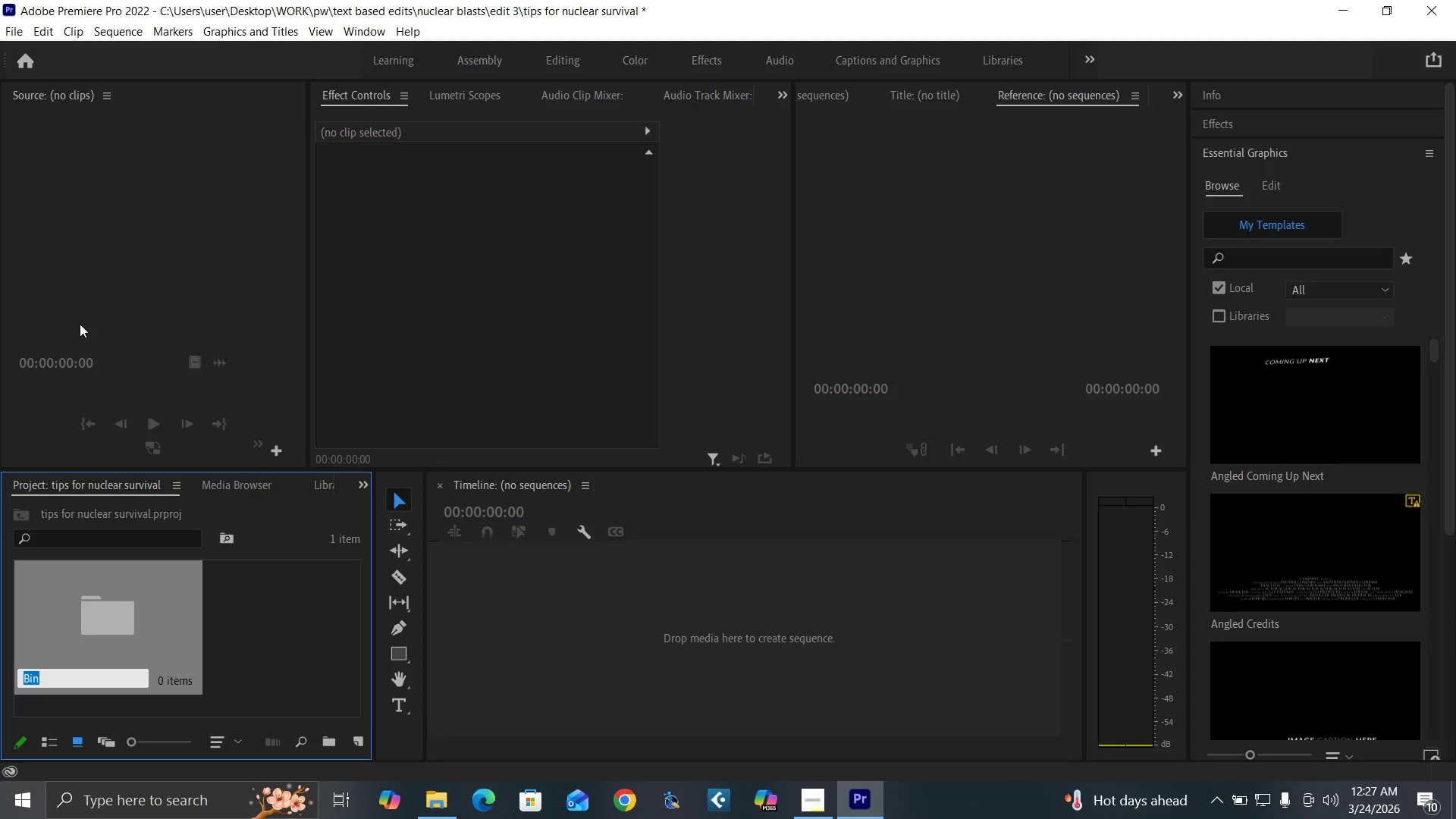 
type(visuals)
 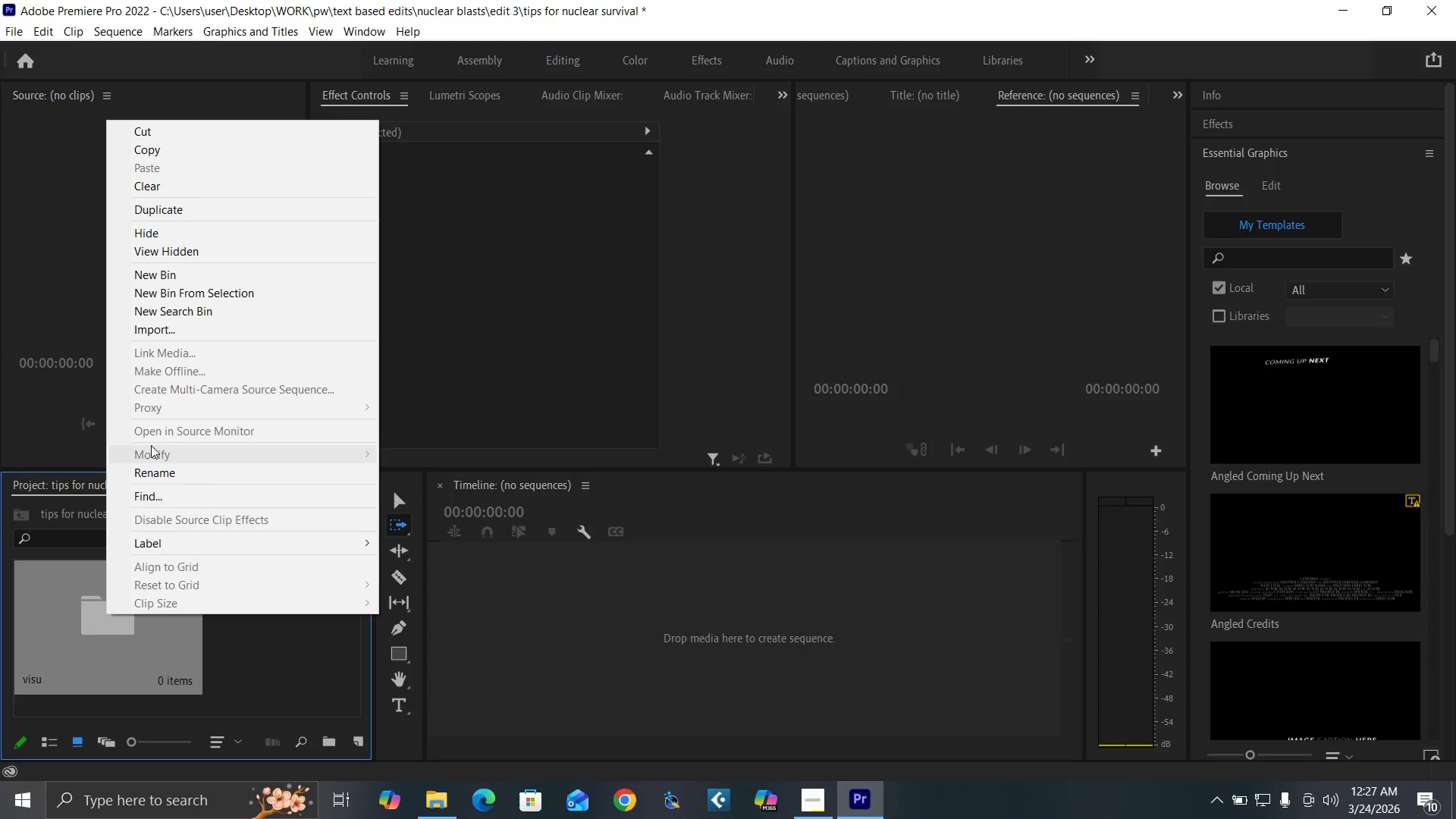 
left_click([152, 477])
 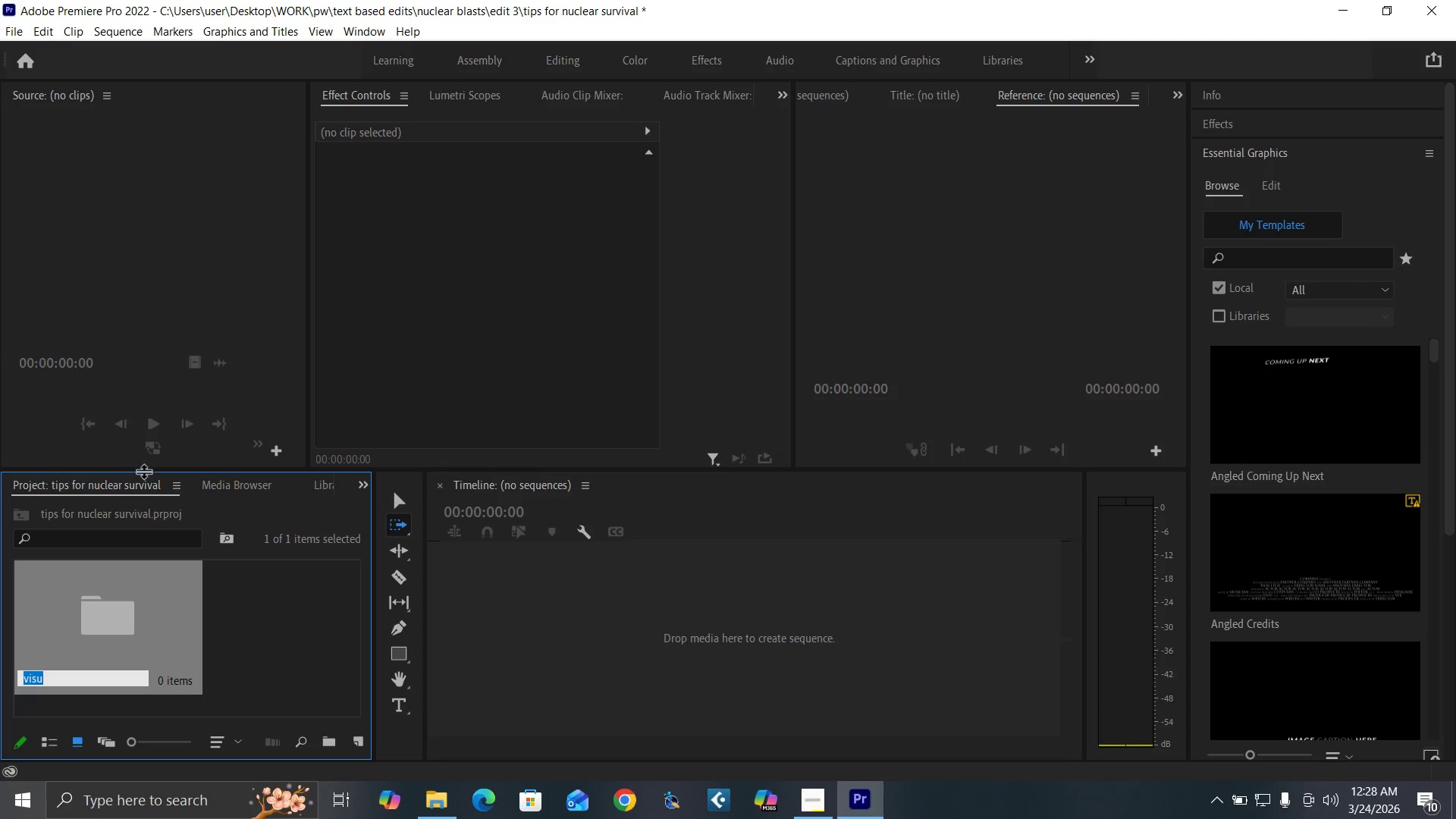 
type(visuals)
 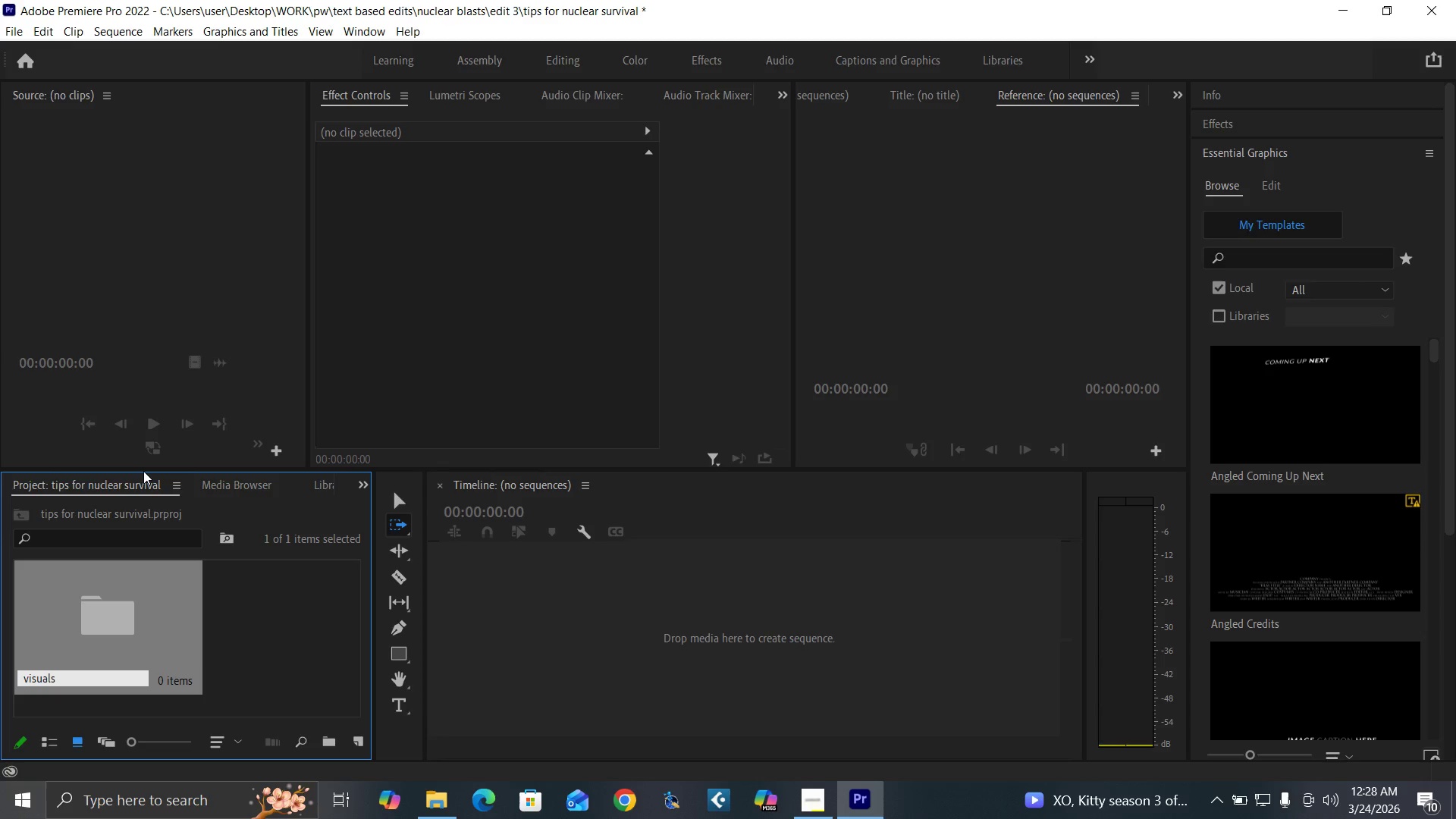 
key(Enter)
 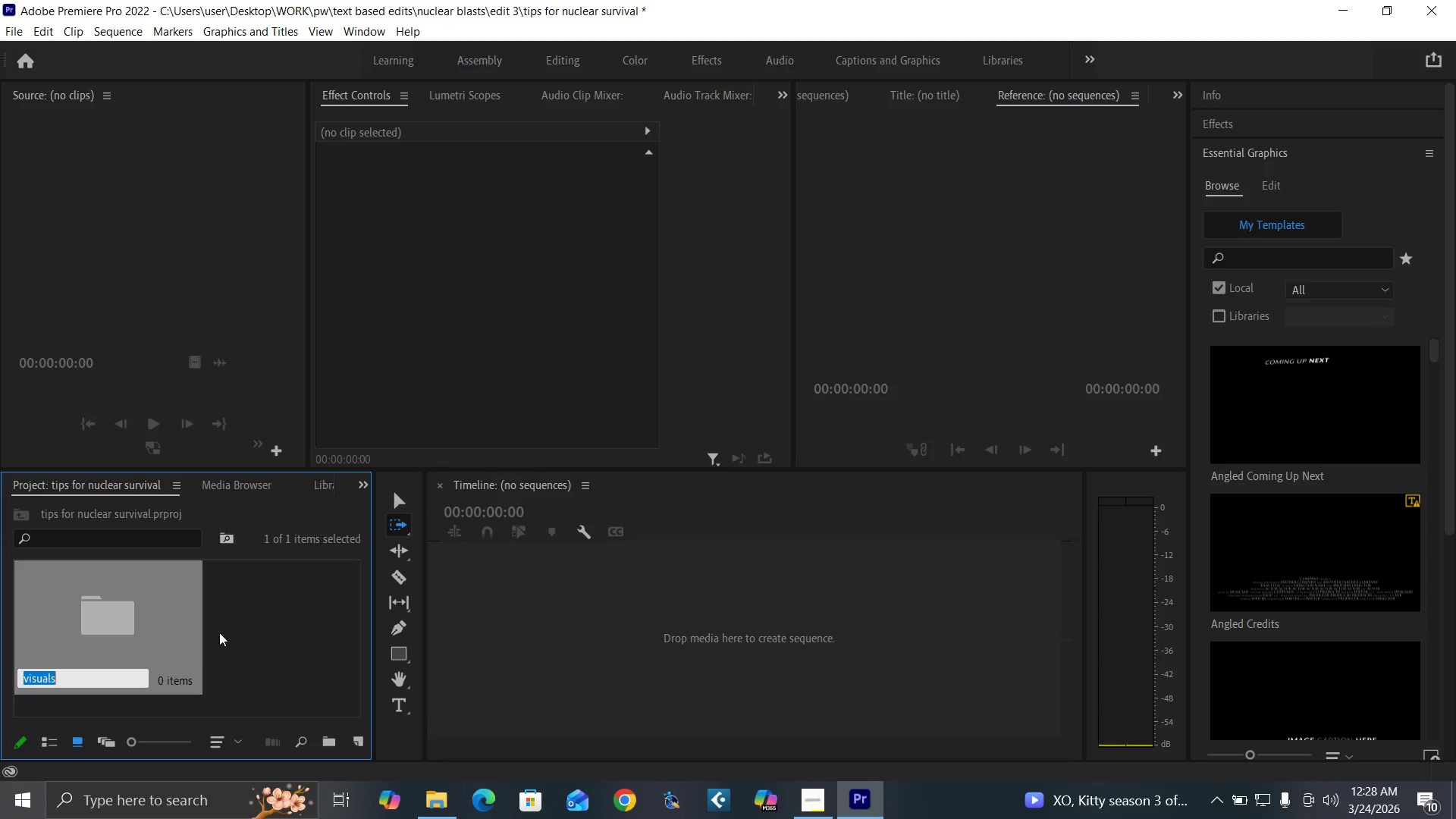 
left_click([245, 626])
 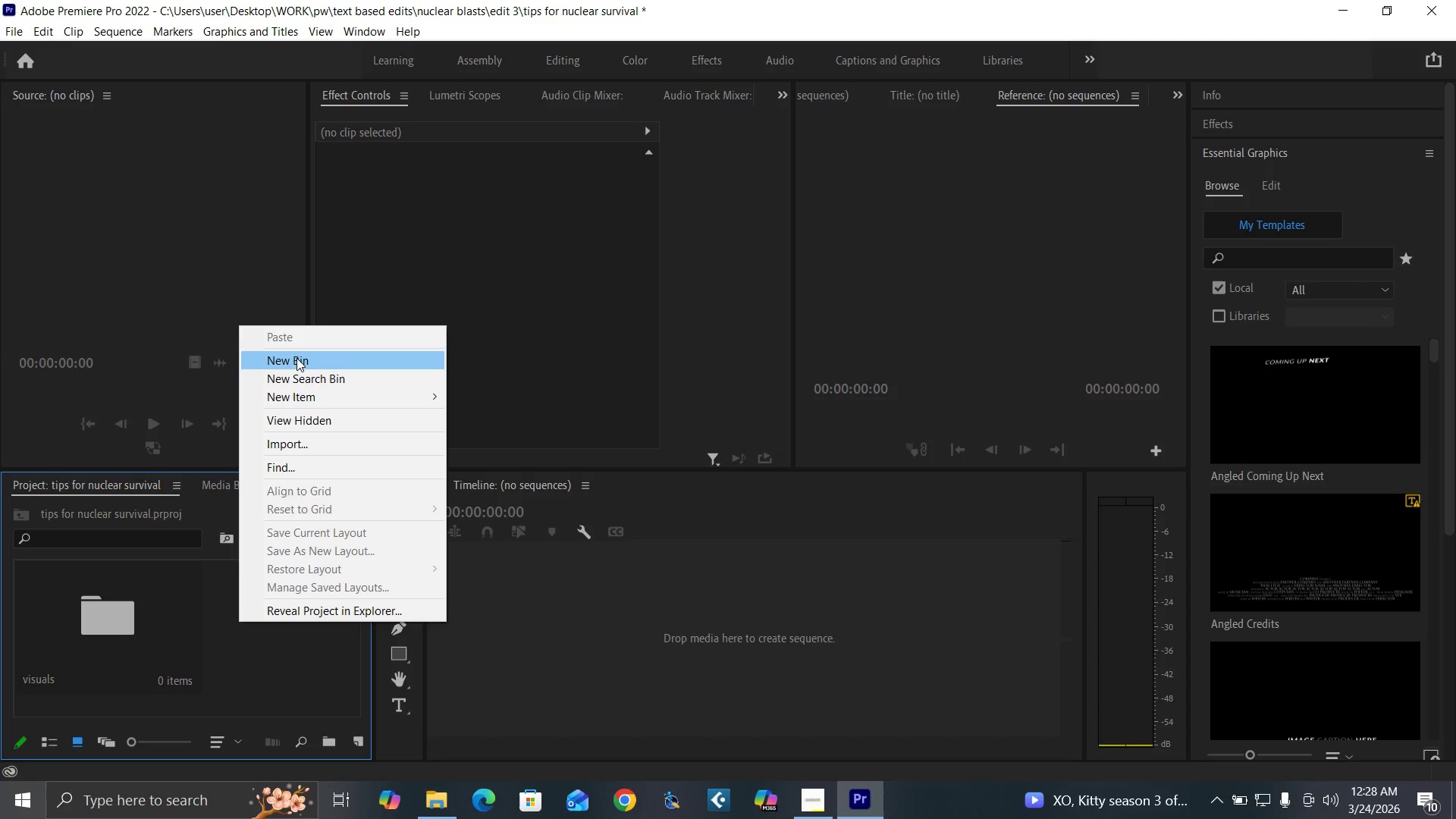 
left_click([297, 356])
 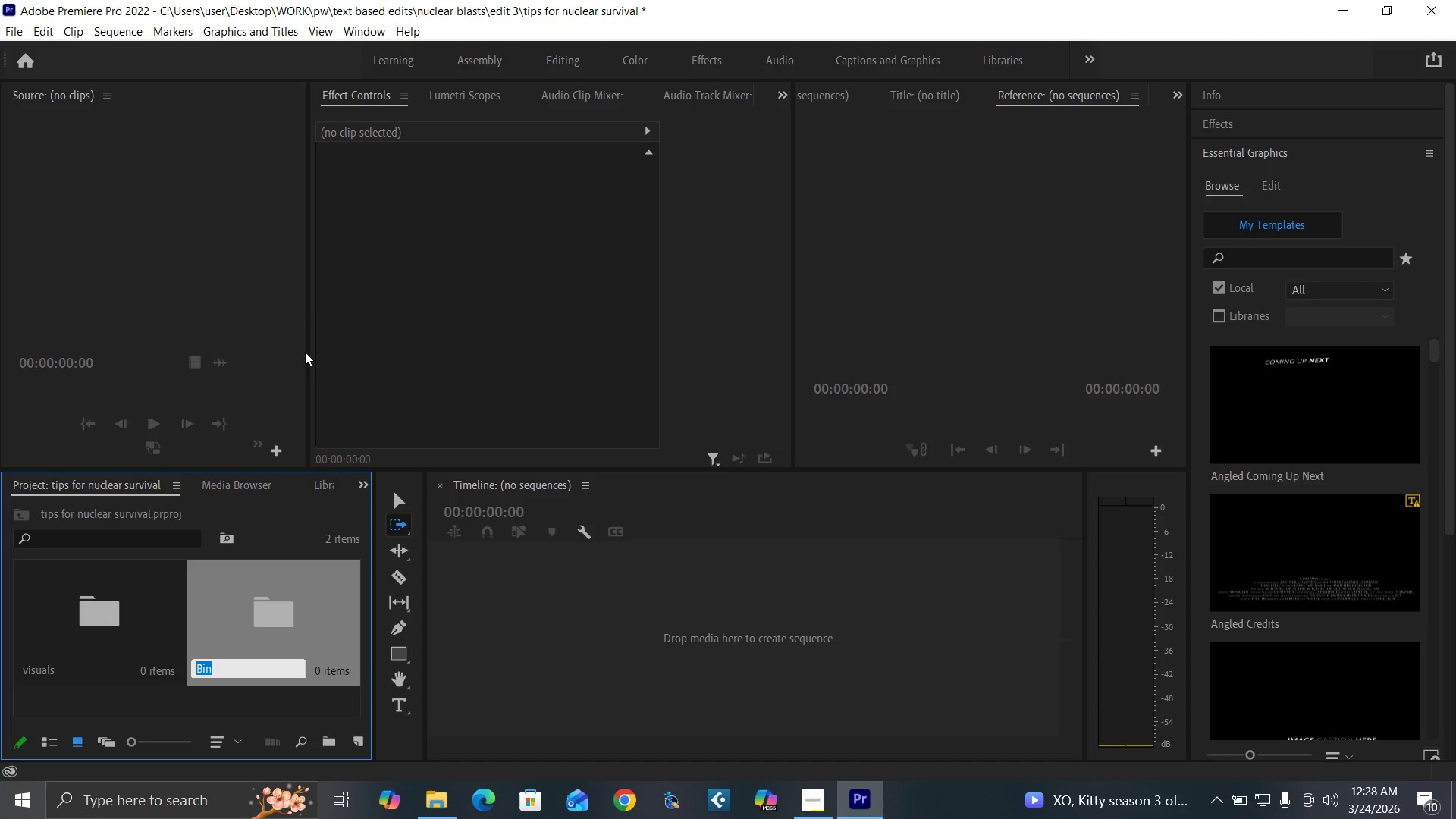 
type(audio files)
 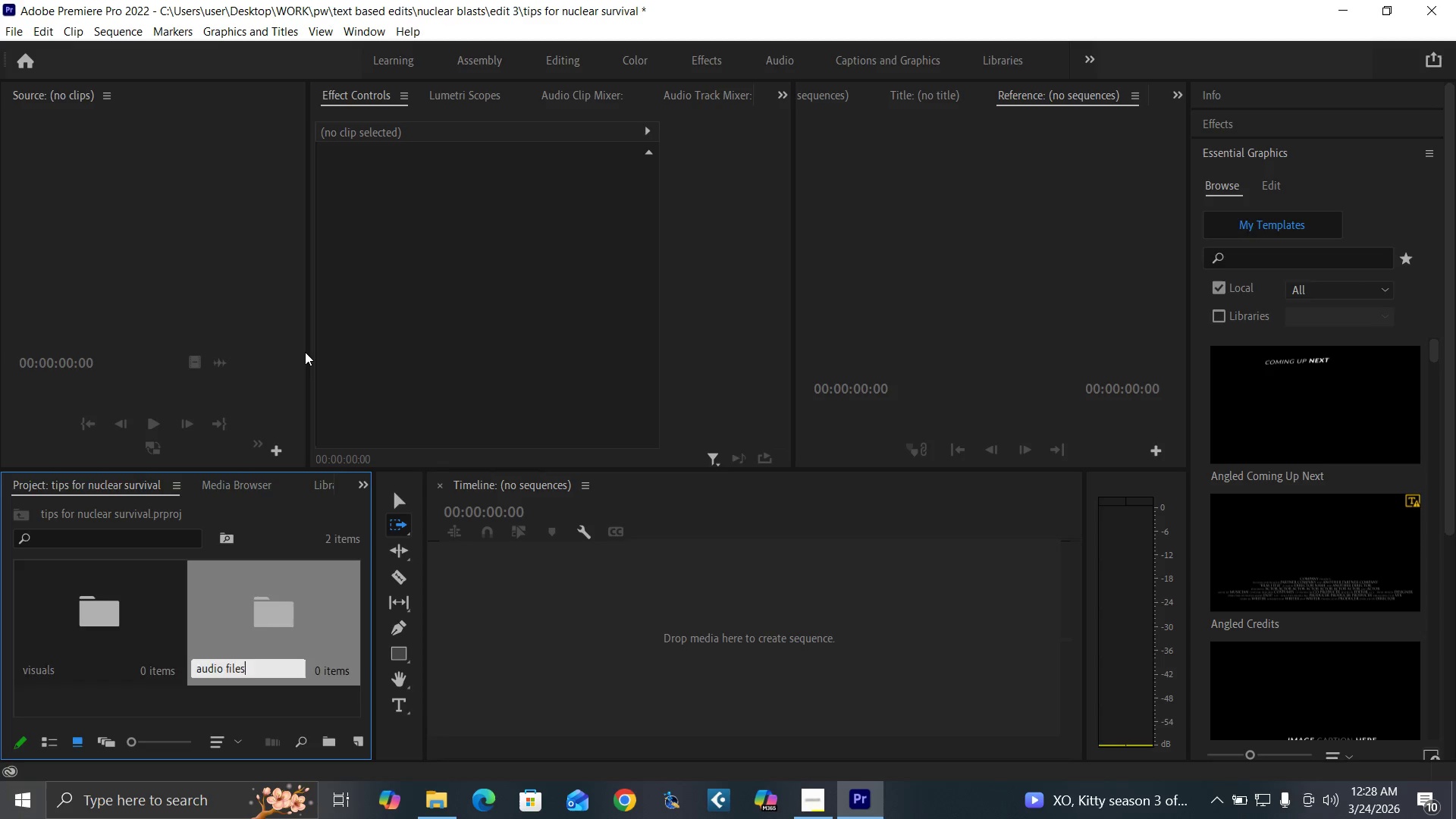 
key(Enter)
 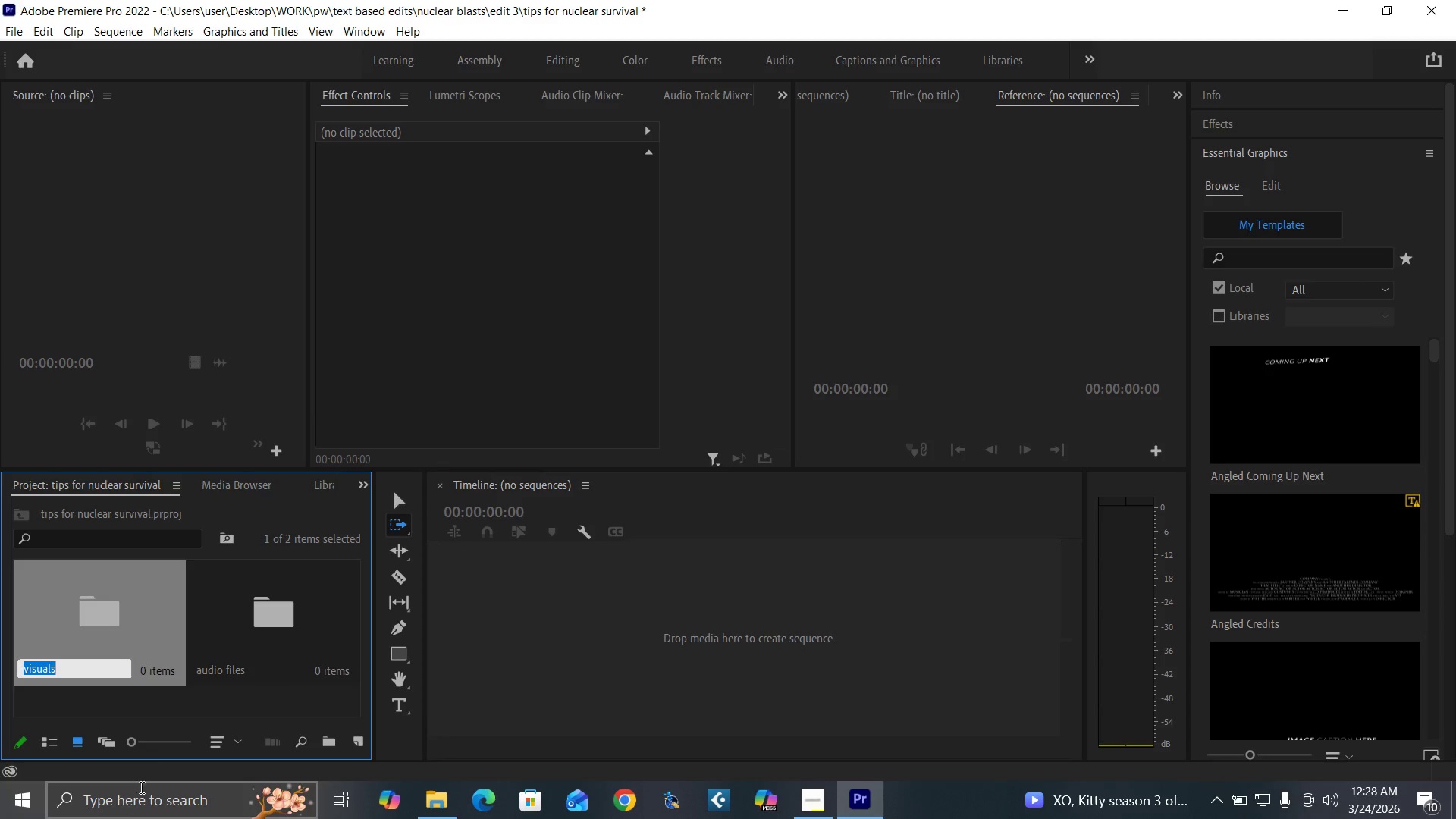 
left_click([174, 696])
 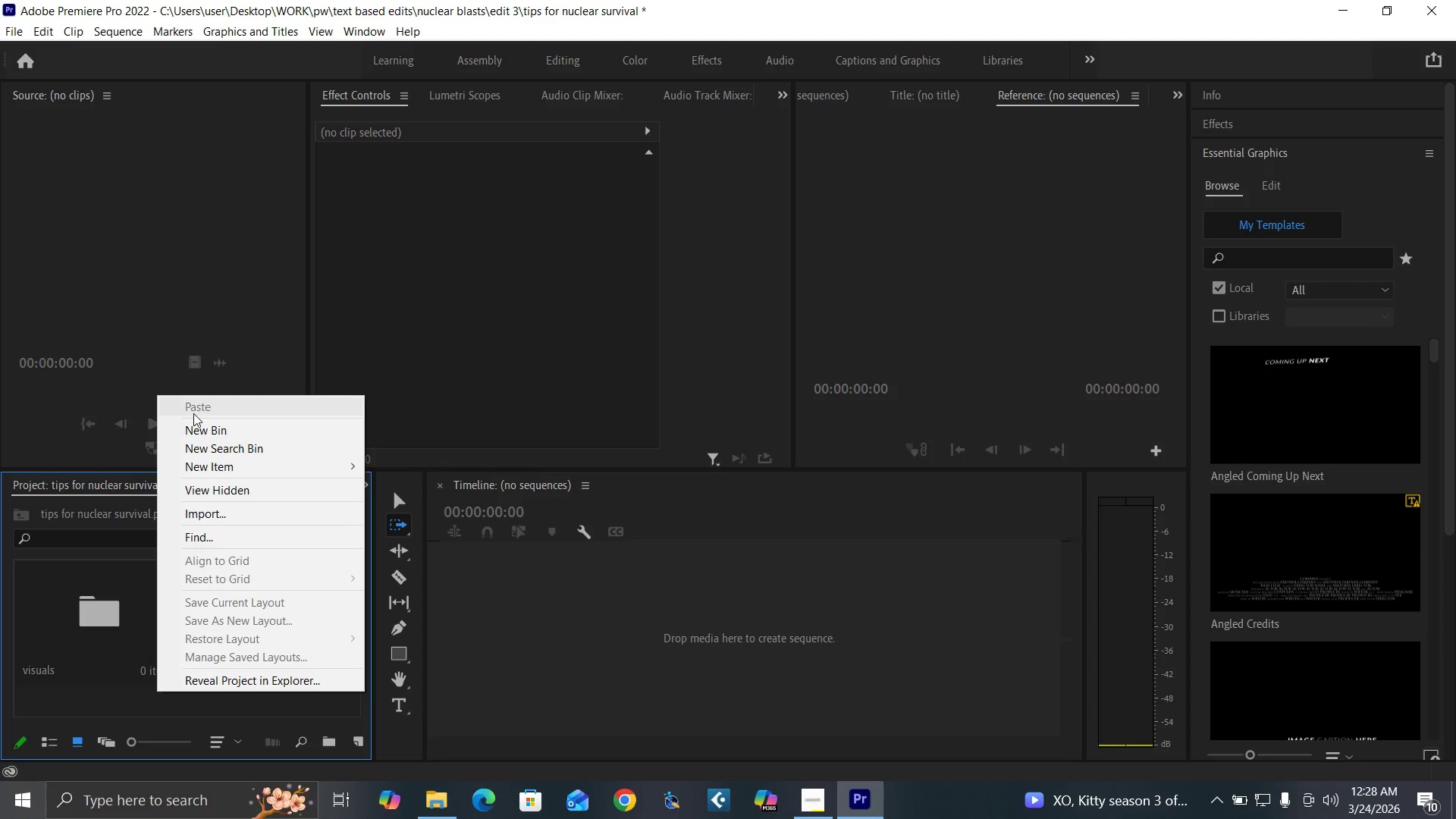 
mouse_move([349, 463])
 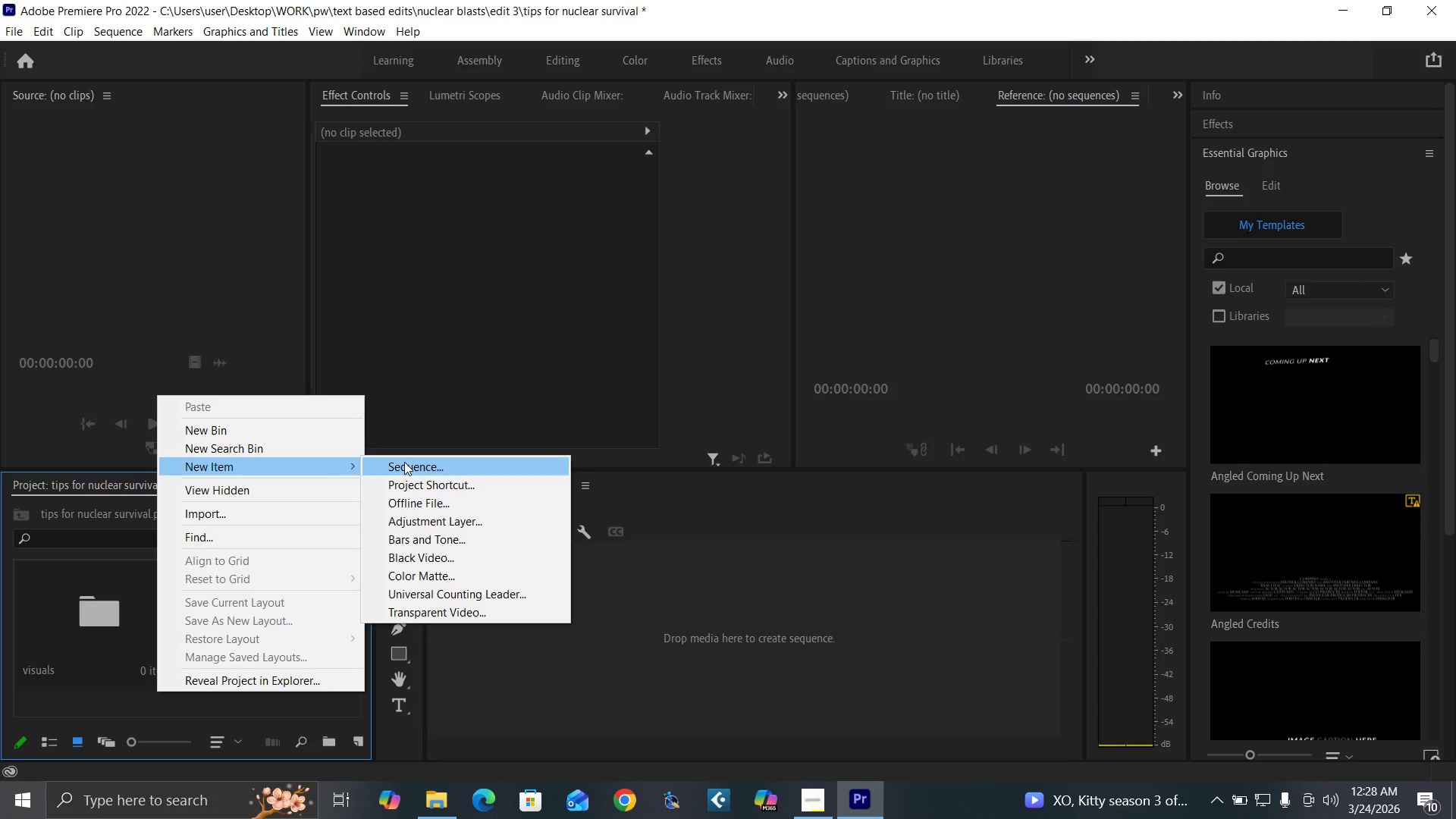 
left_click([404, 462])
 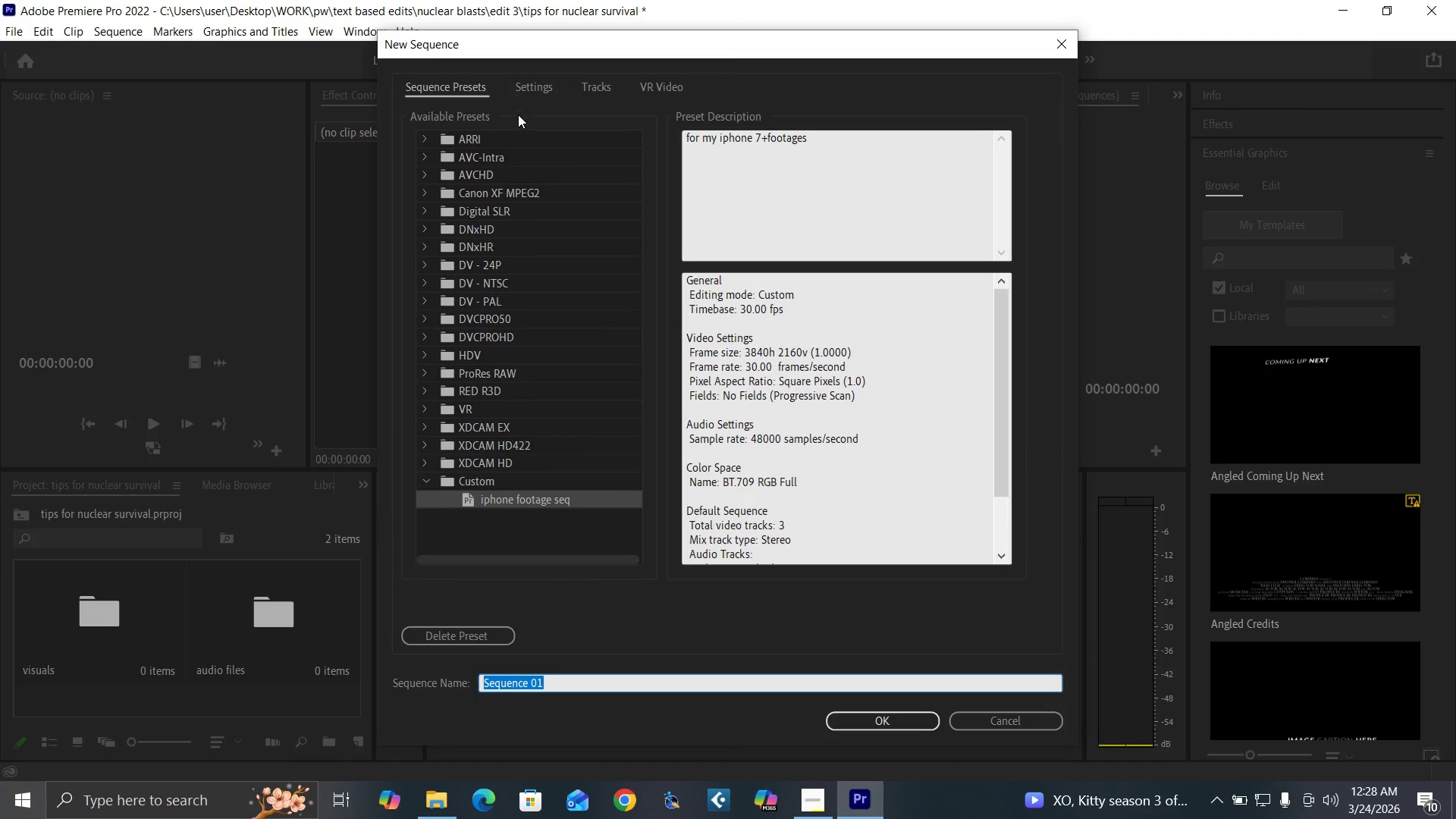 
left_click([523, 84])
 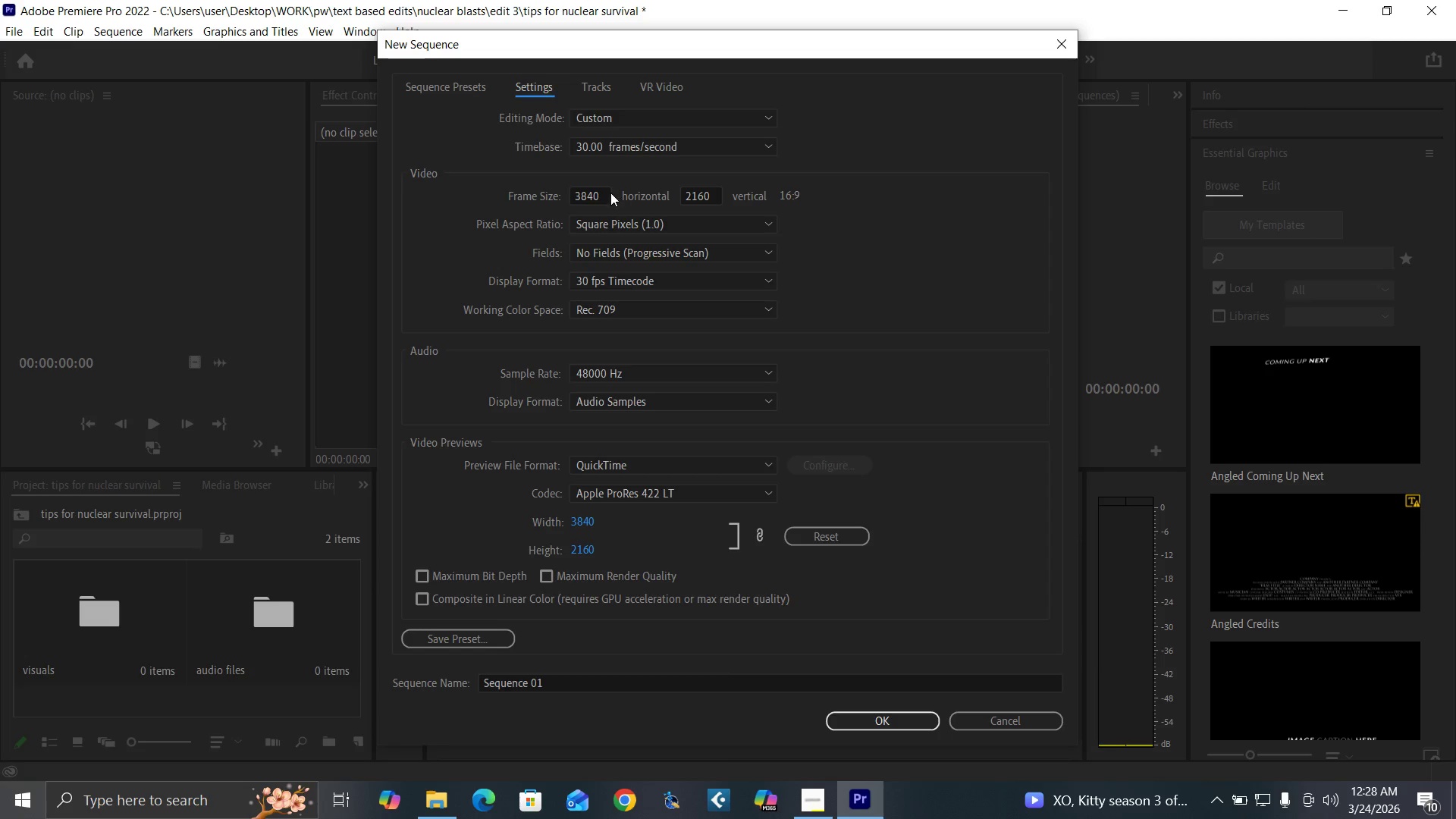 
left_click([606, 193])
 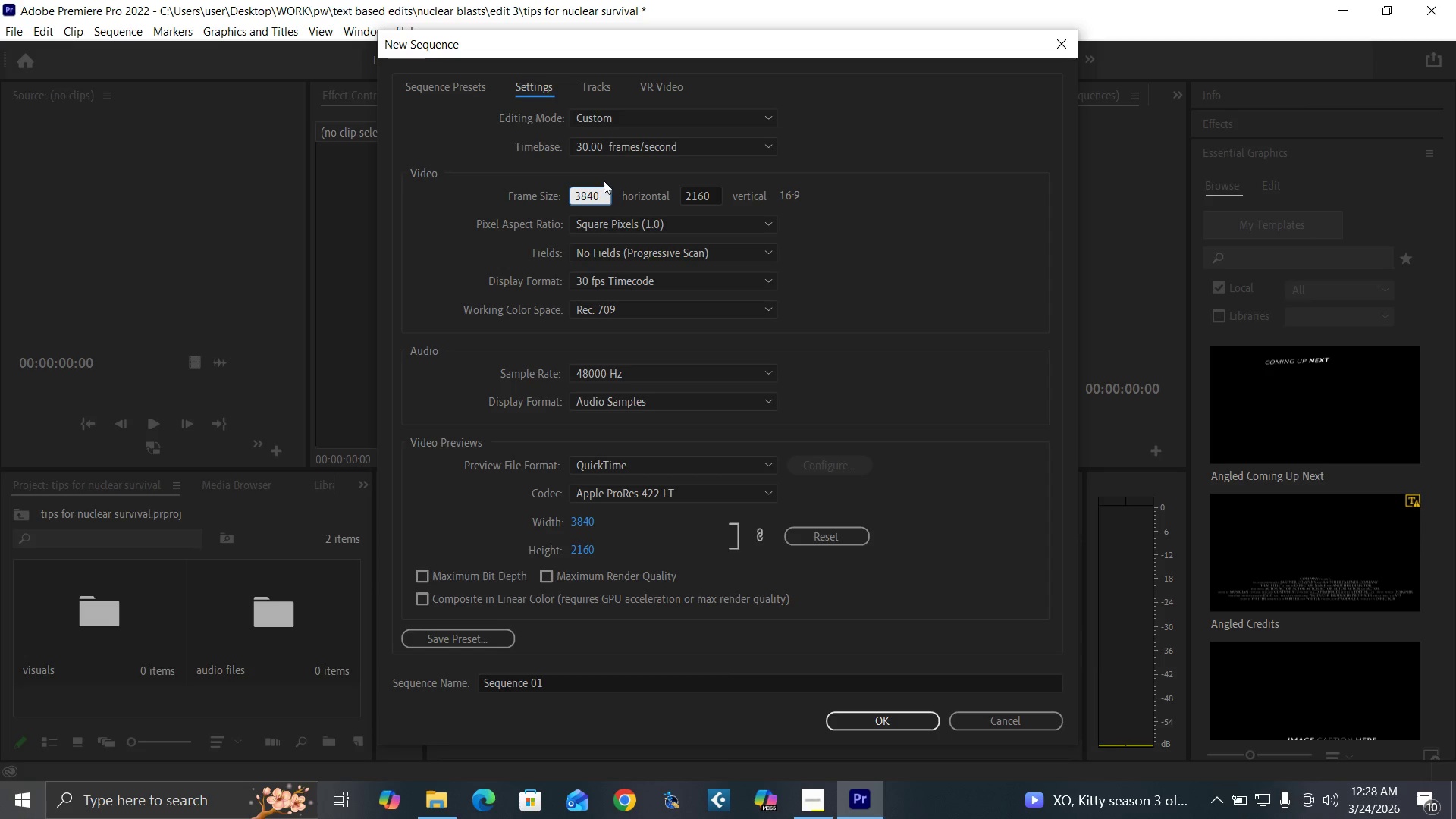 
key(Backspace)
key(Backspace)
key(Backspace)
key(Backspace)
type(1920)
 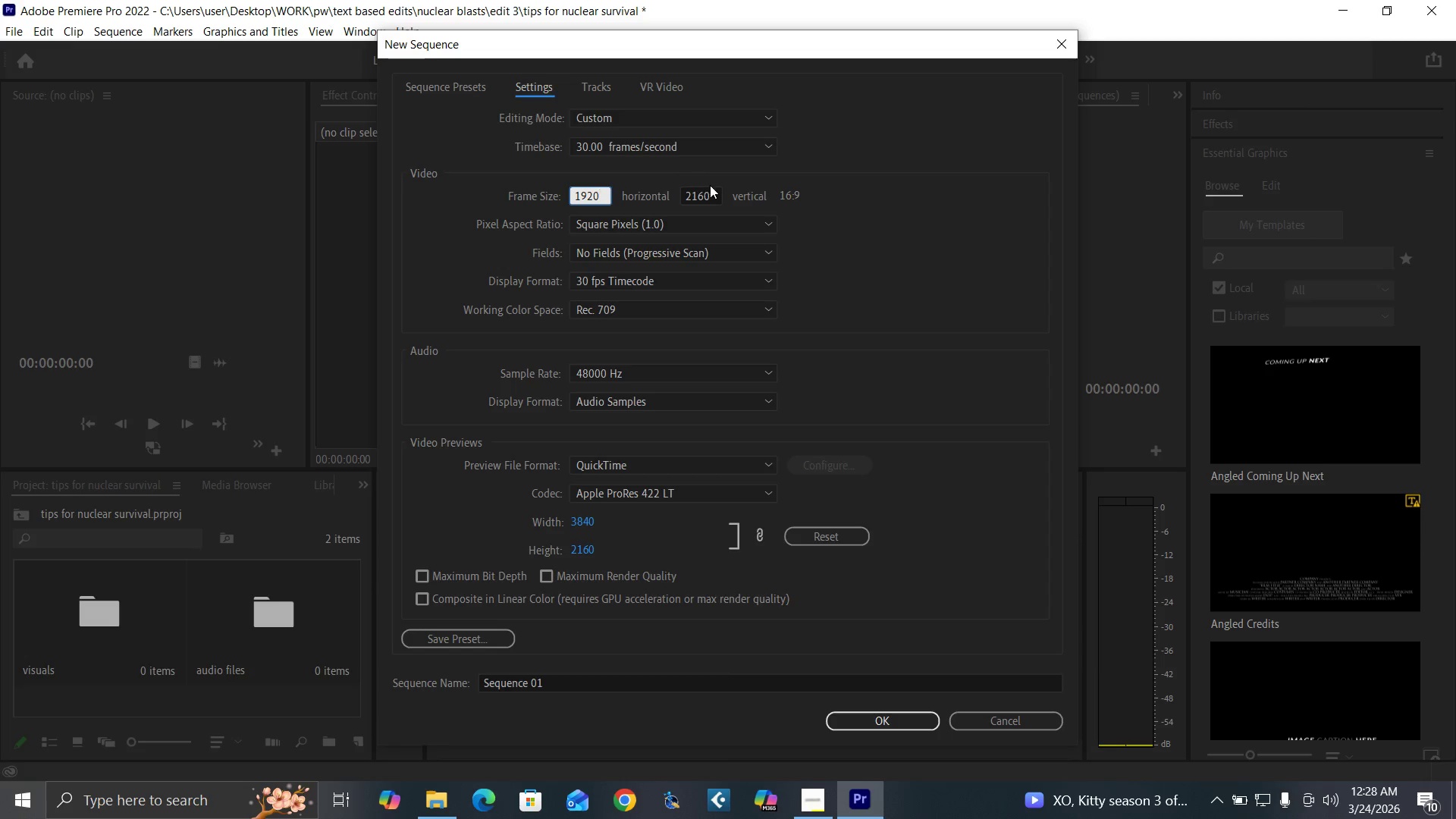 
left_click([712, 199])
 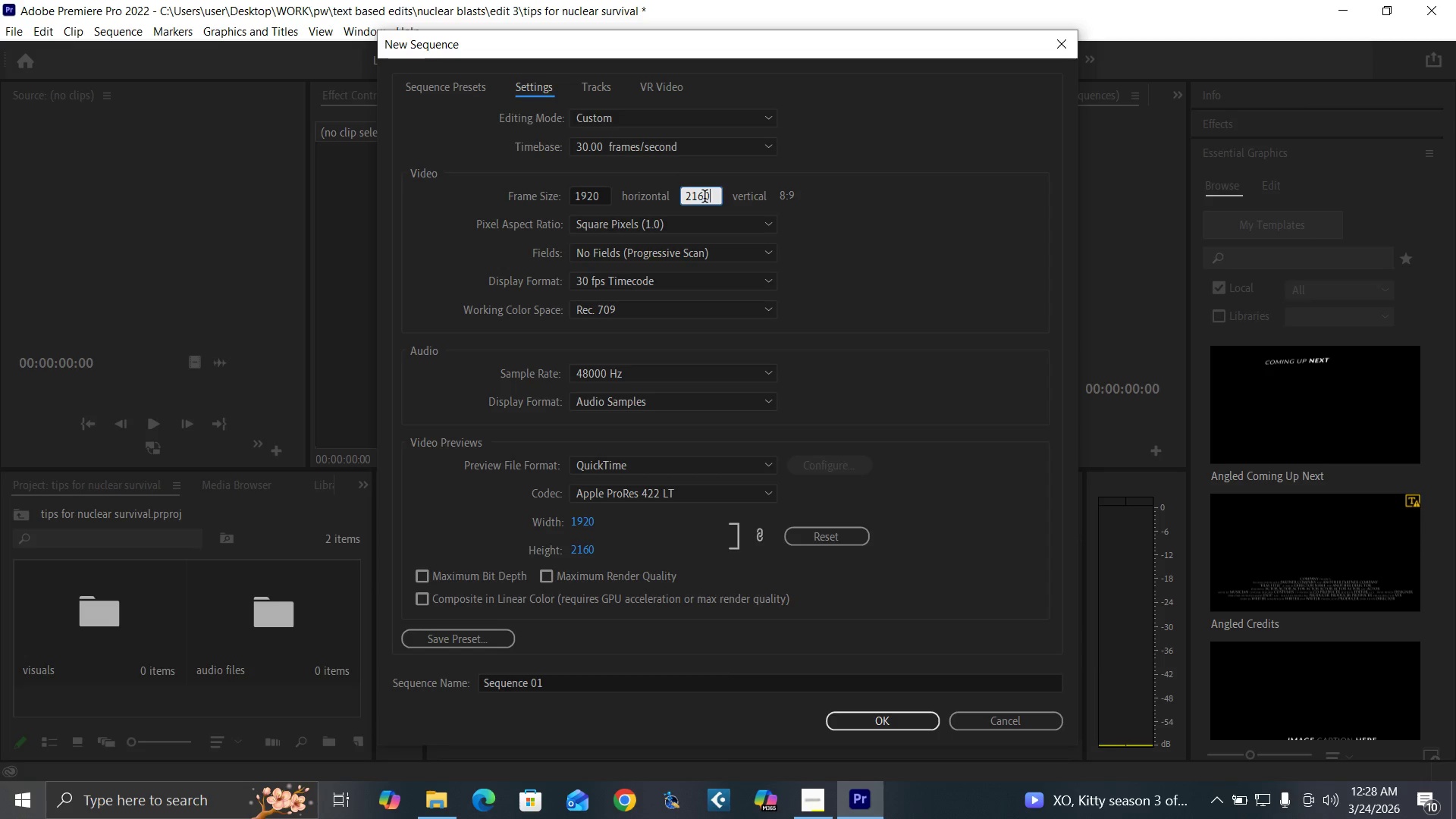 
key(Backspace)
key(Backspace)
key(Backspace)
type(1080)
 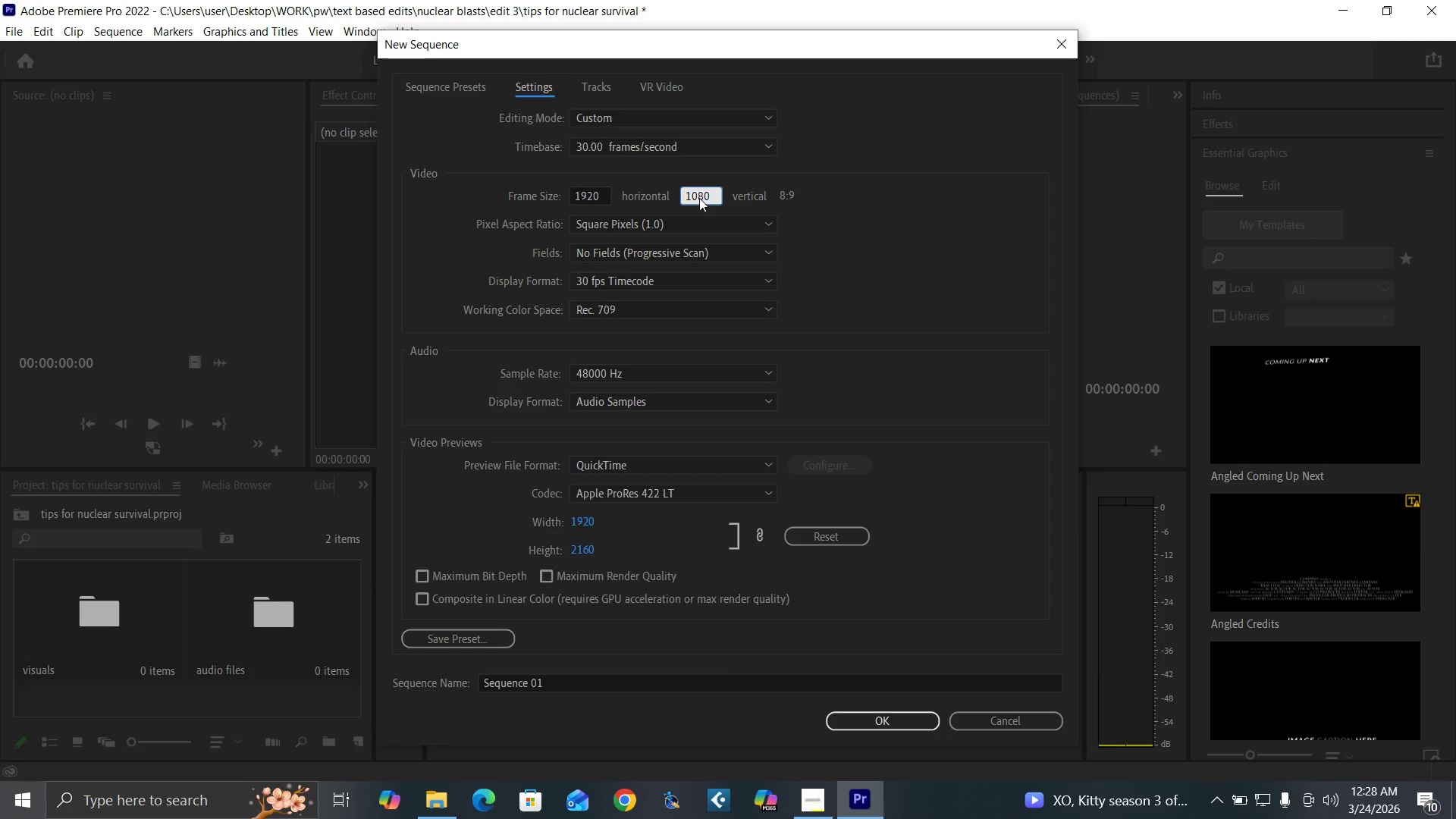 
left_click([883, 189])
 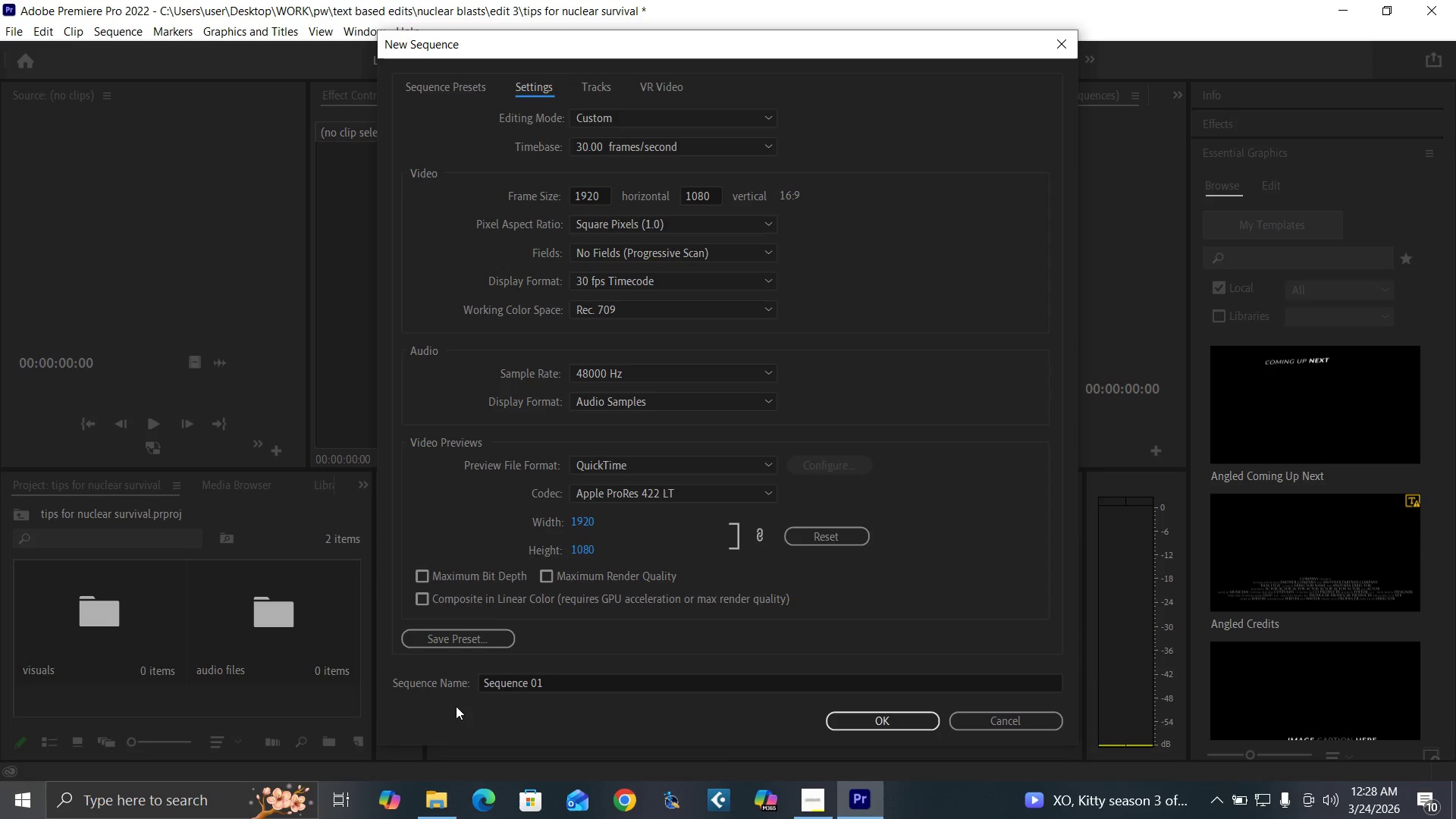 
left_click([573, 689])
 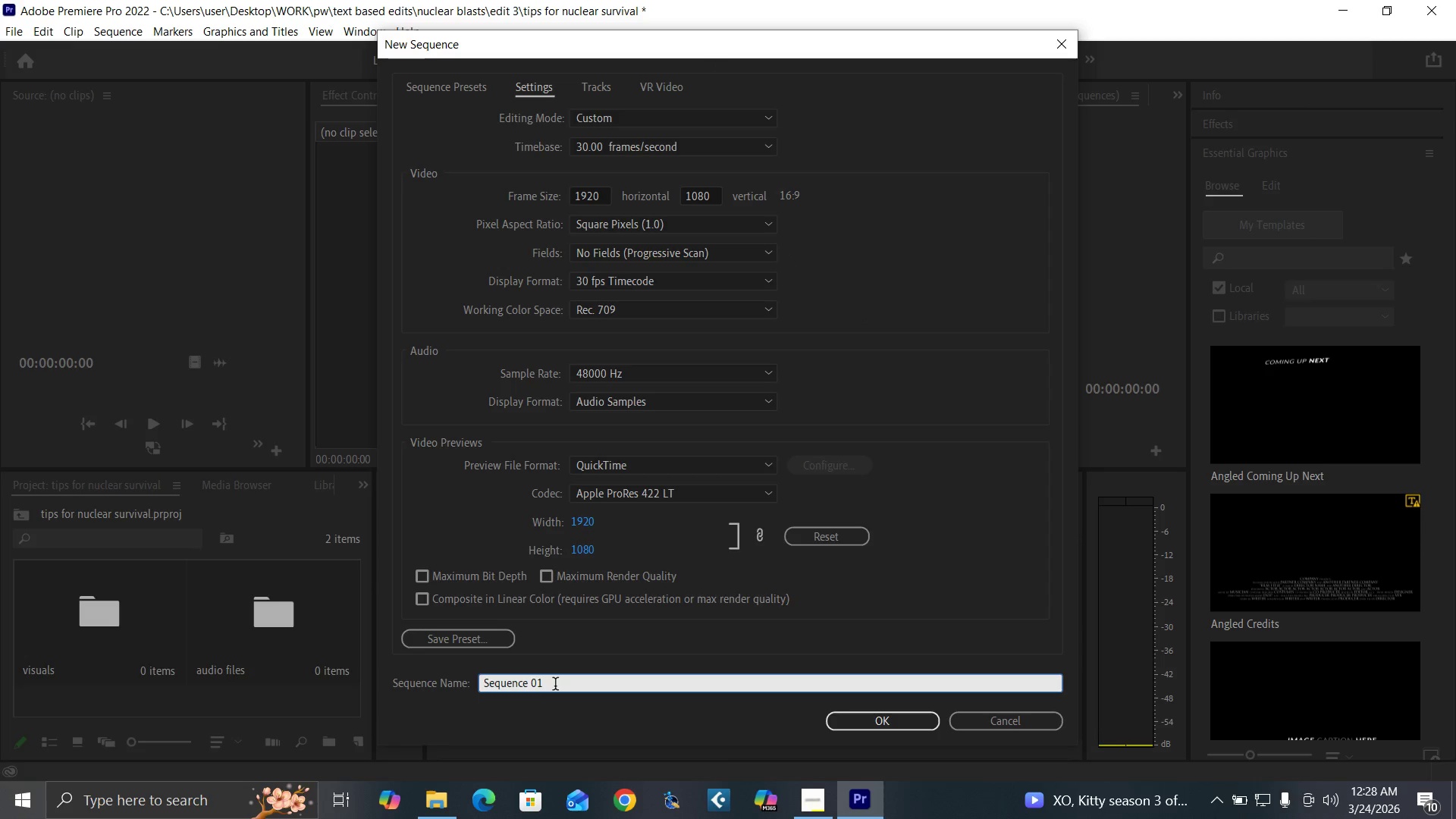 
hold_key(key=Backspace, duration=1.2)
 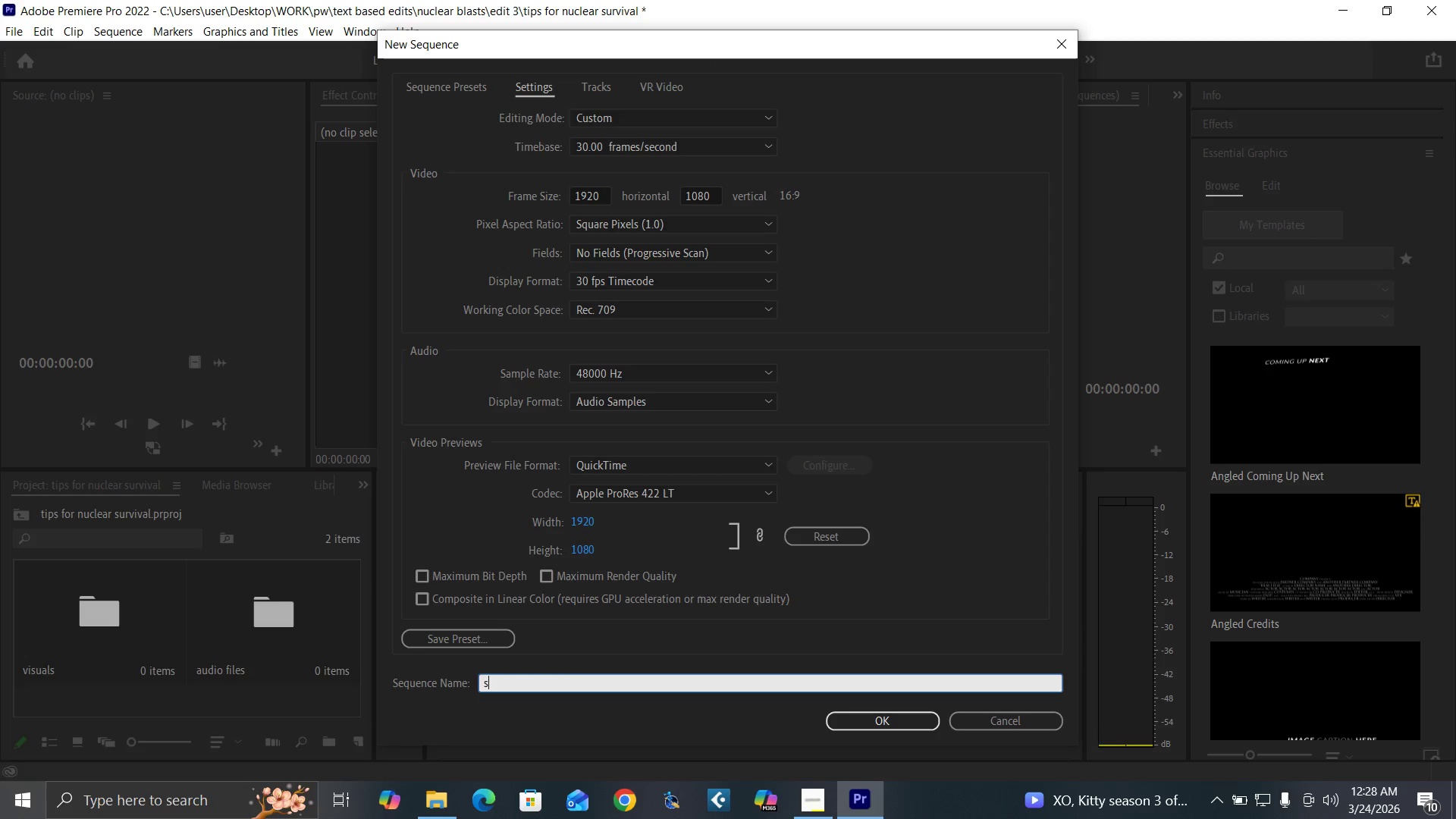 
type(surviving nuclear falloits)
key(Backspace)
key(Backspace)
key(Backspace)
type(ut)
 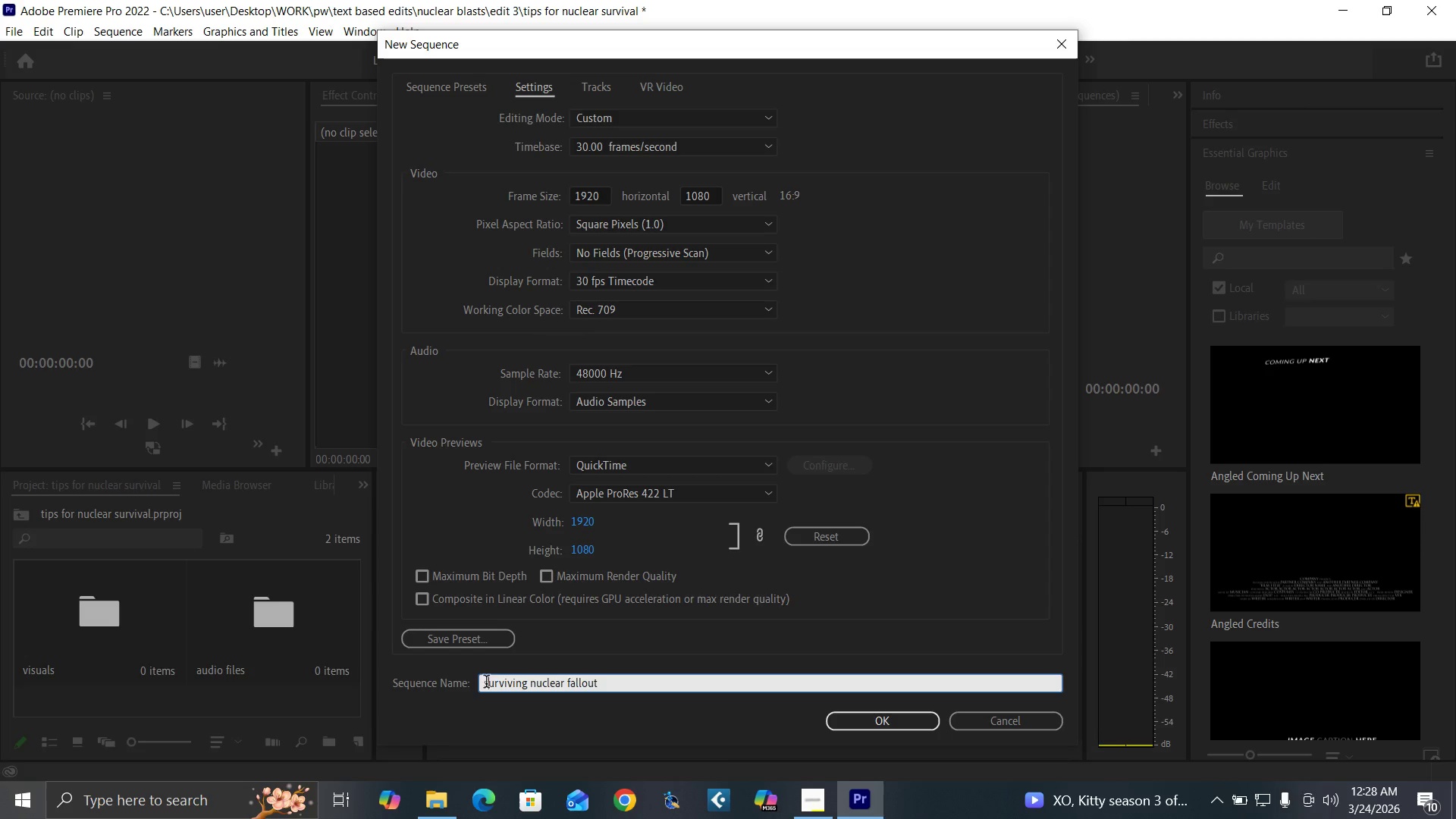 
type(Tips for )
 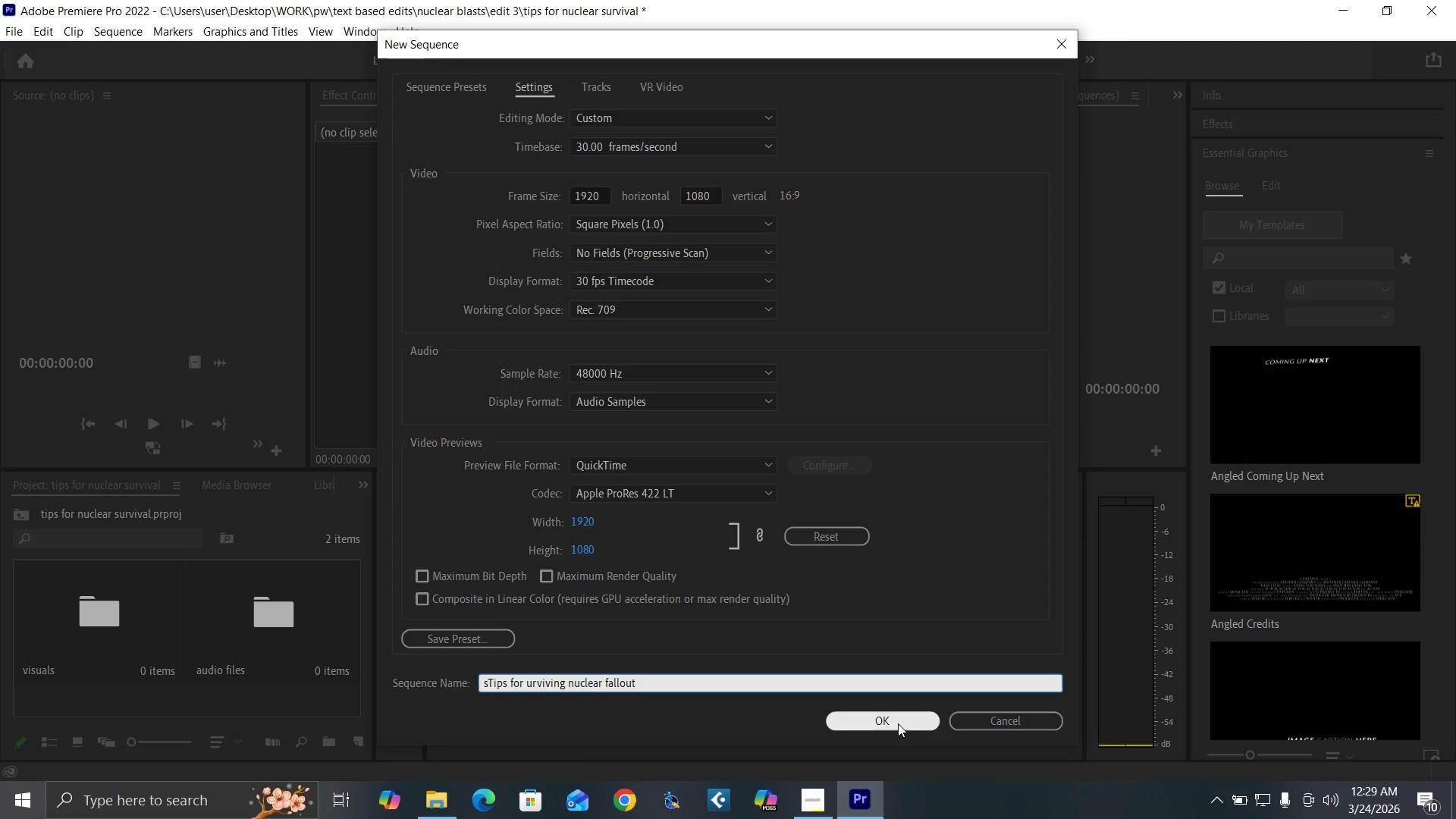 
wait(6.5)
 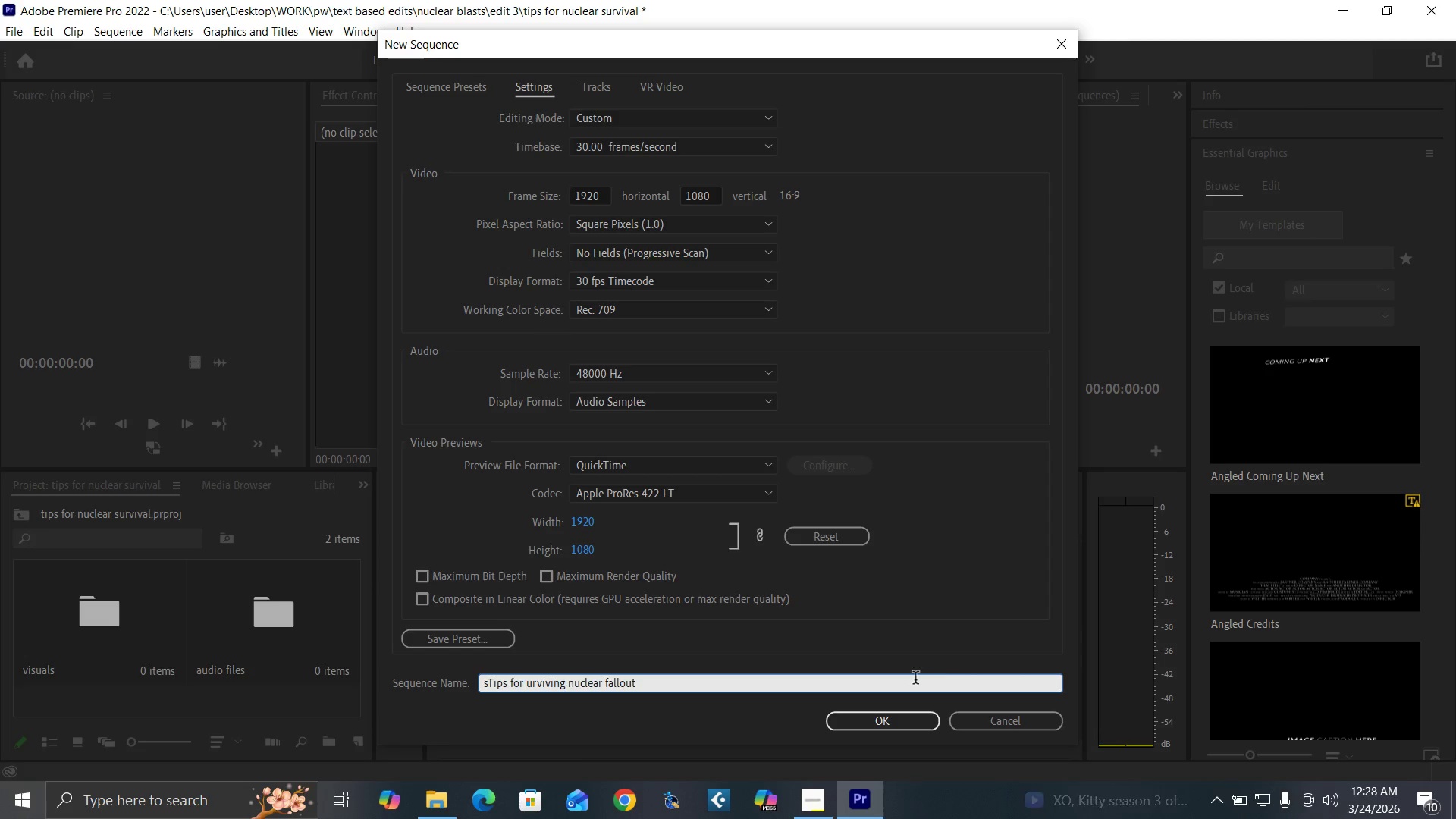 
left_click([898, 723])
 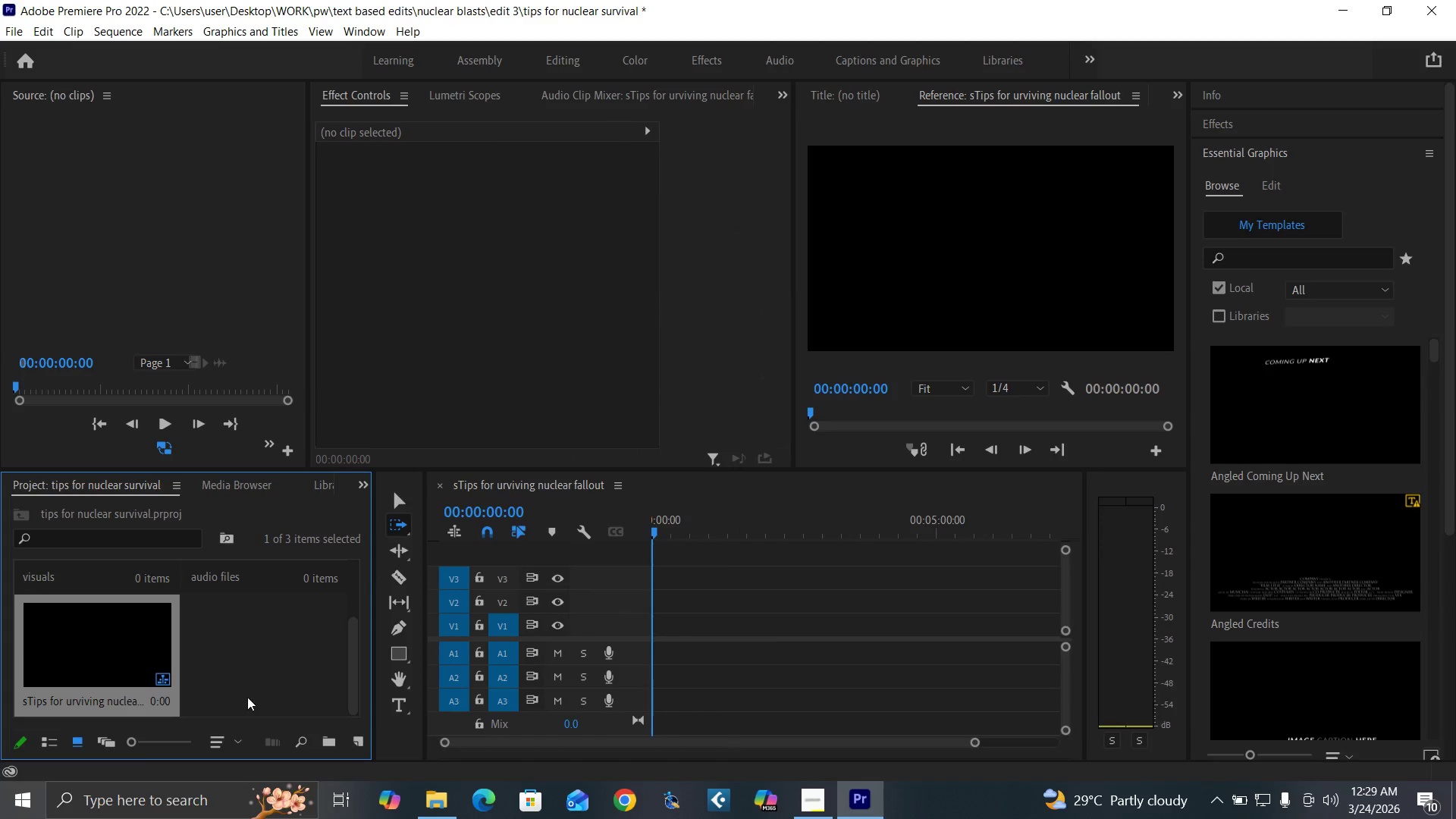 
right_click([244, 693])
 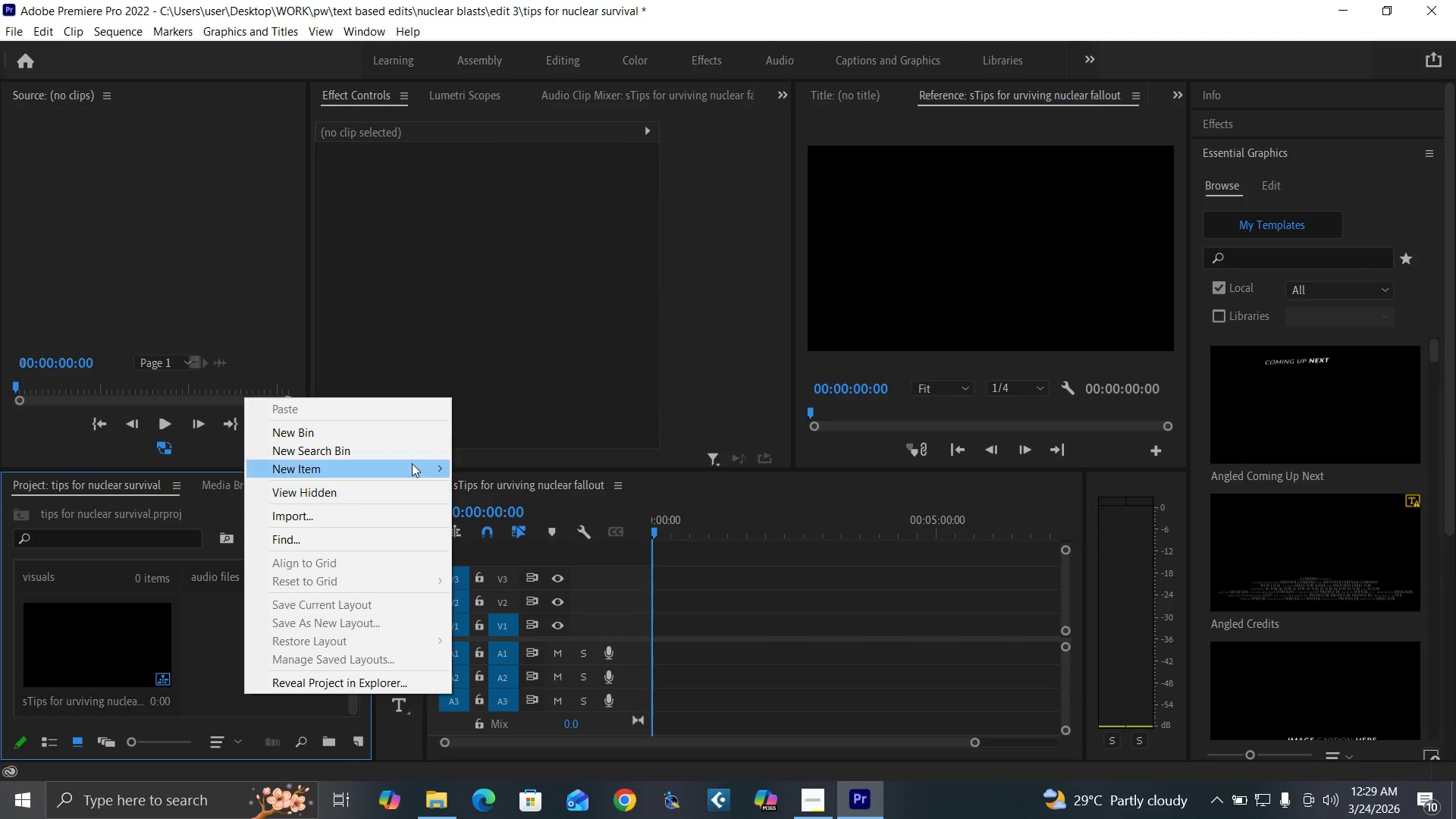 
mouse_move([447, 471])
 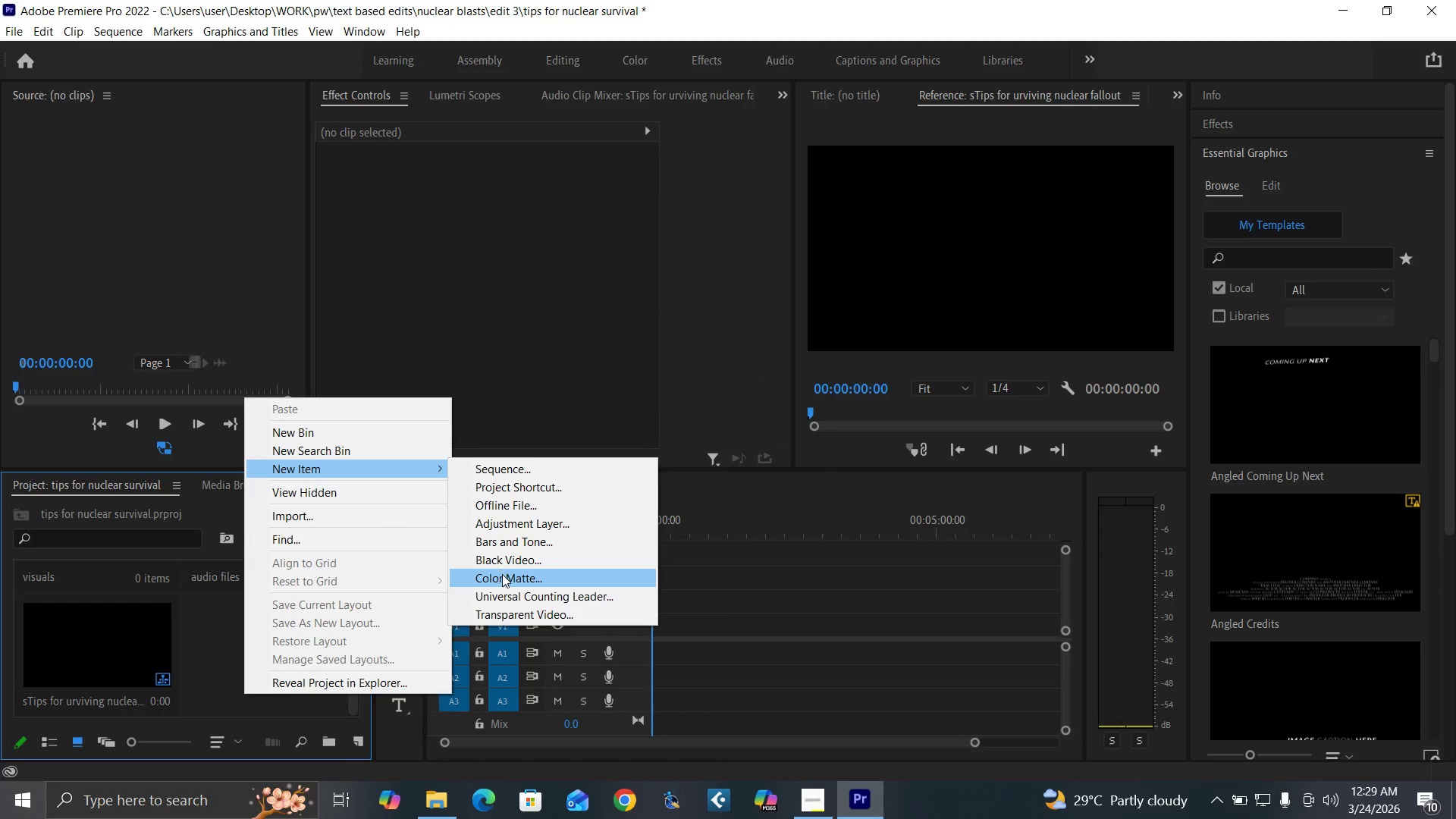 
left_click([503, 575])
 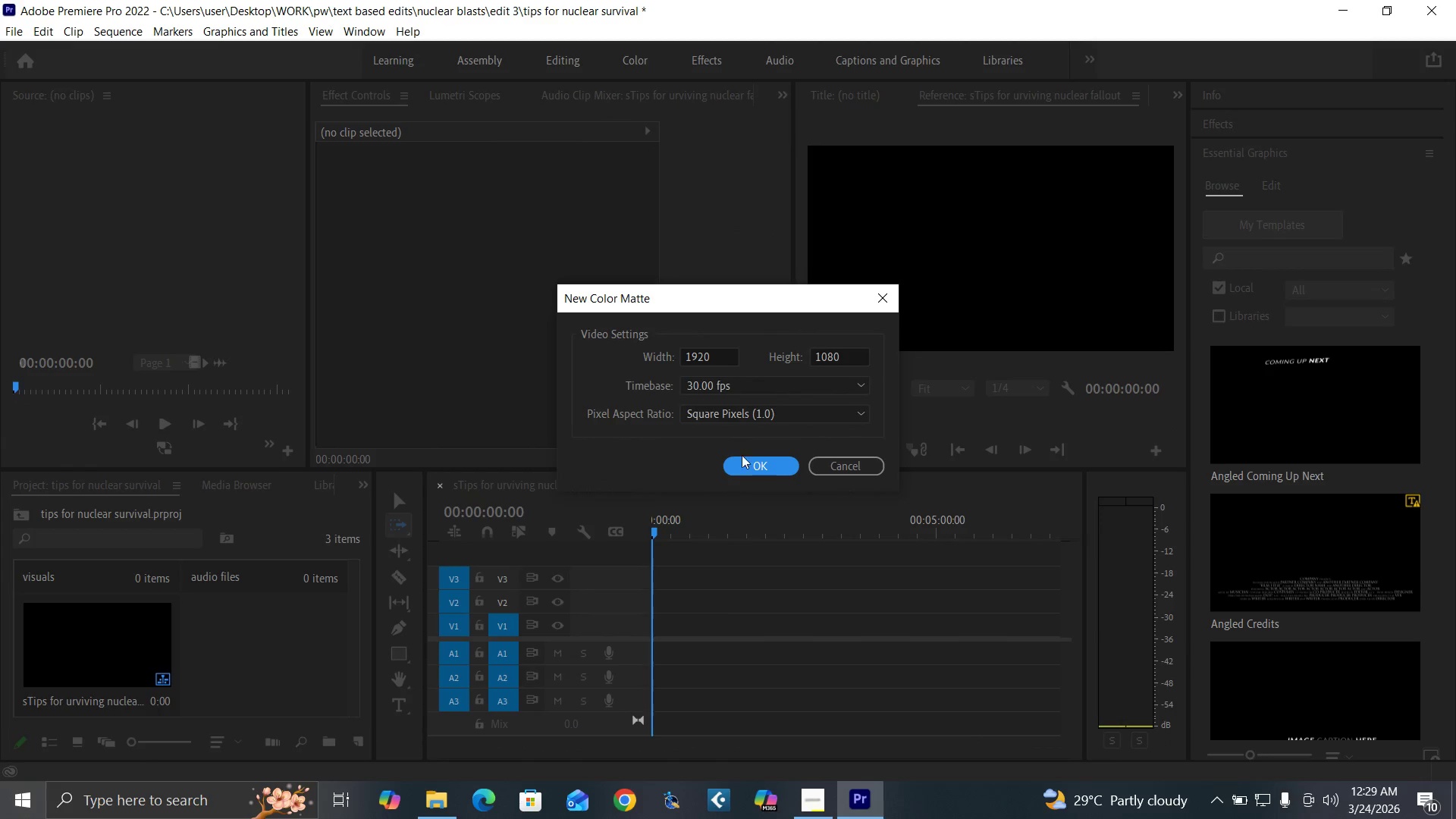 
left_click([764, 467])
 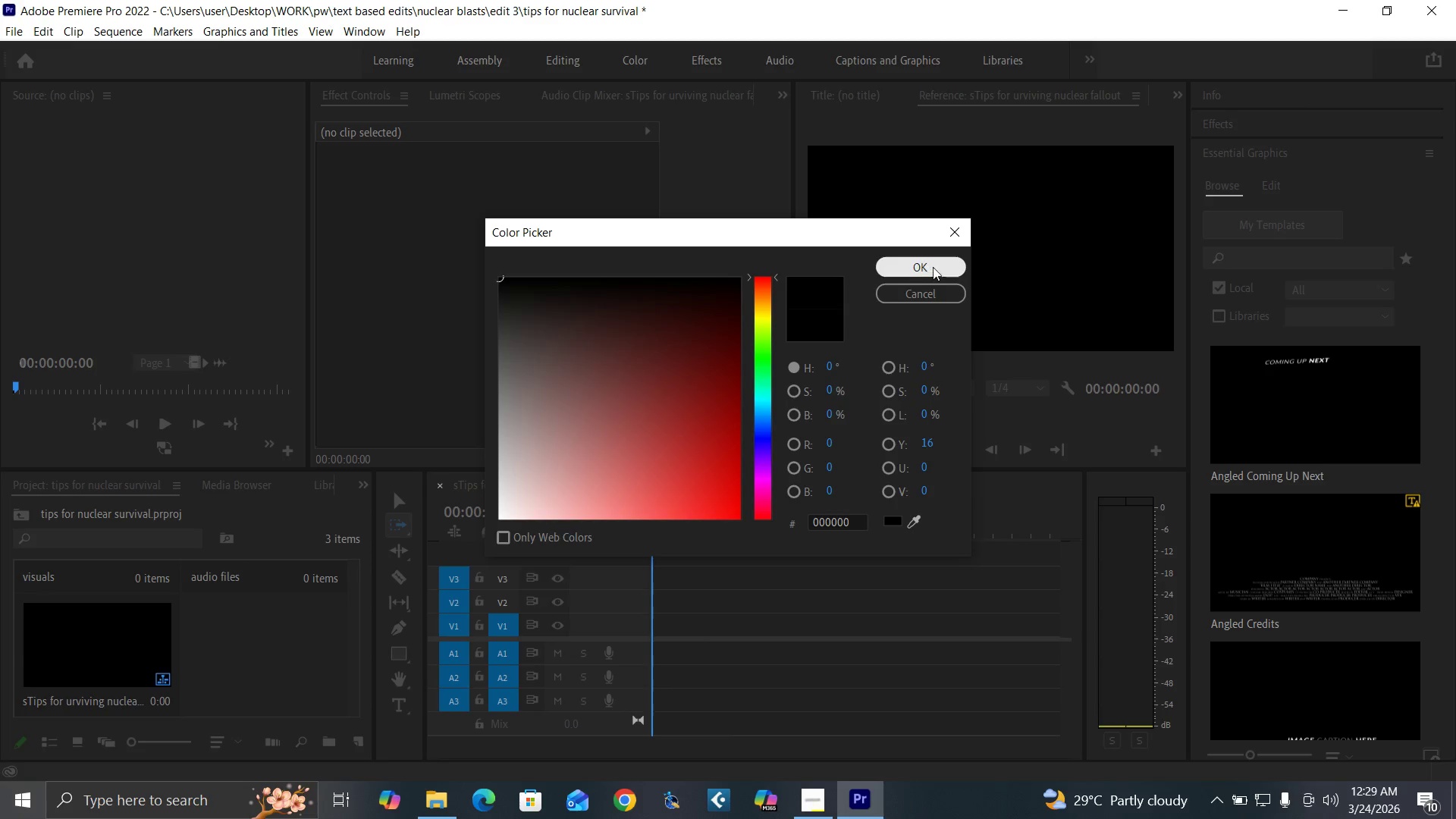 
left_click([933, 268])
 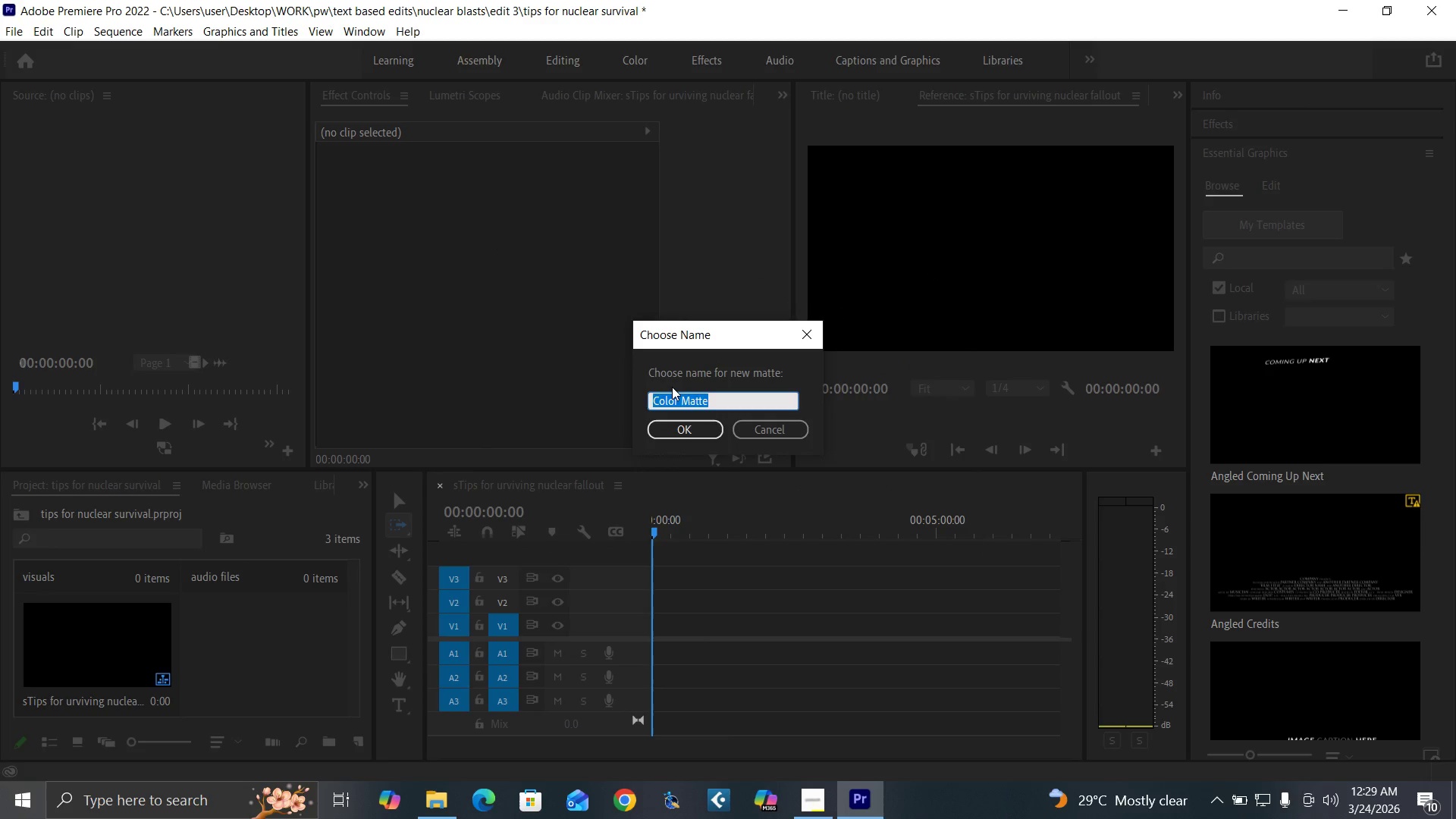 
type(black matte)
 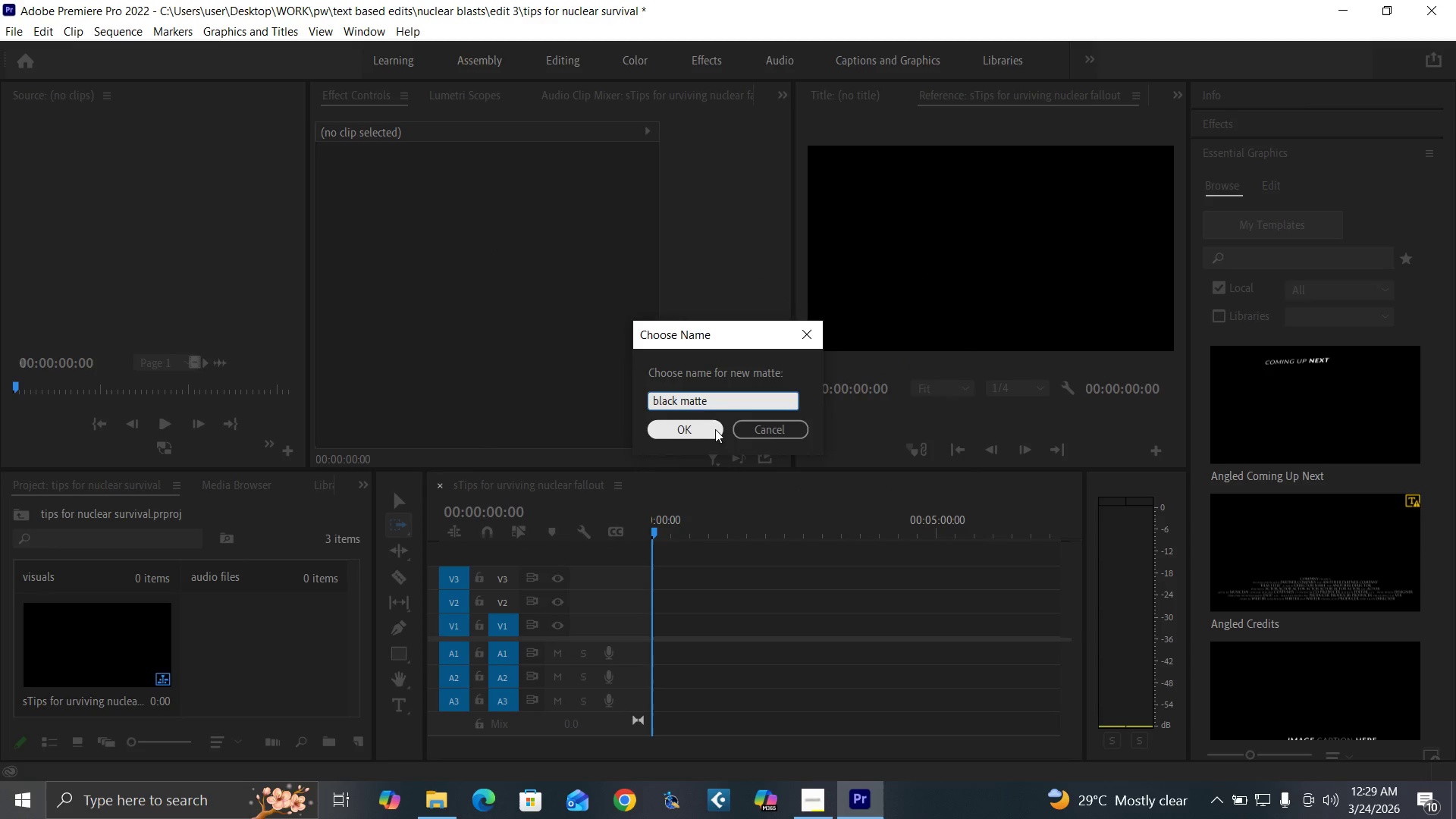 
left_click([710, 426])
 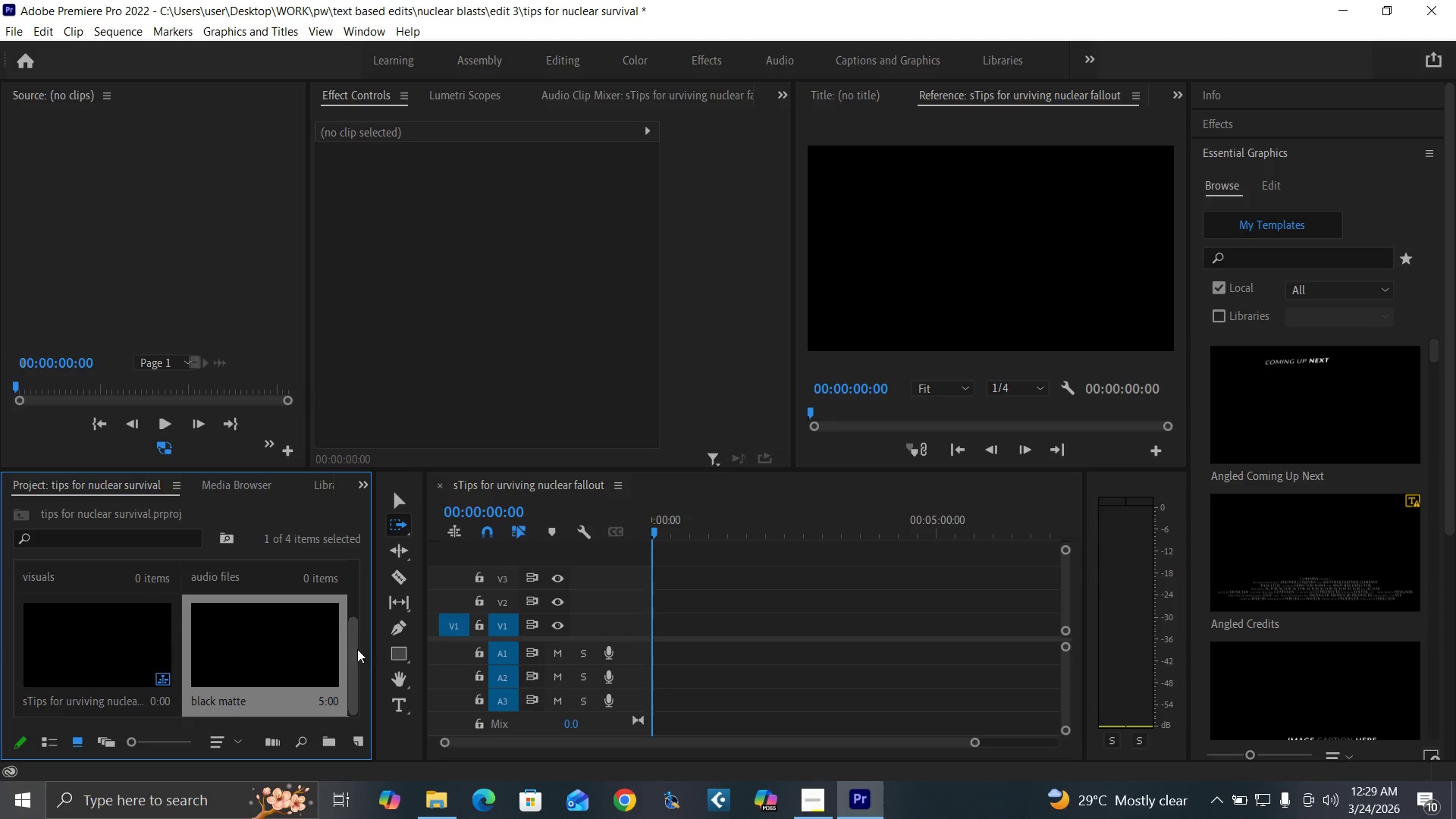 
left_click_drag(start_coordinate=[355, 648], to_coordinate=[361, 573])
 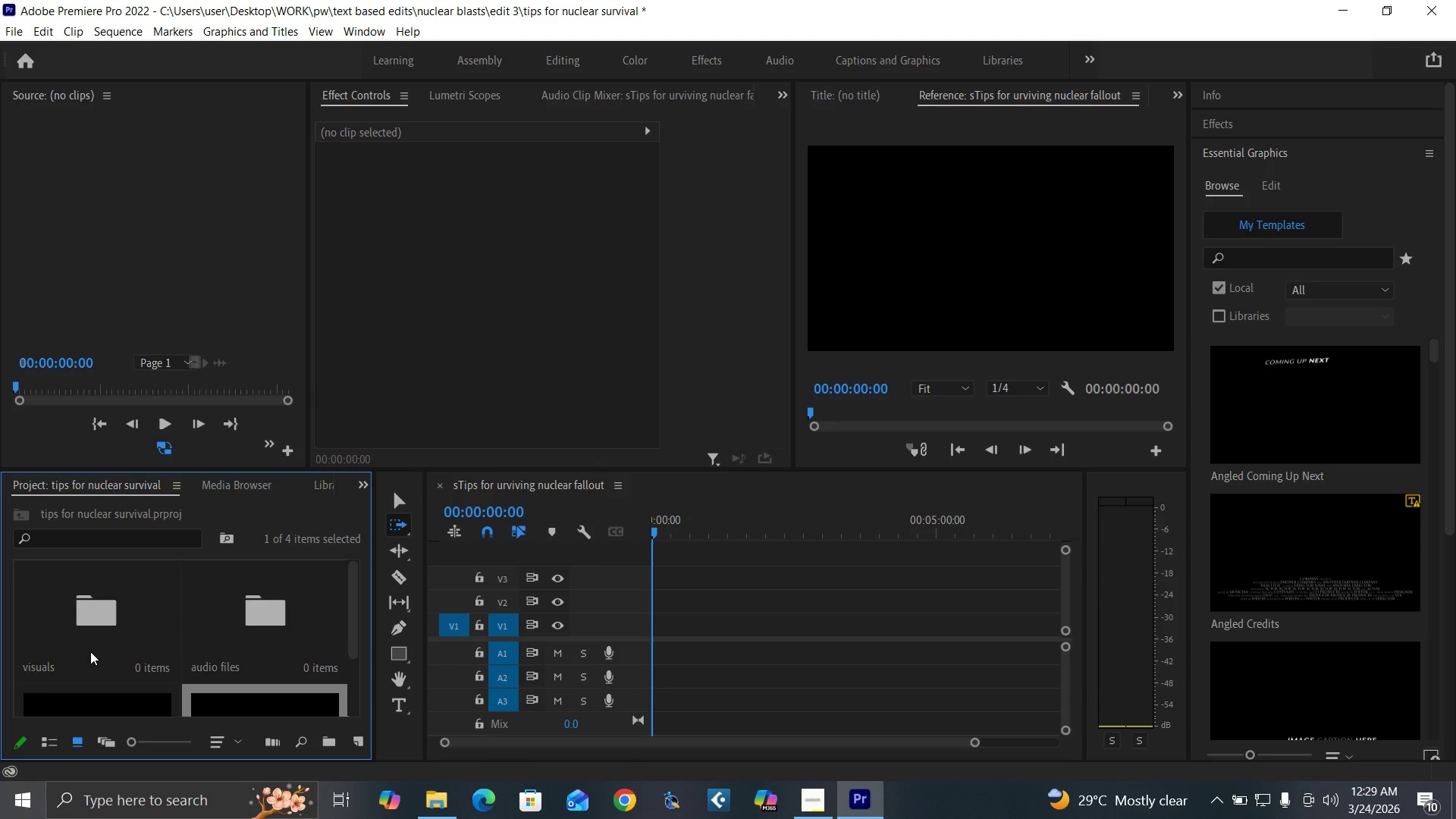 
double_click([90, 636])
 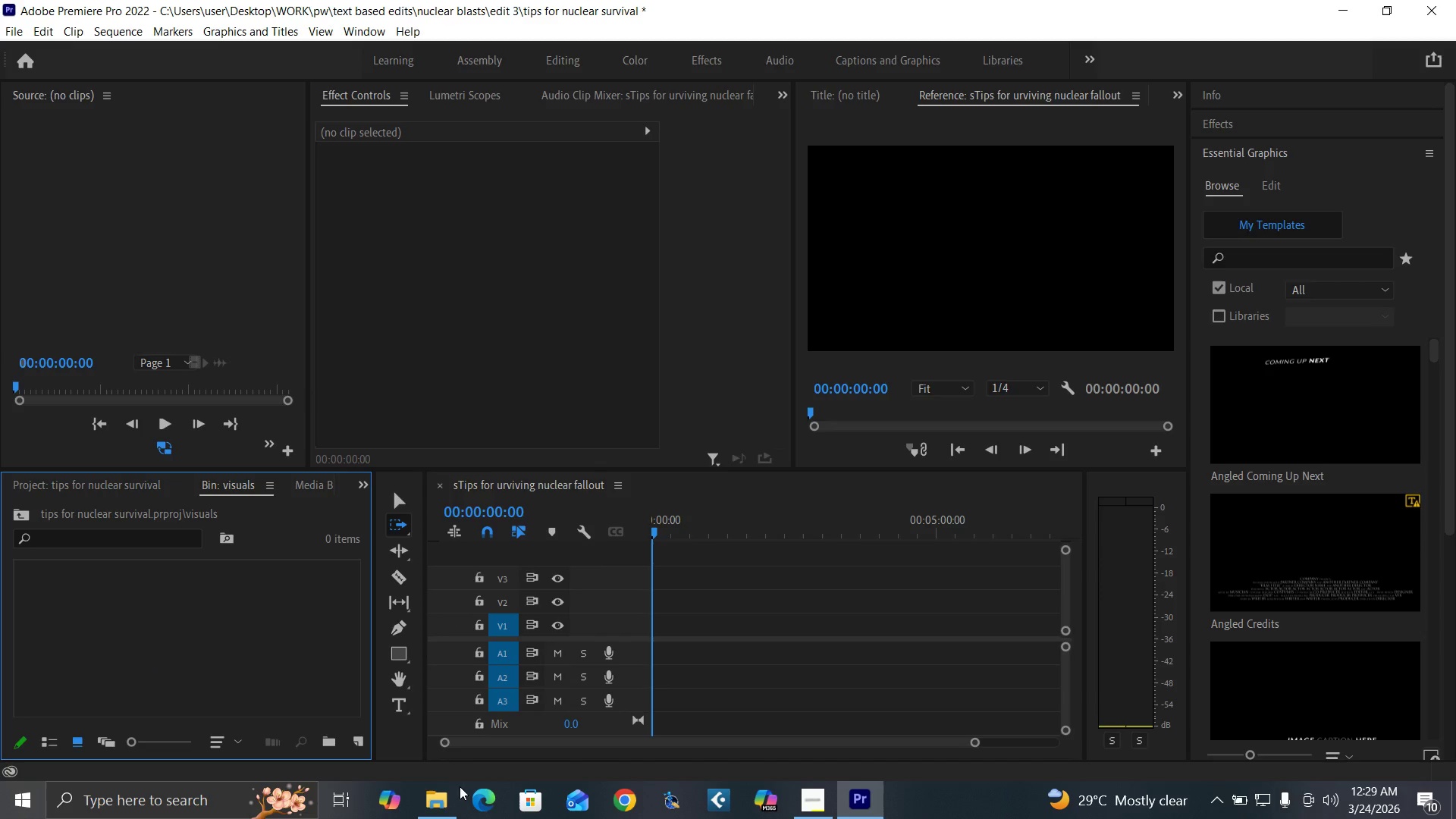 
left_click([437, 800])
 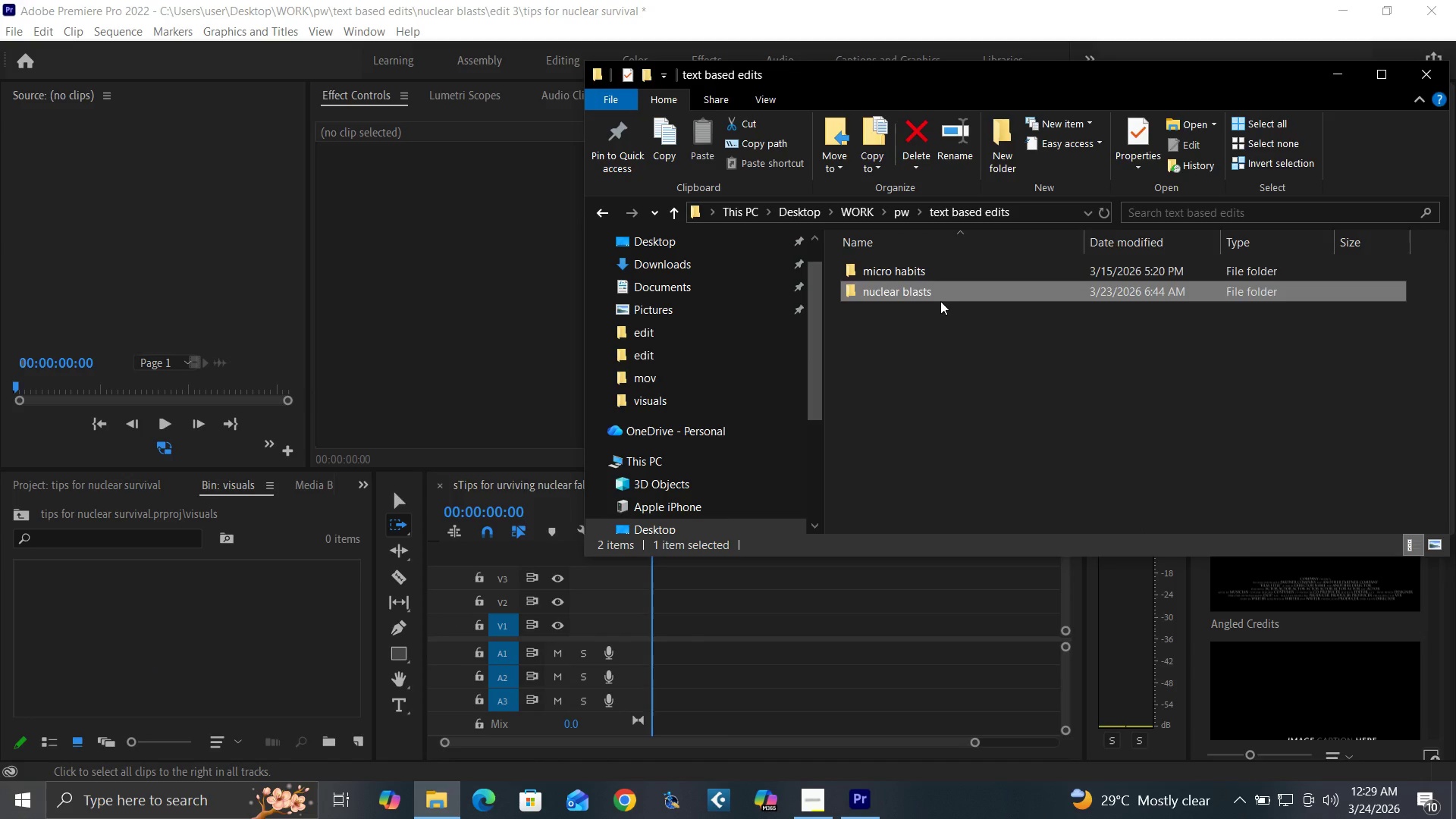 
double_click([943, 293])
 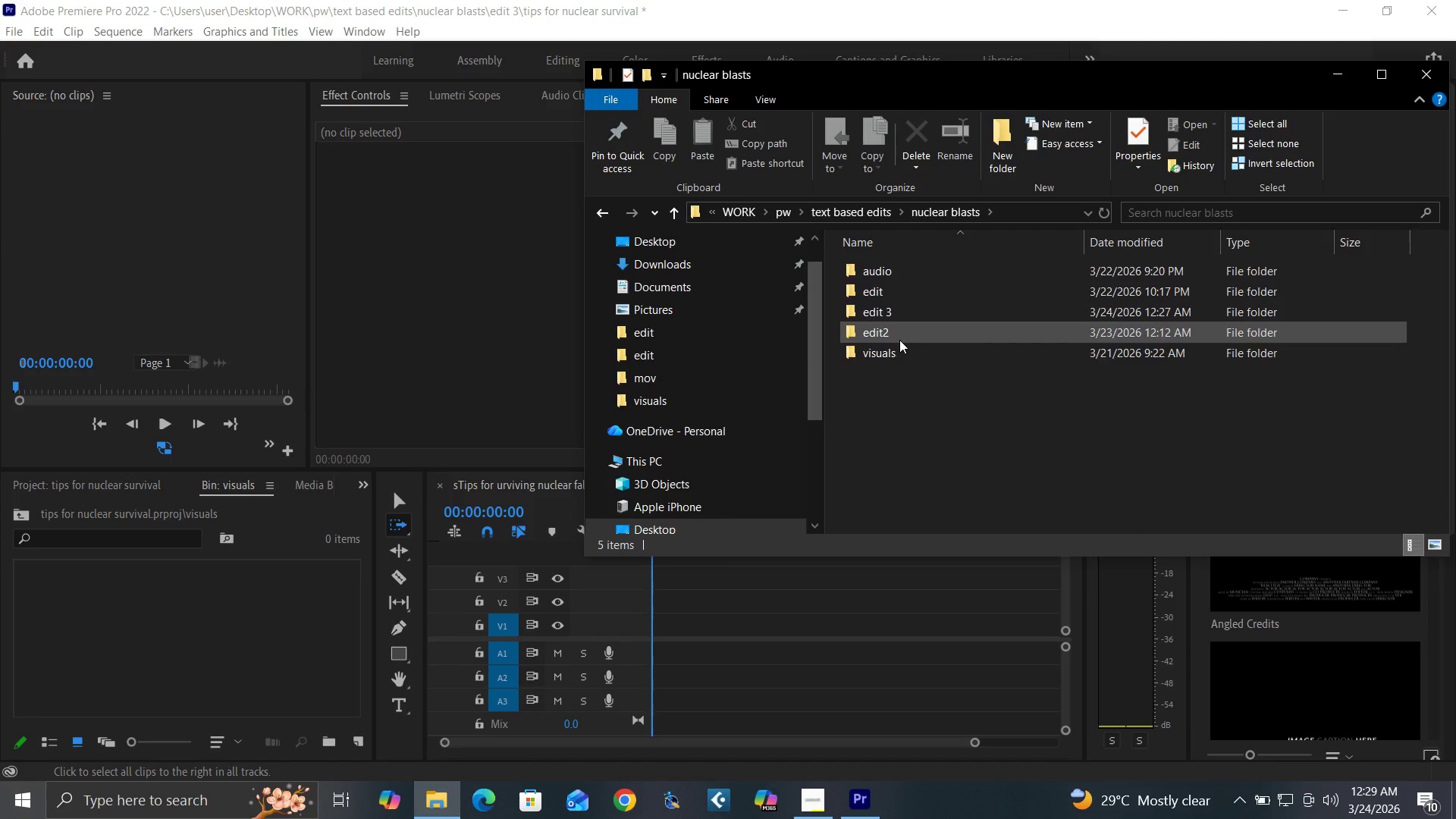 
double_click([901, 349])
 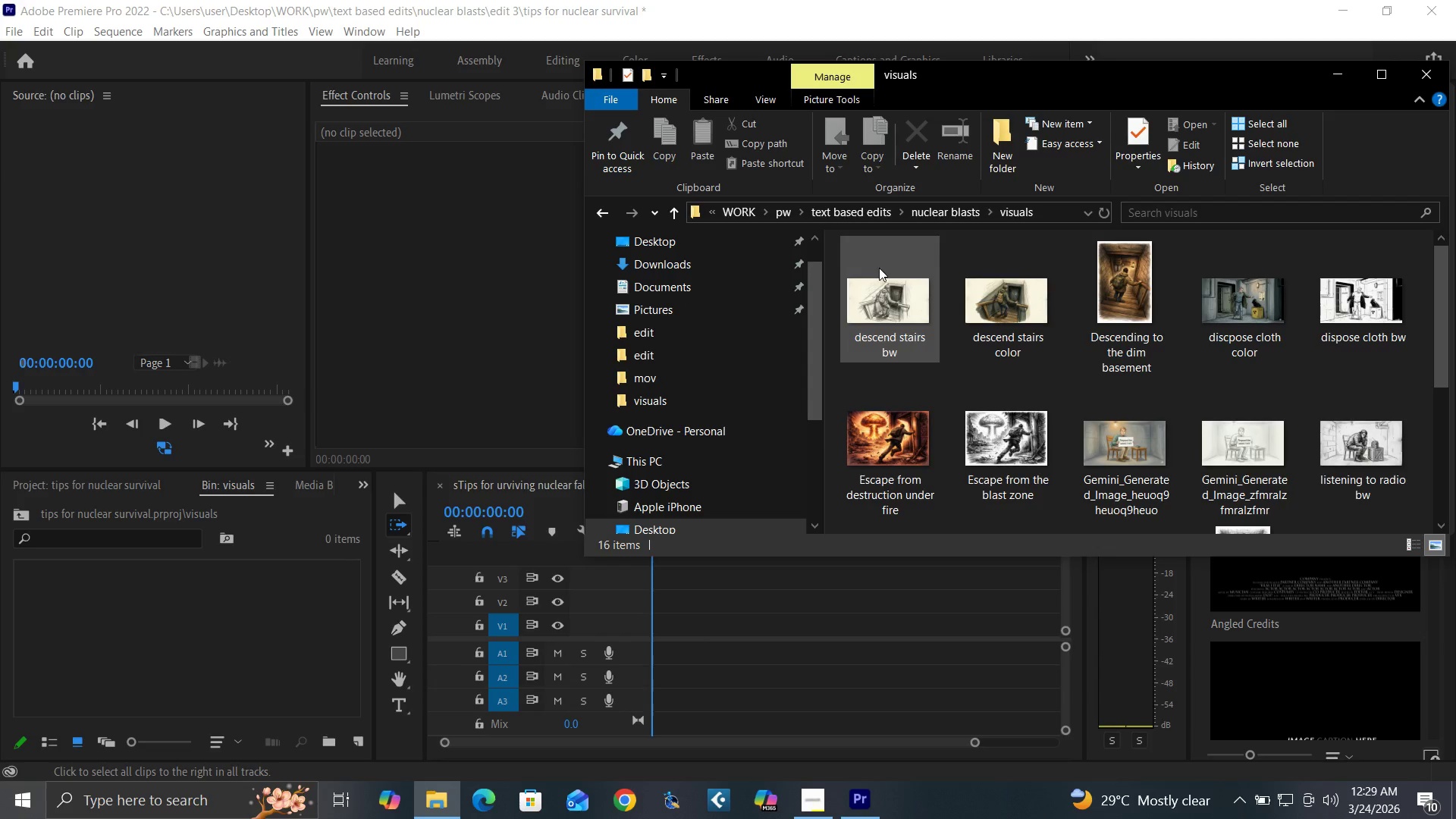 
left_click([877, 306])
 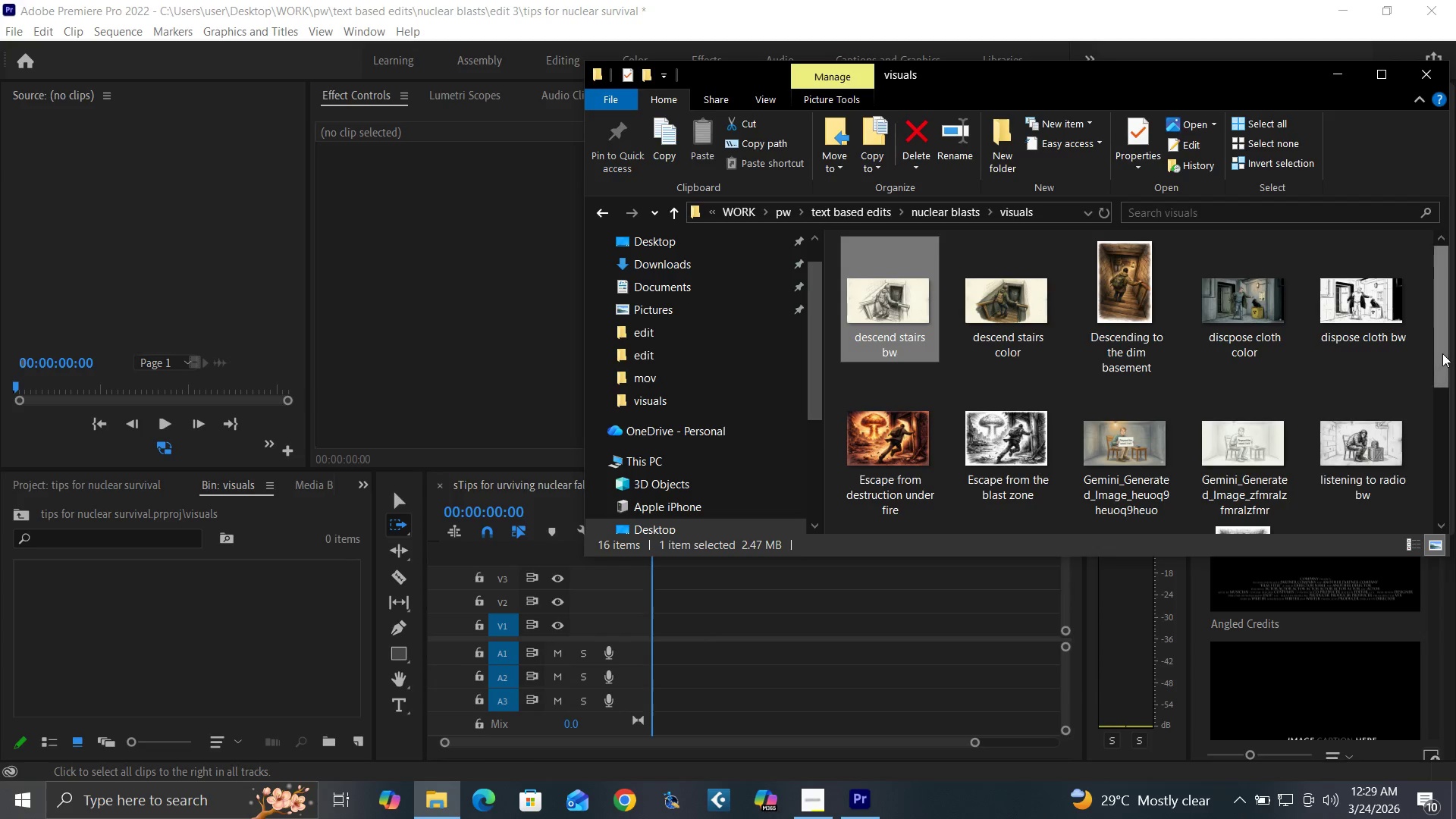 
left_click_drag(start_coordinate=[1442, 353], to_coordinate=[1455, 510])
 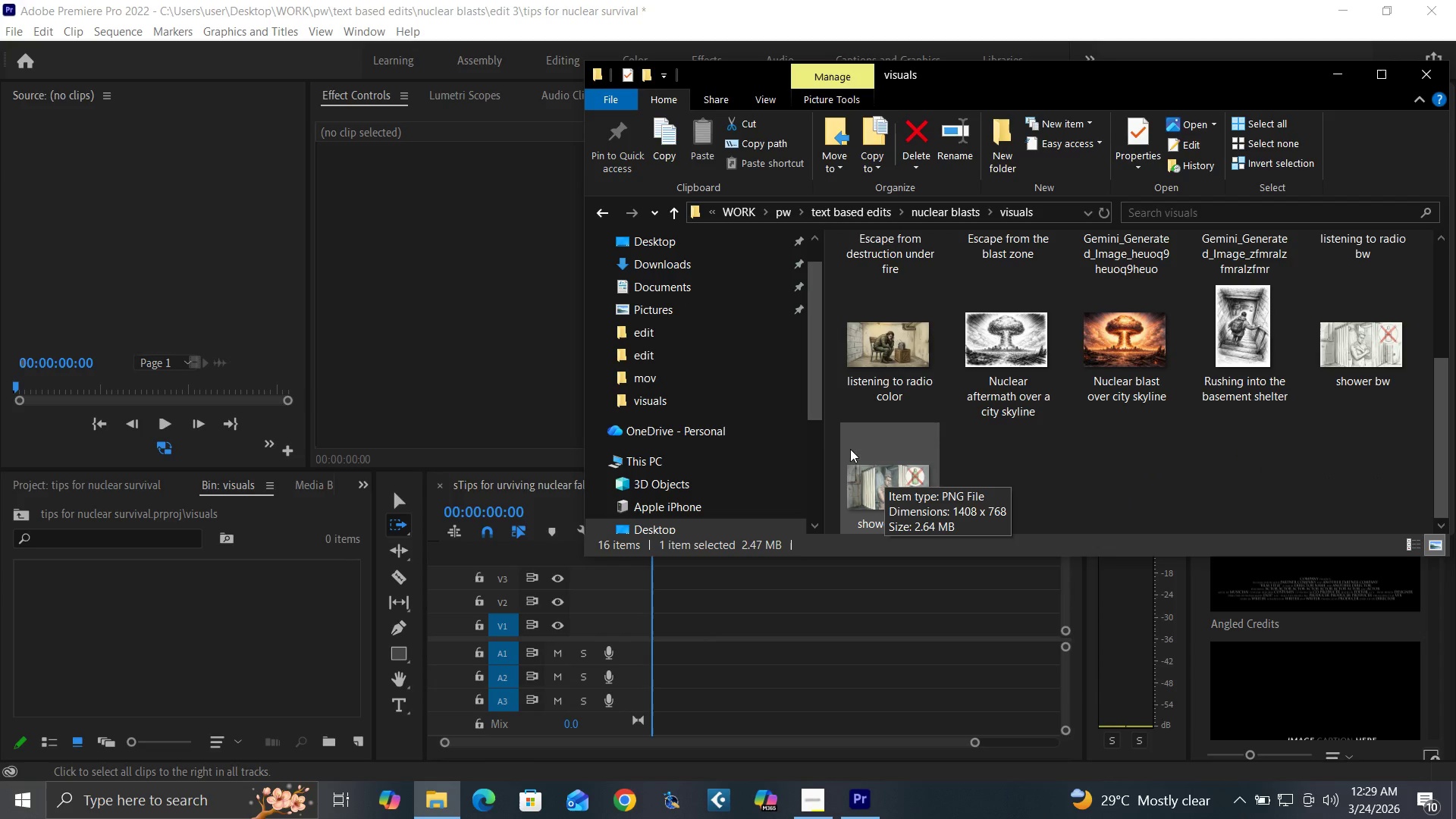 
hold_key(key=ShiftLeft, duration=0.61)
left_click([849, 446])
 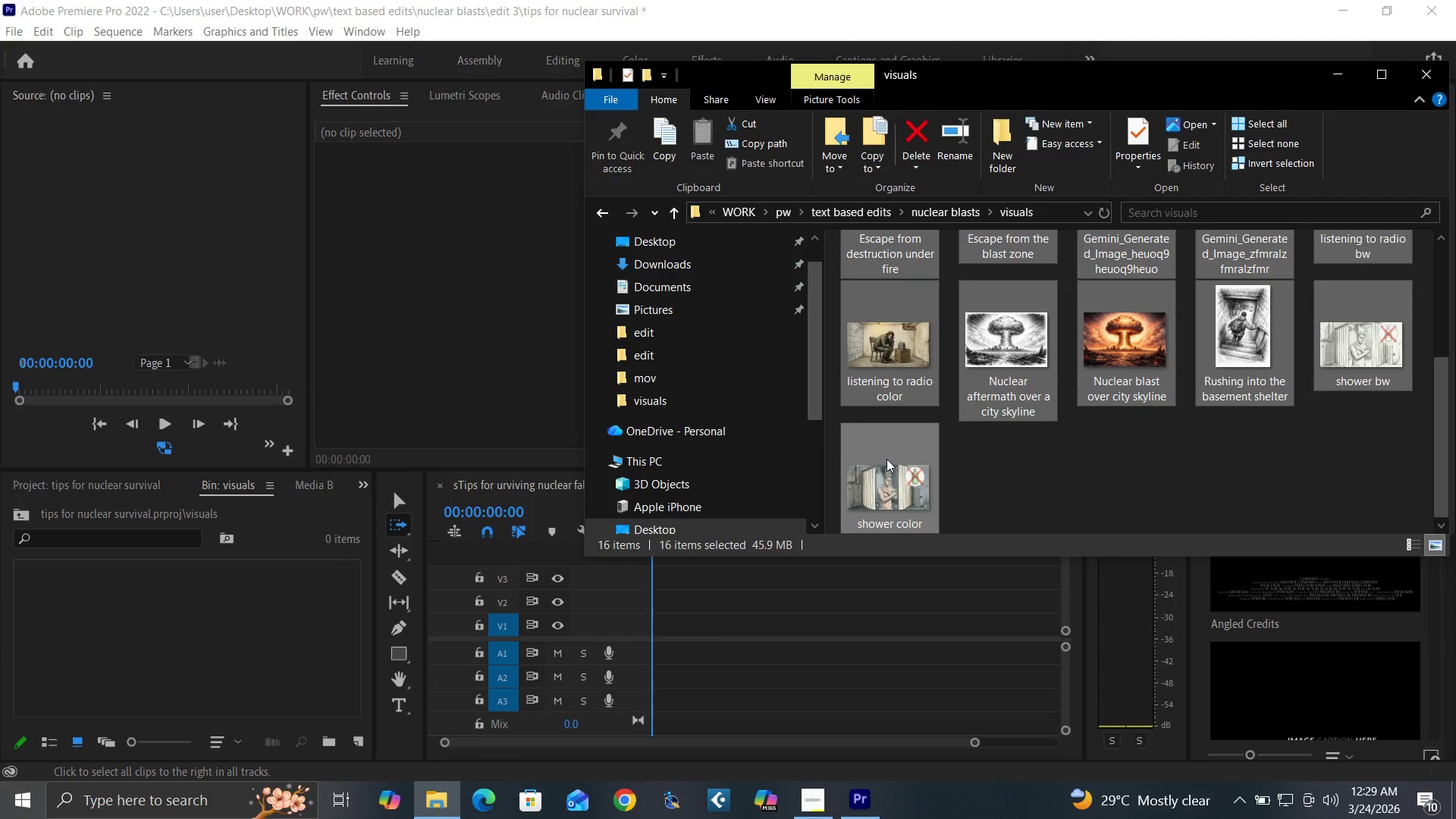 
left_click_drag(start_coordinate=[886, 459], to_coordinate=[193, 614])
 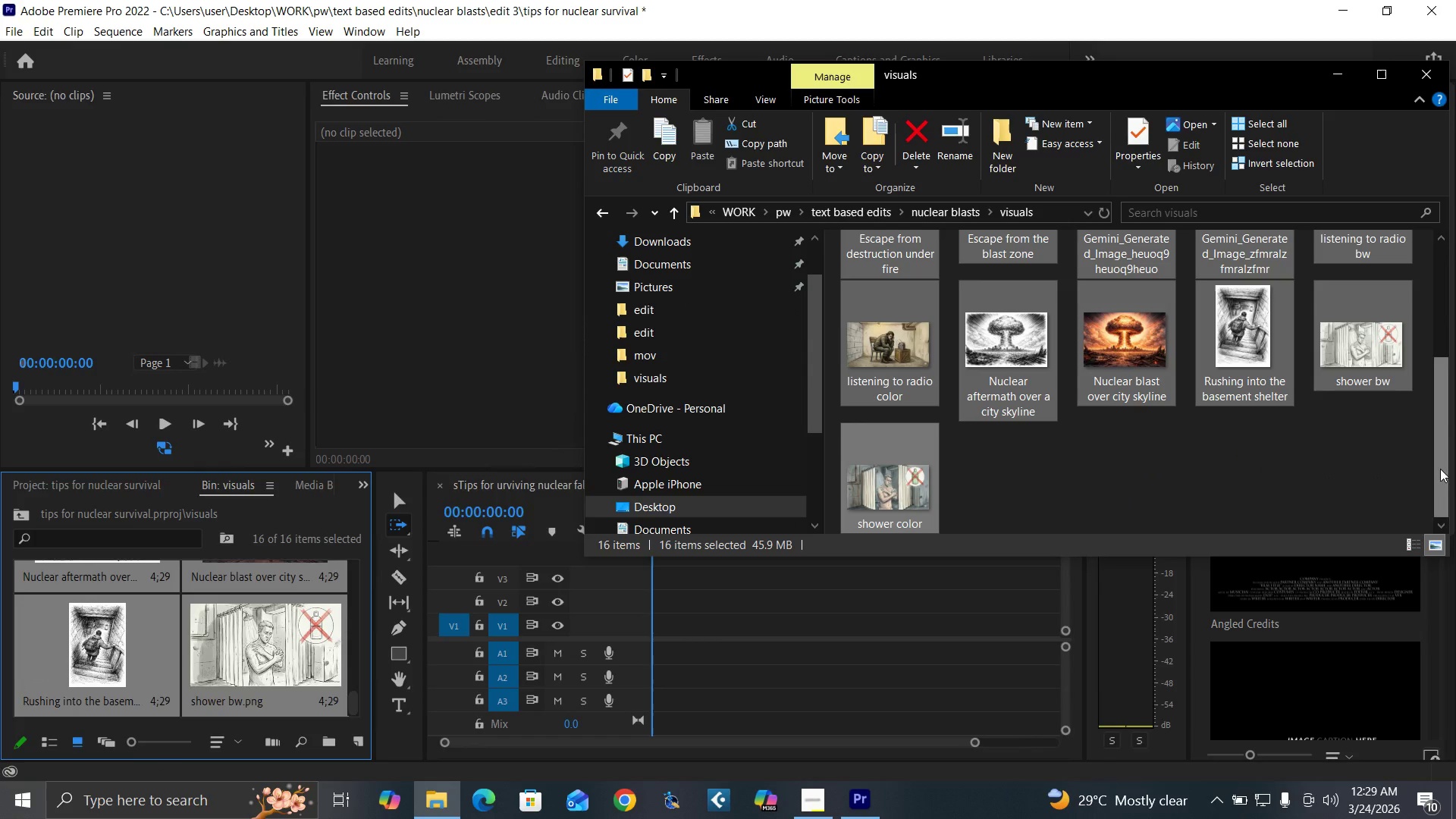 
left_click_drag(start_coordinate=[1440, 469], to_coordinate=[1411, 289])
 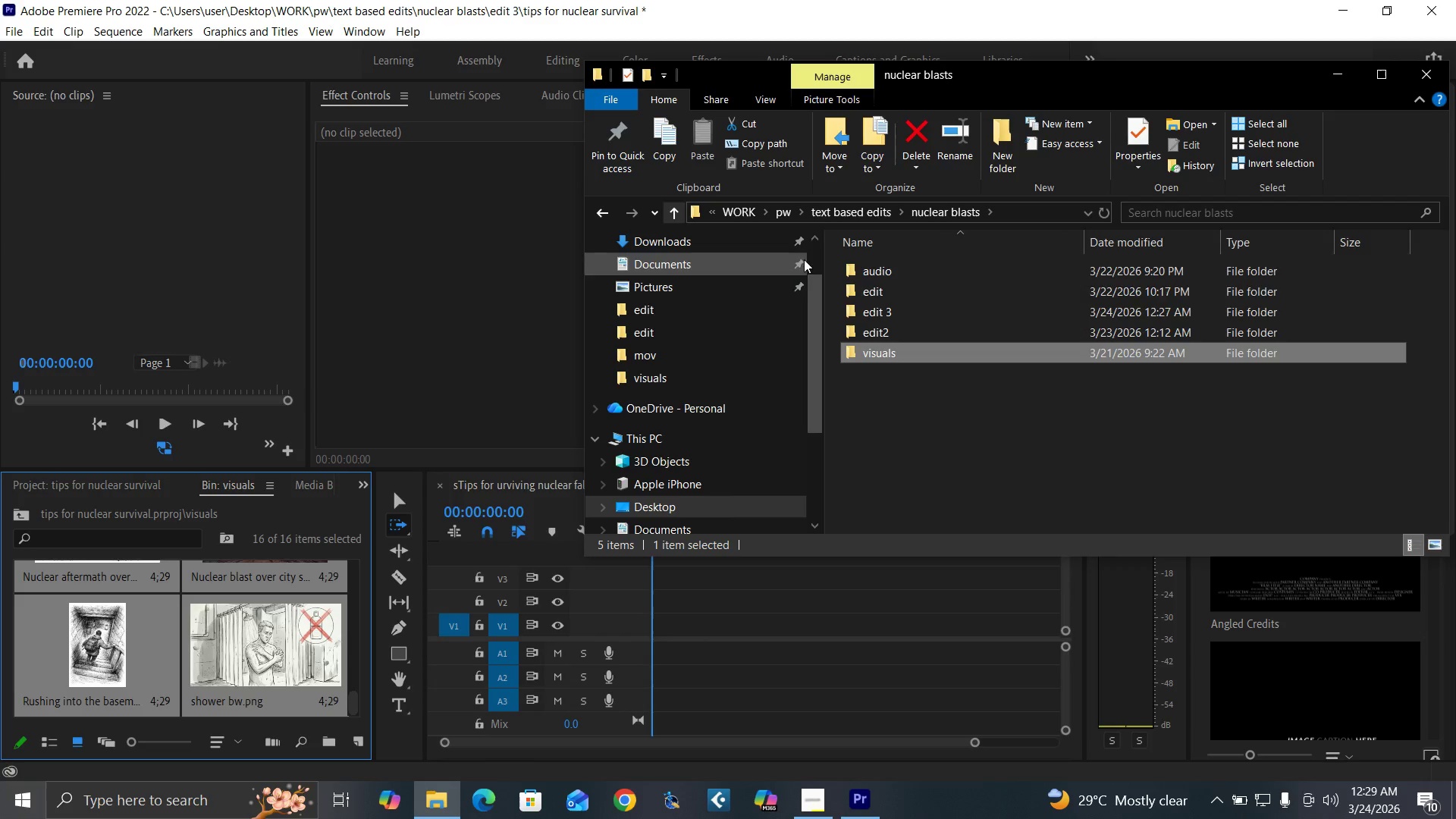 
left_click([876, 272])
 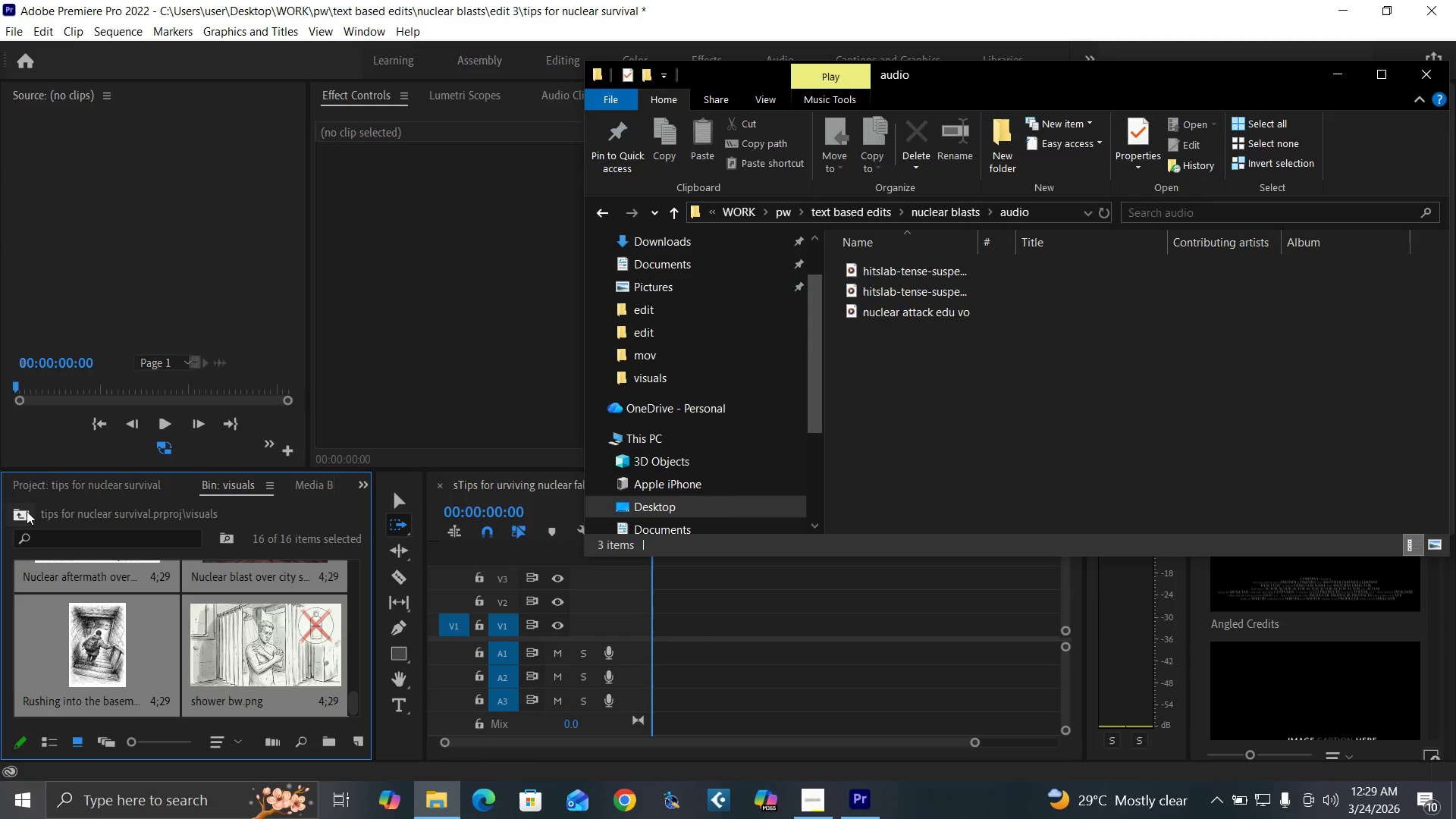 
left_click([17, 516])
 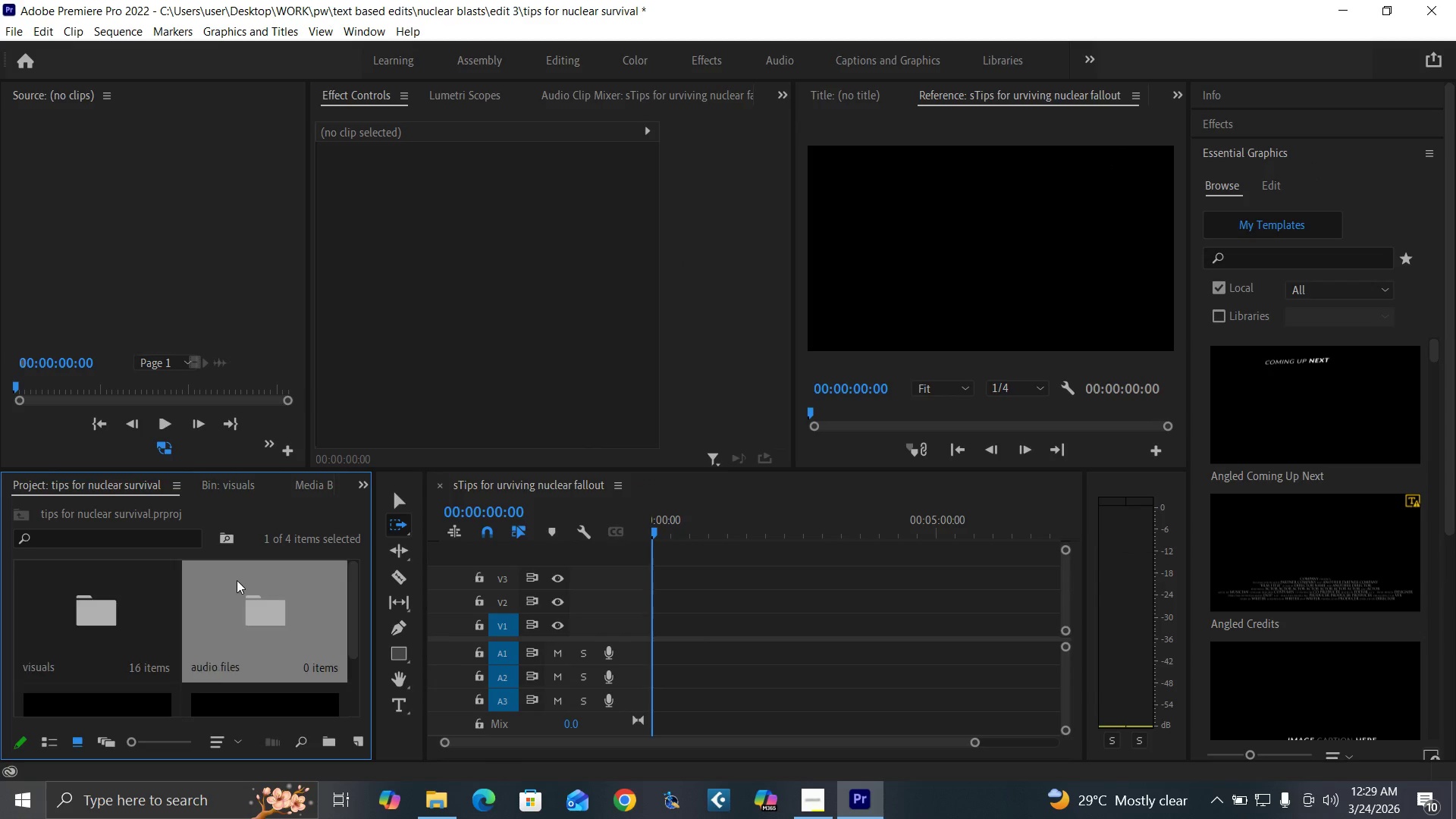 
double_click([237, 580])
 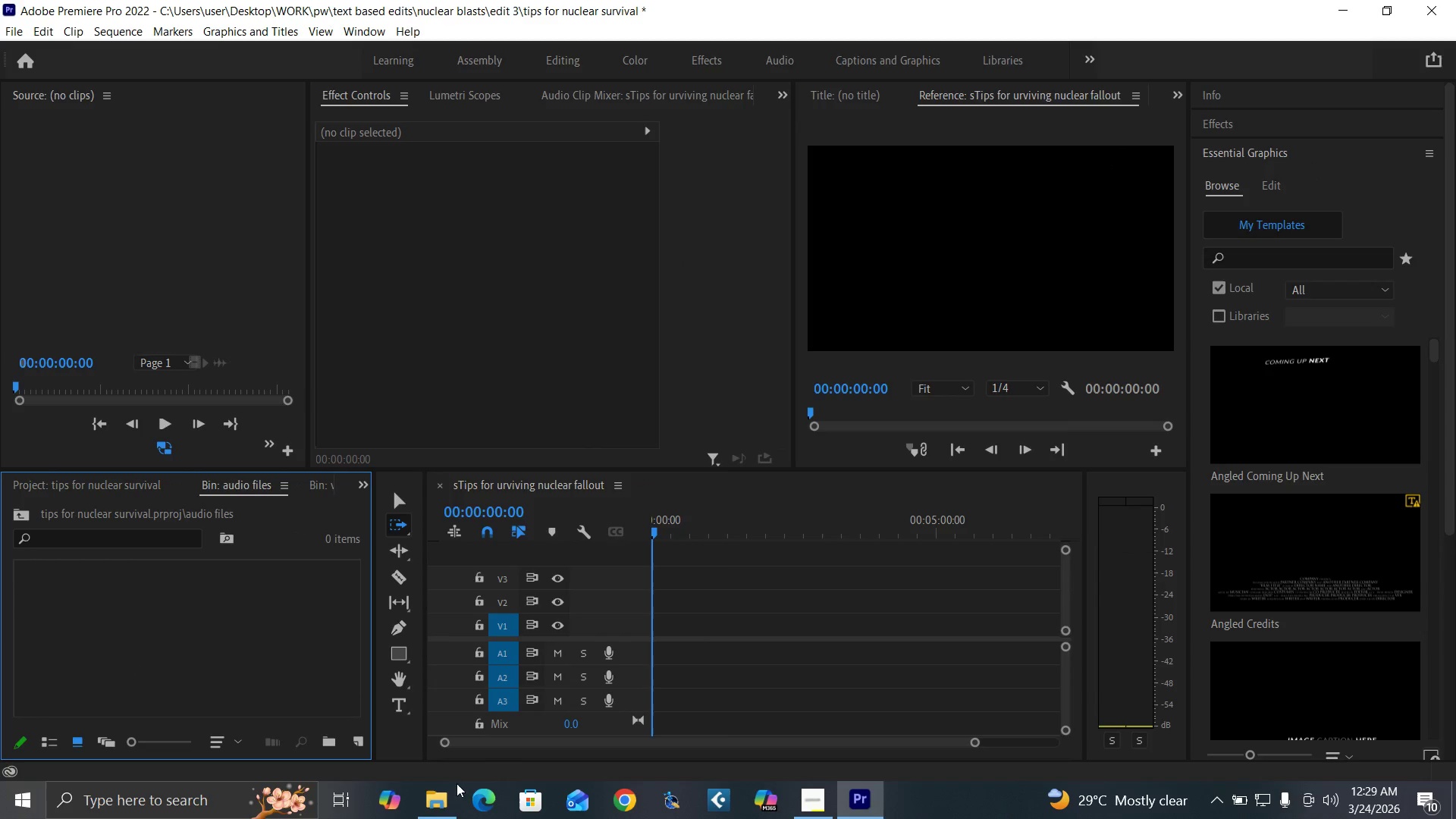 
left_click([445, 802])
 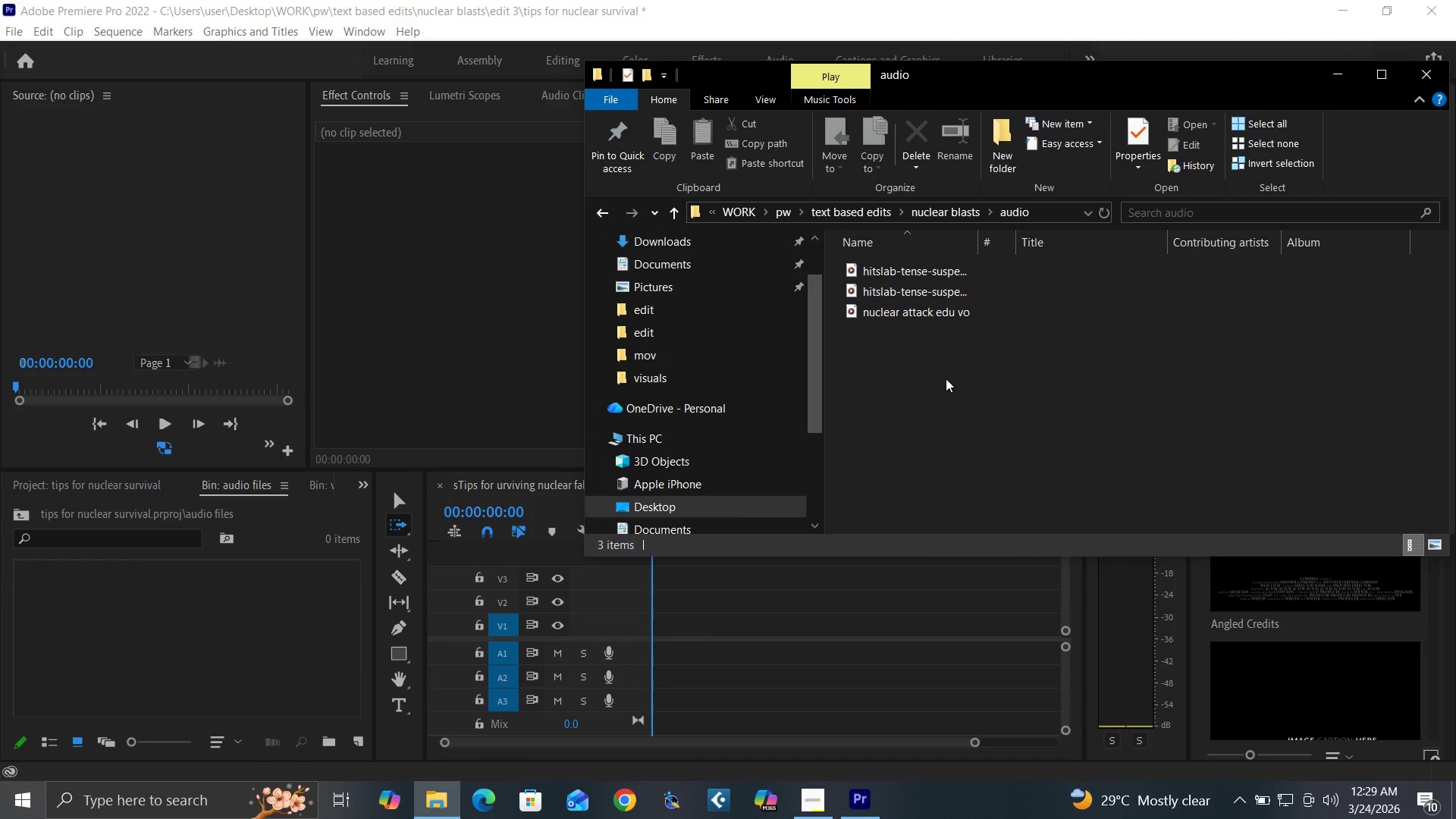 
left_click_drag(start_coordinate=[946, 378], to_coordinate=[876, 264])
 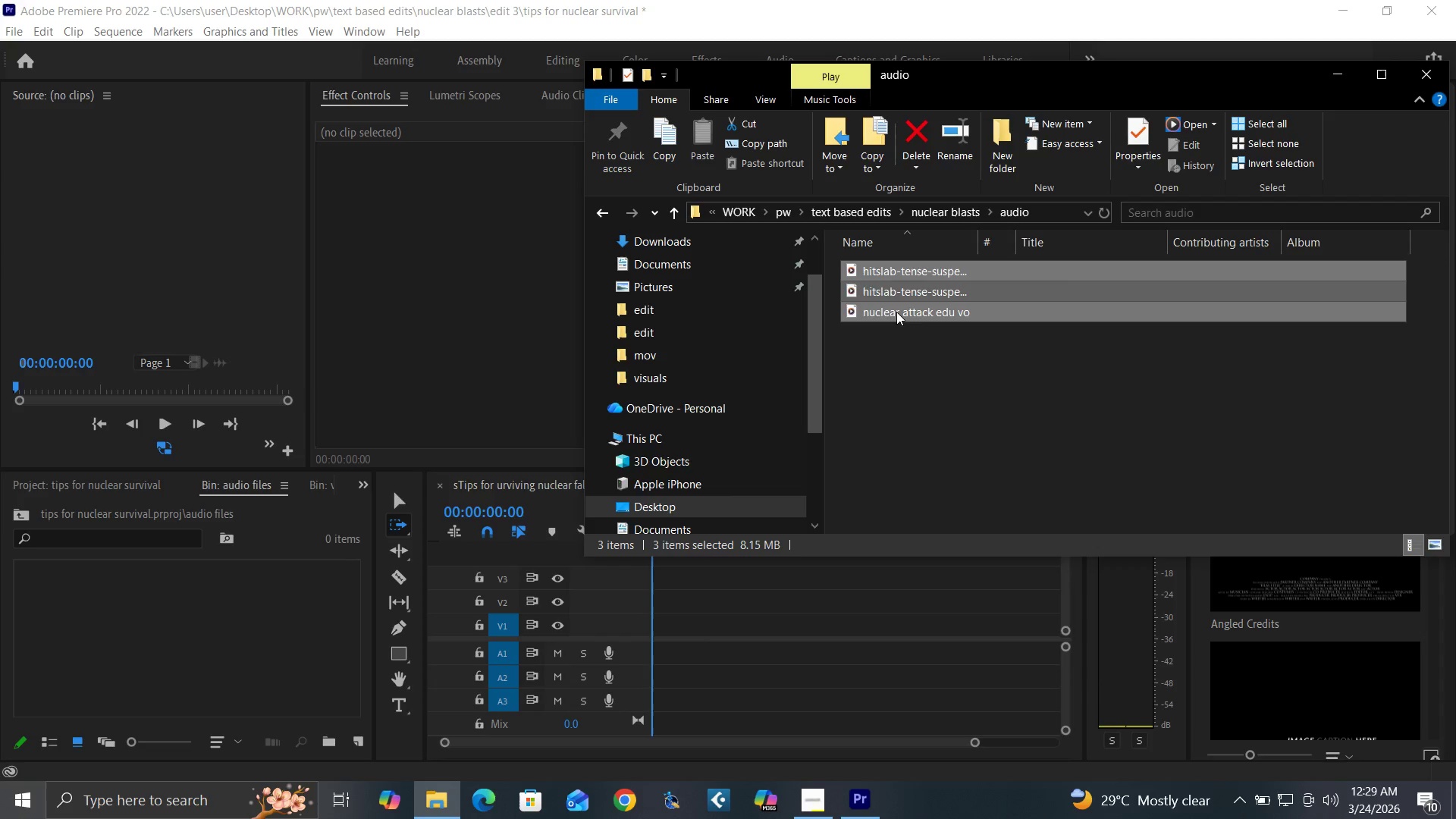 
left_click_drag(start_coordinate=[896, 312], to_coordinate=[215, 623])
 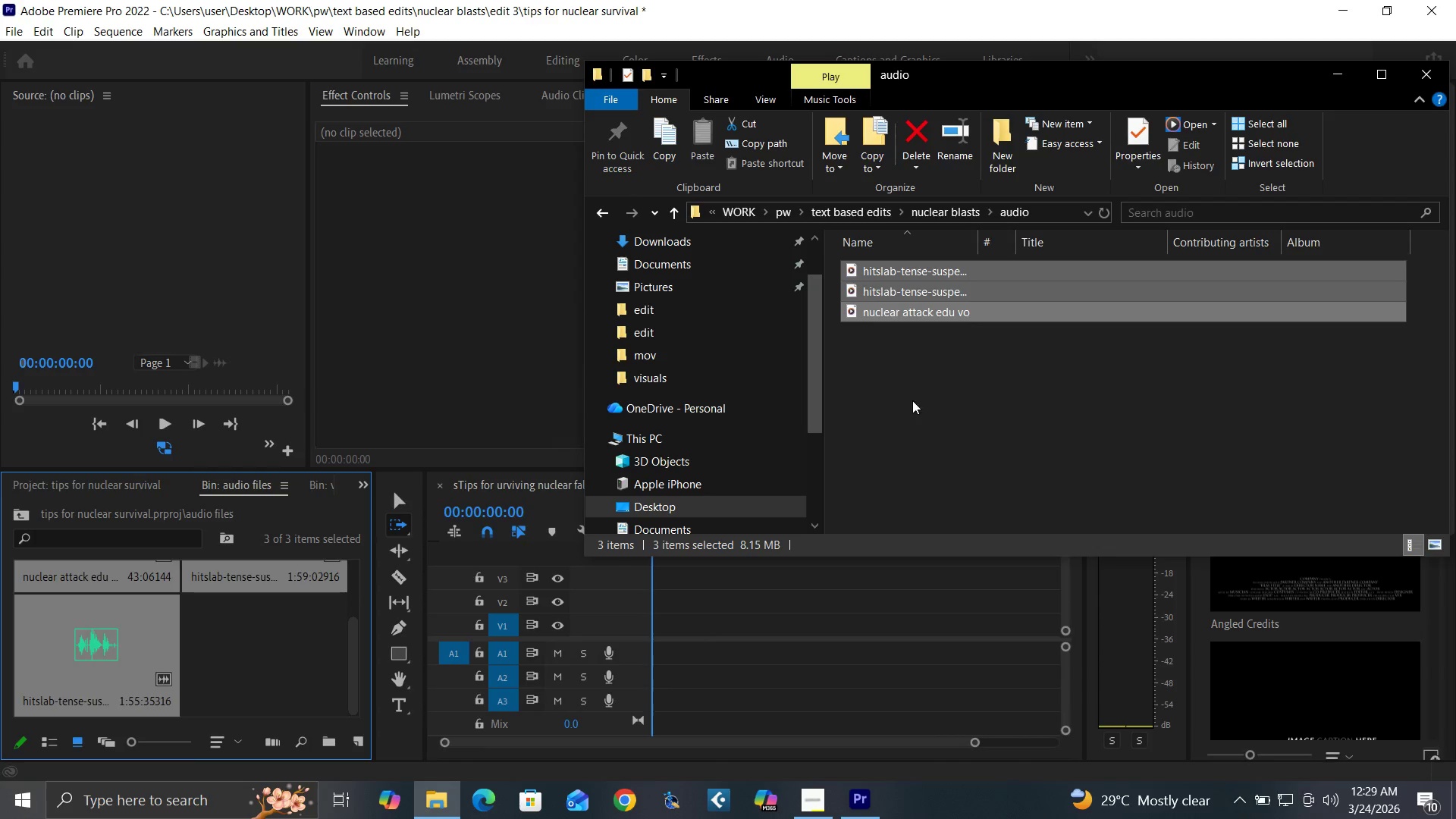 
left_click([920, 397])
 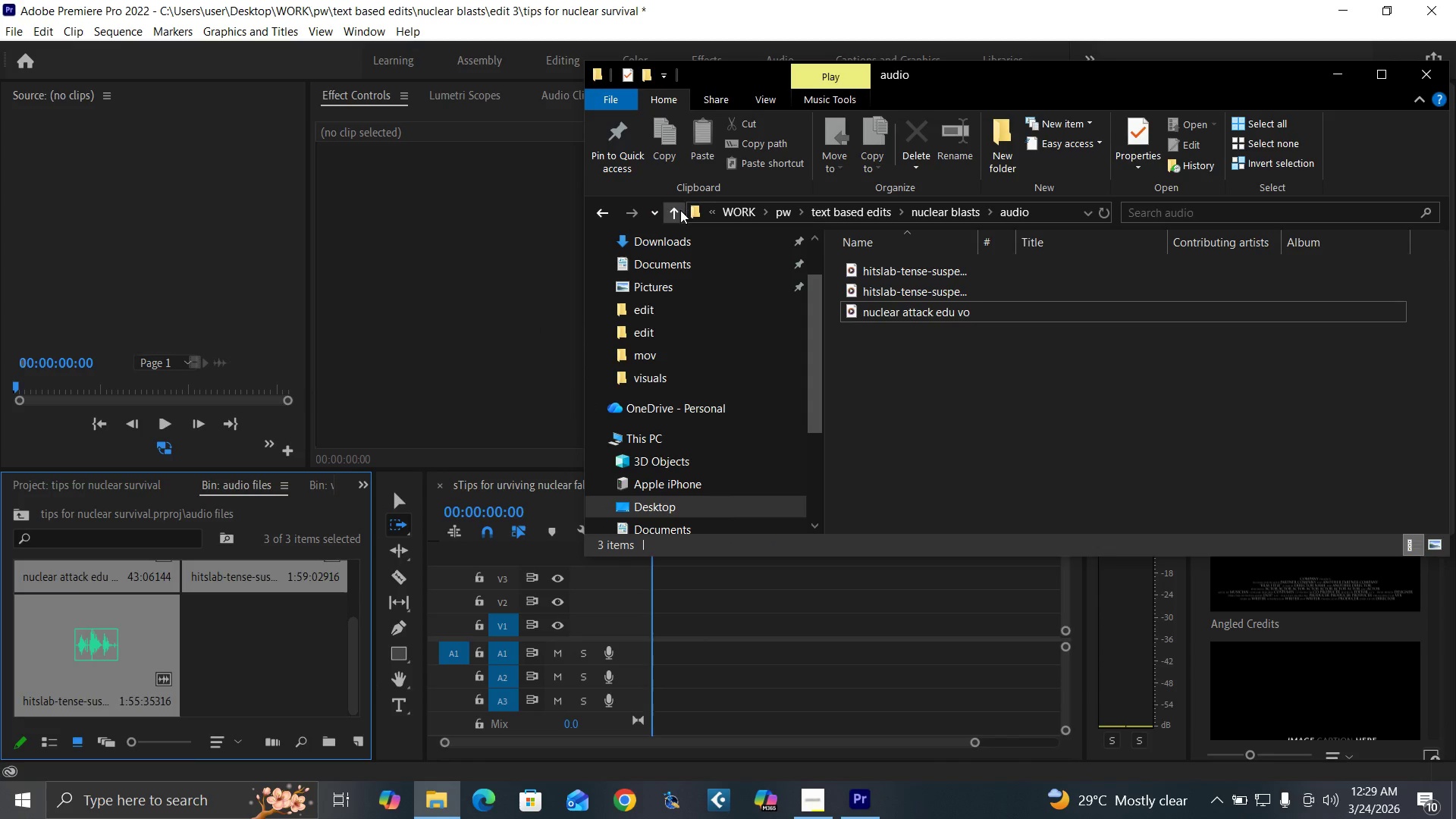 
left_click([671, 209])
 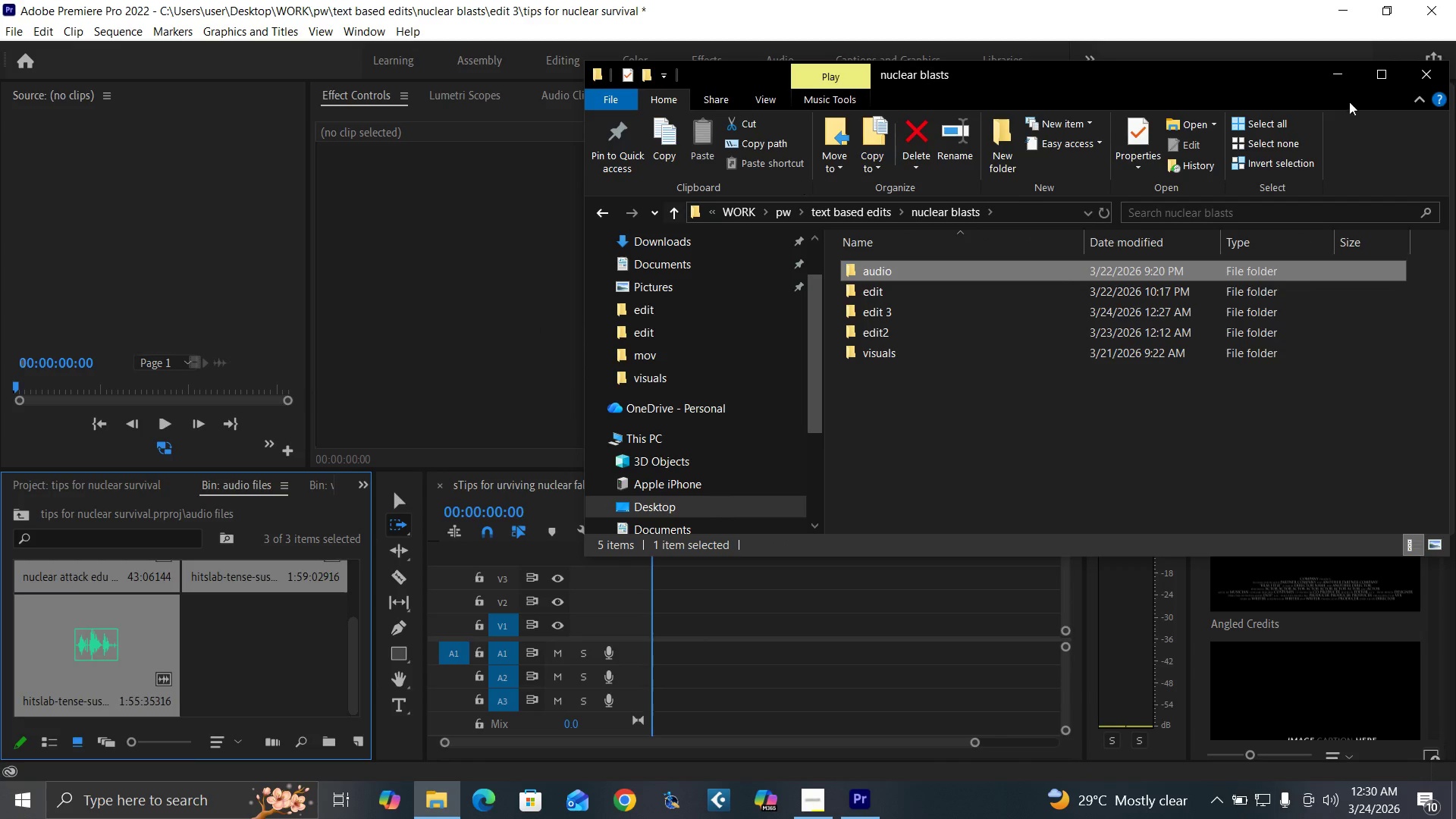 
left_click([1334, 74])
 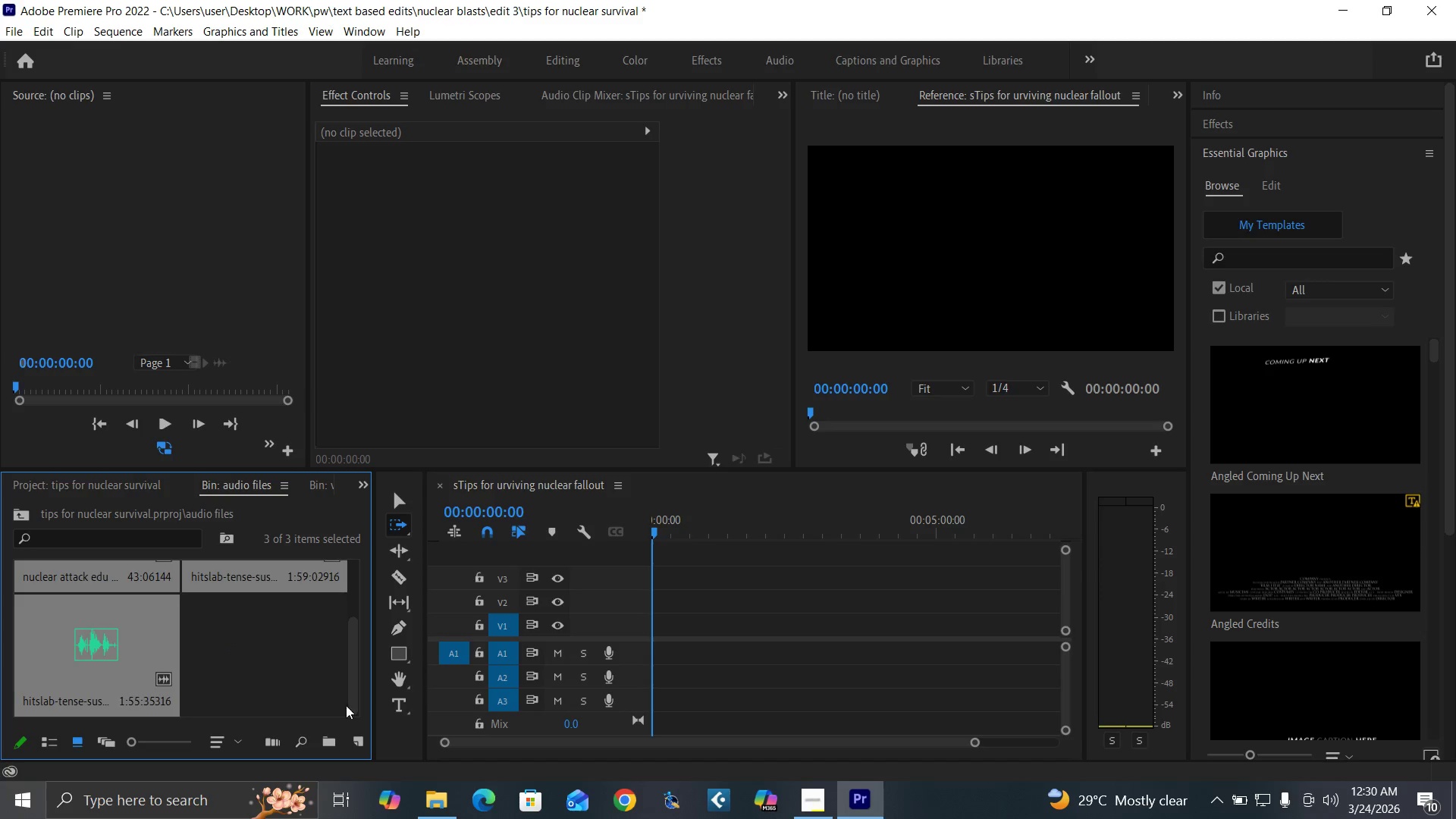 
left_click([431, 799])
 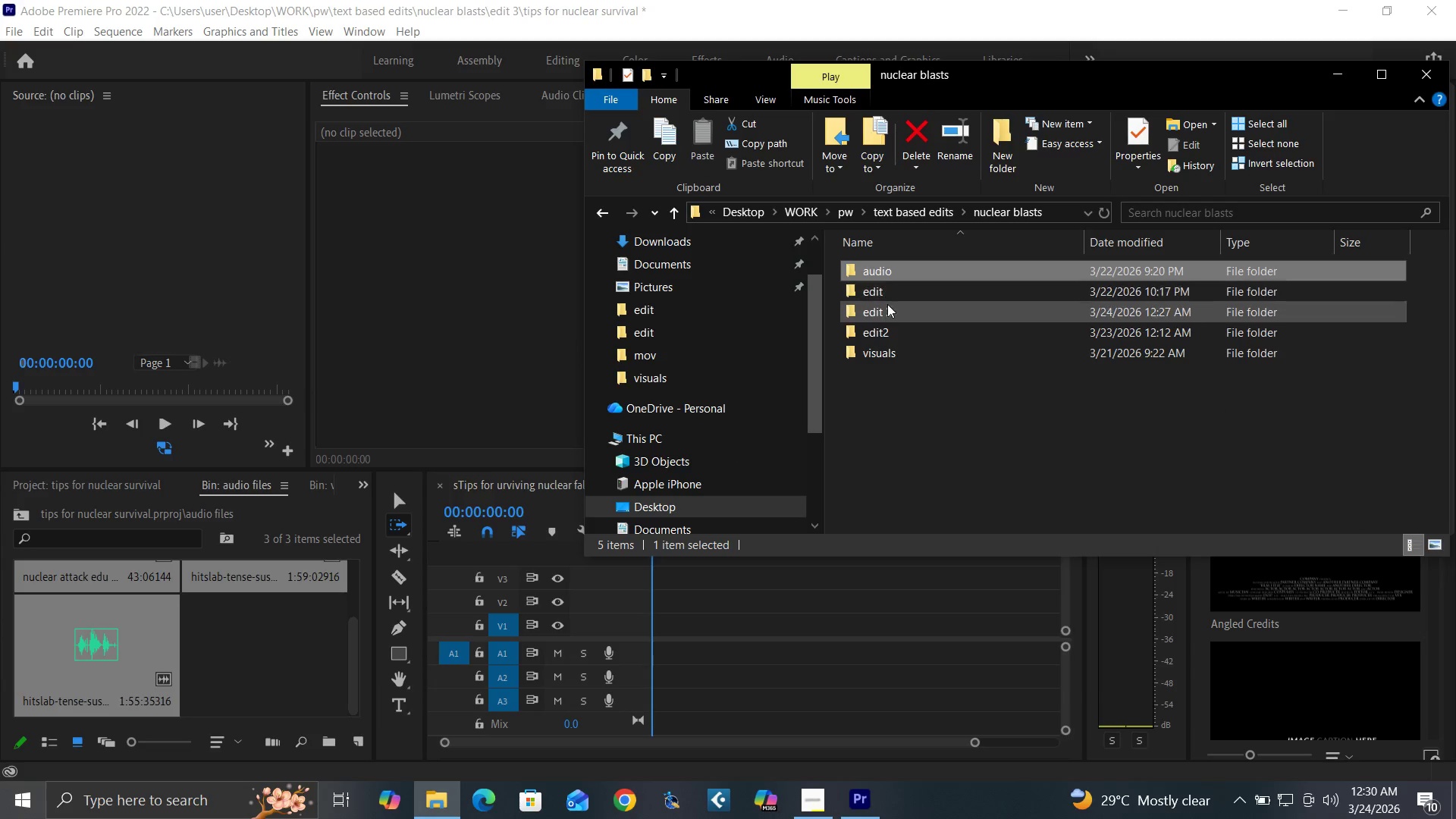 
double_click([887, 306])
 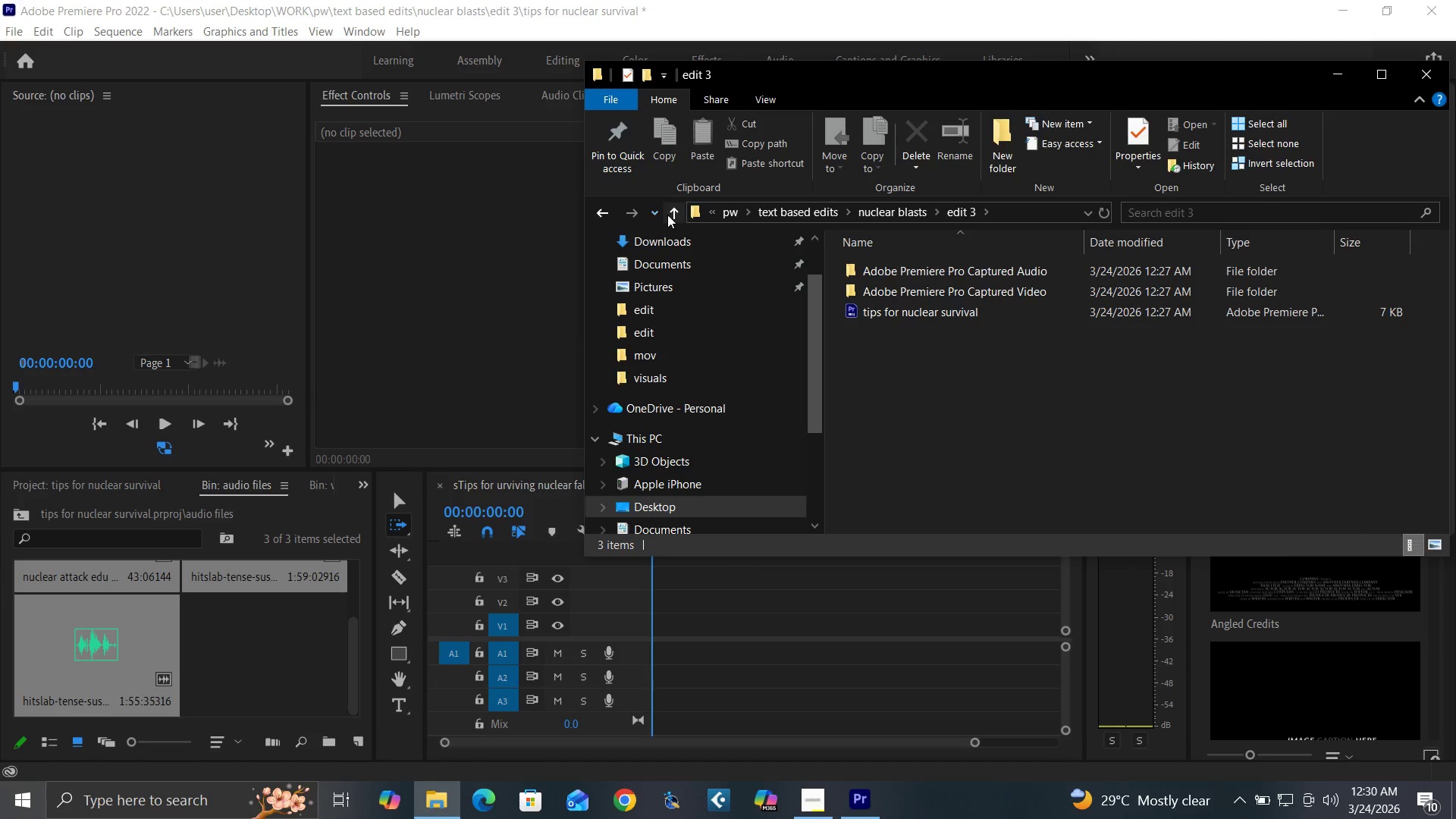 
left_click([671, 215])
 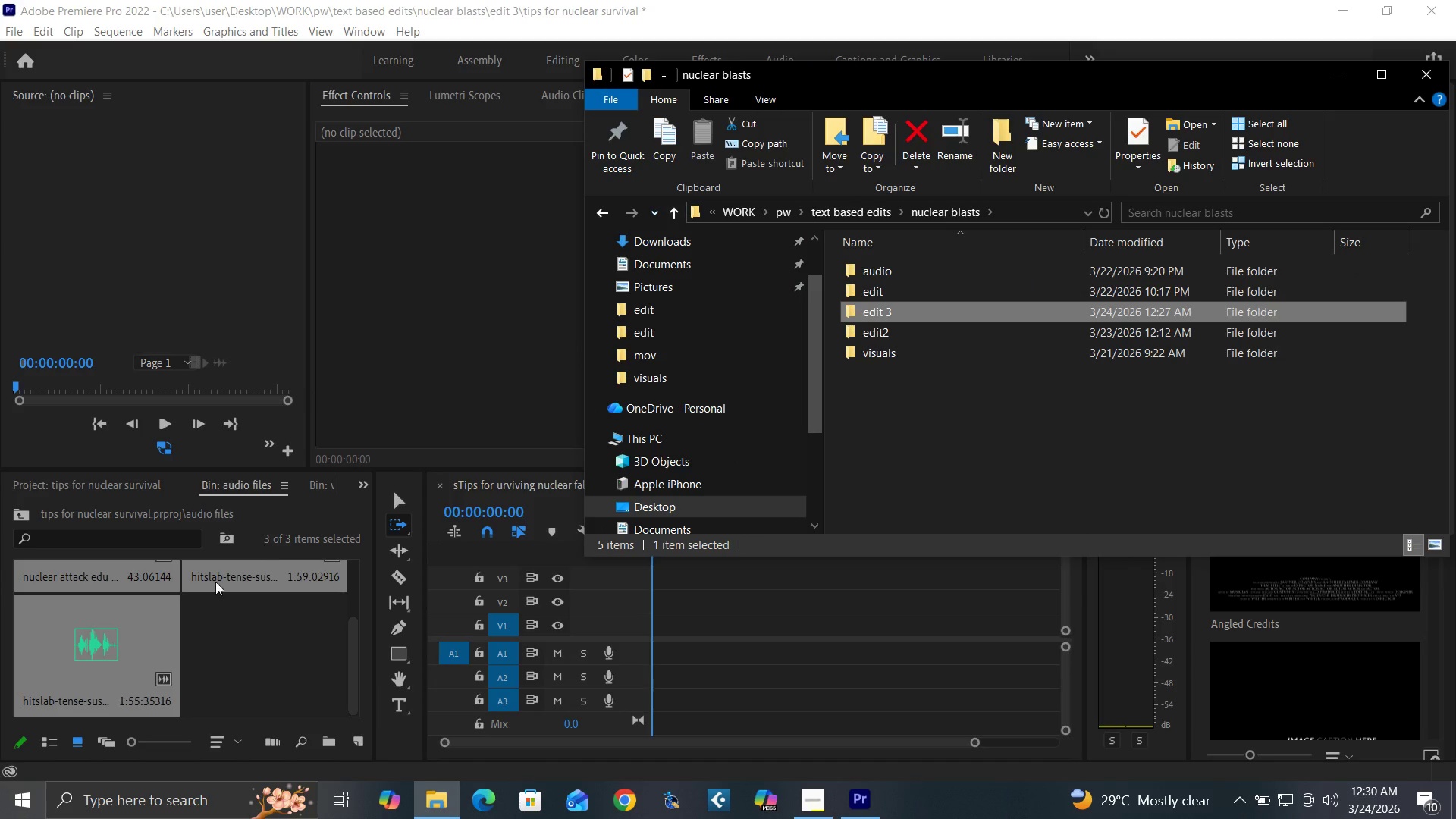 
left_click([270, 647])
 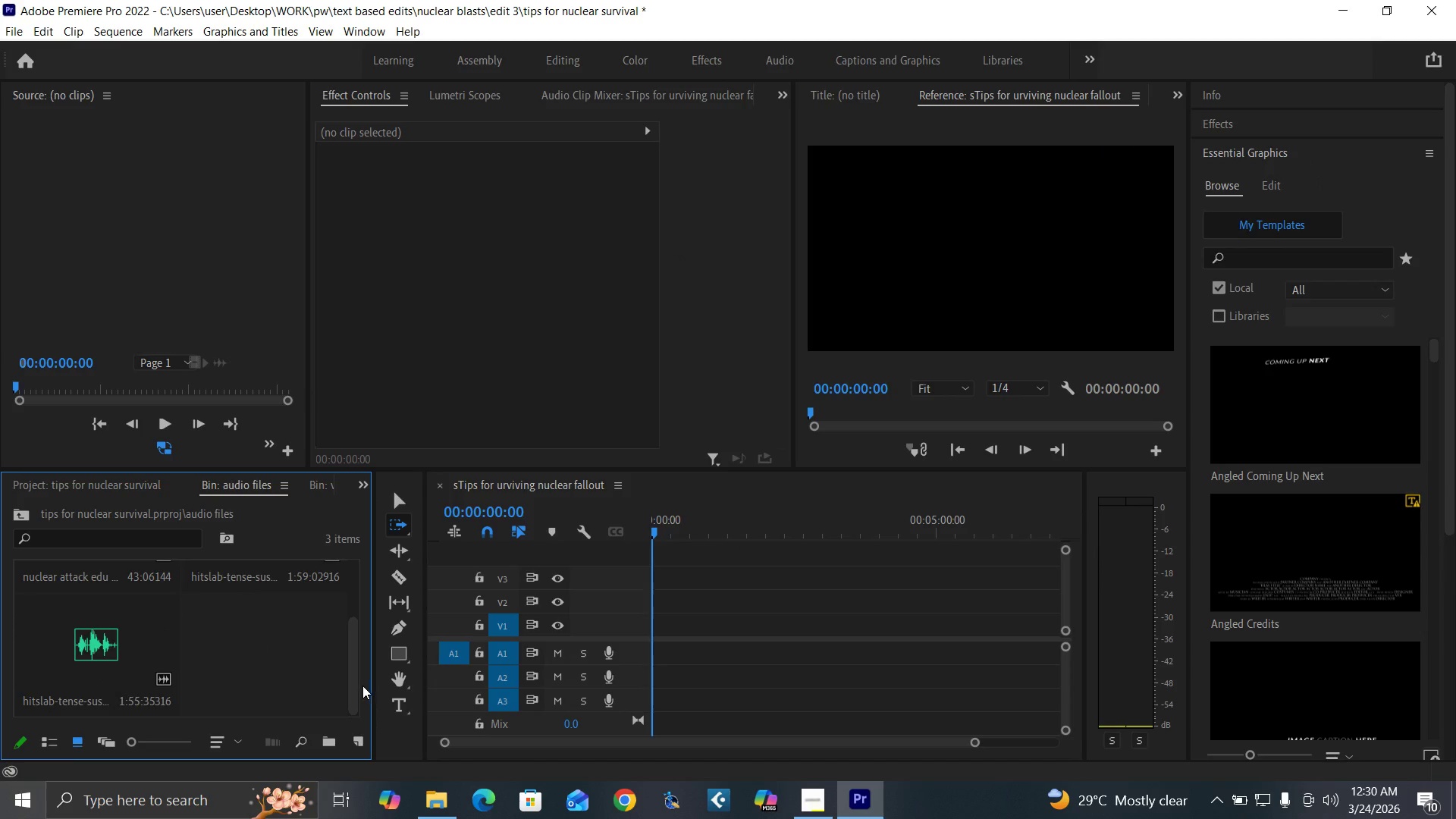 
left_click_drag(start_coordinate=[356, 678], to_coordinate=[353, 637])
 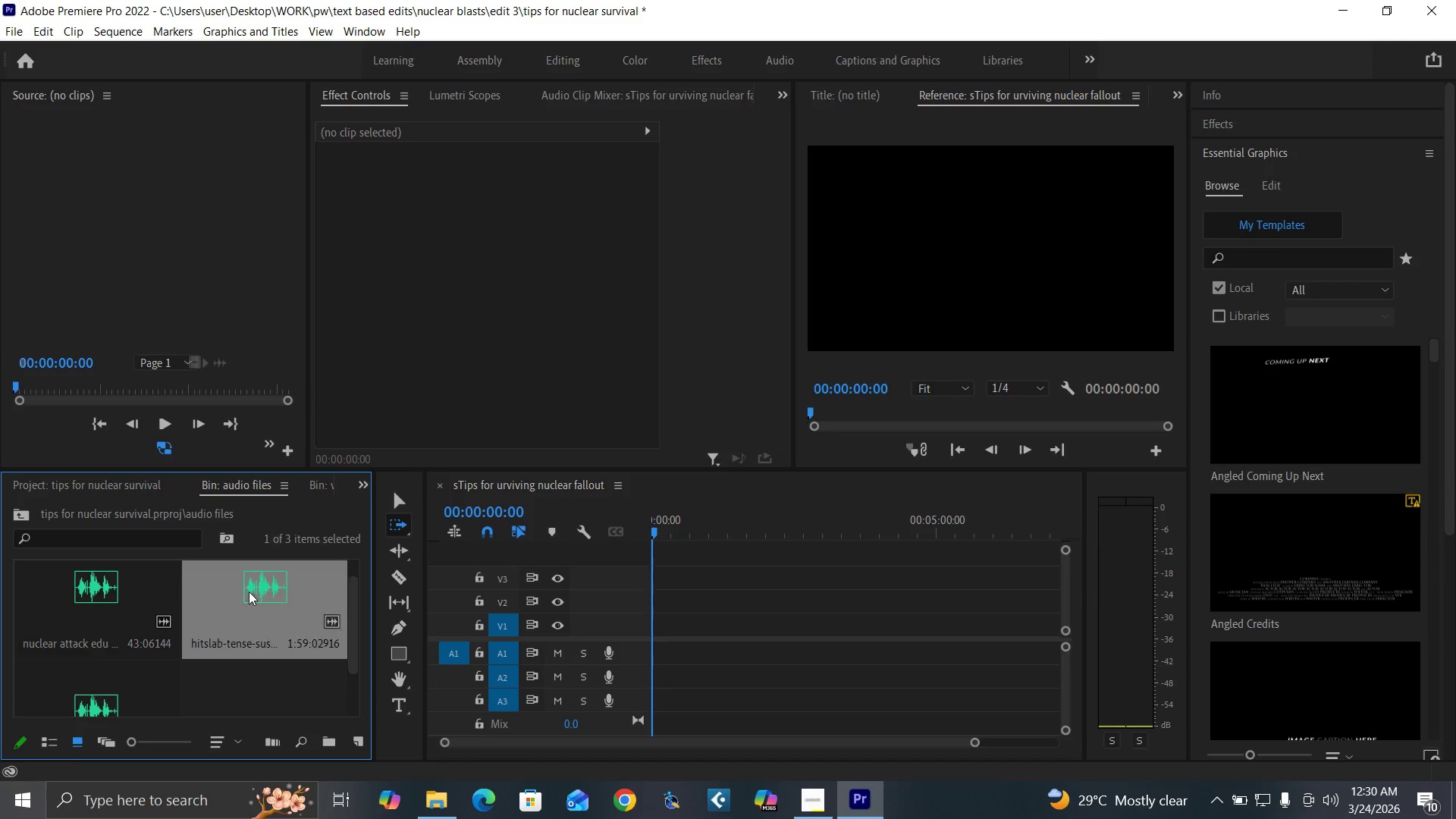 
double_click([249, 592])
 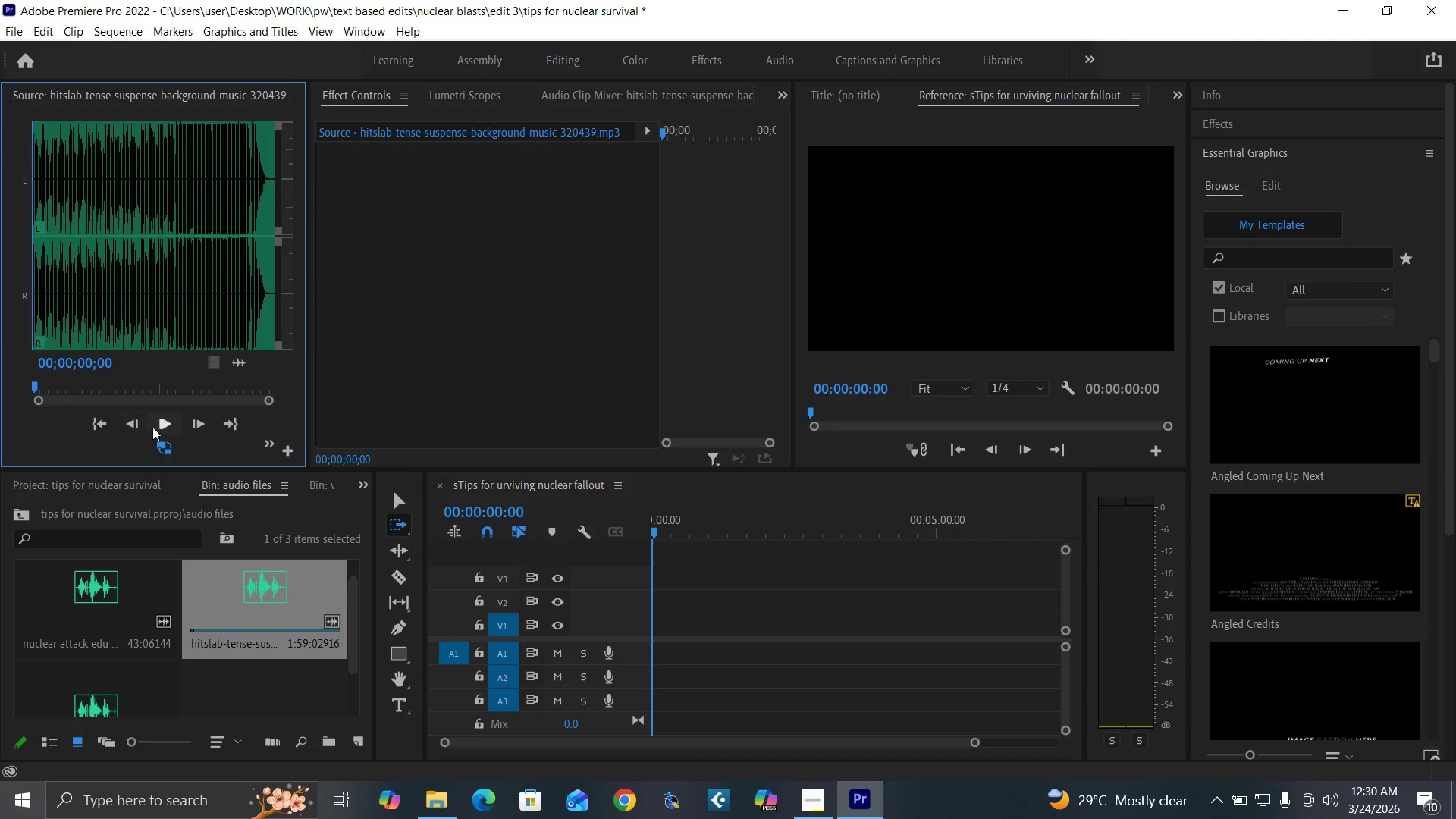 
left_click([163, 425])
 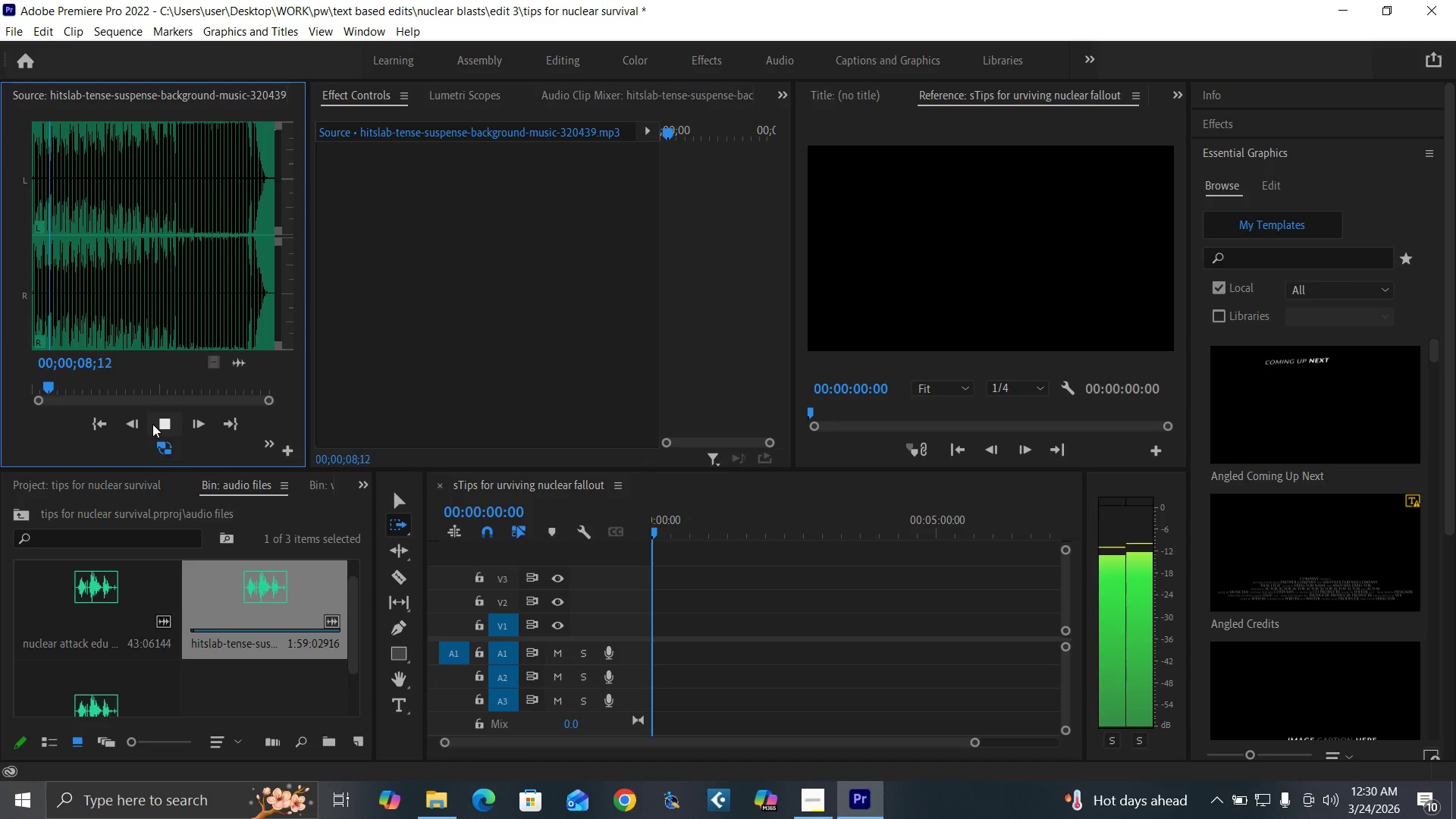 
wait(13.4)
 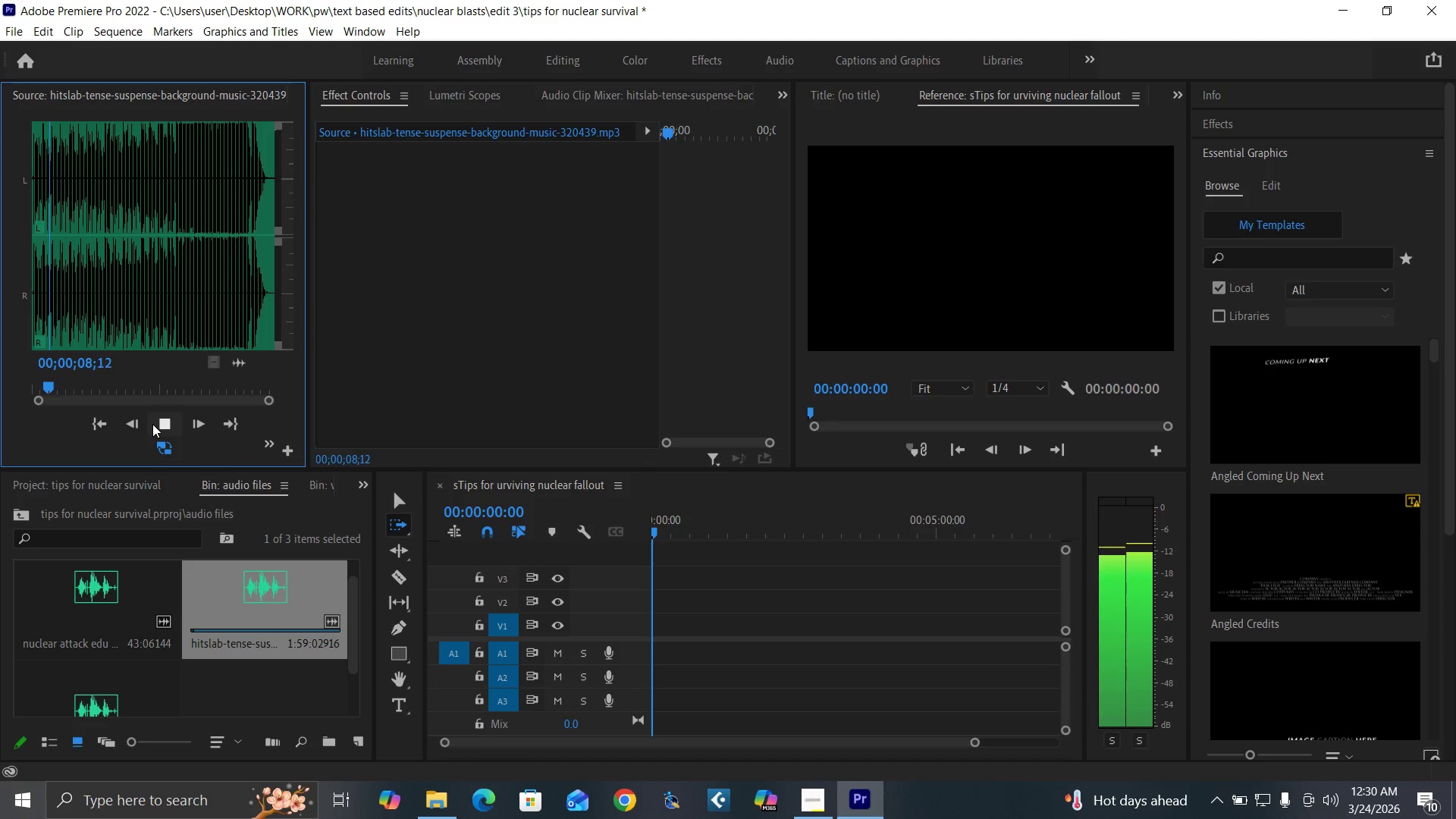 
mouse_move([120, 413])
 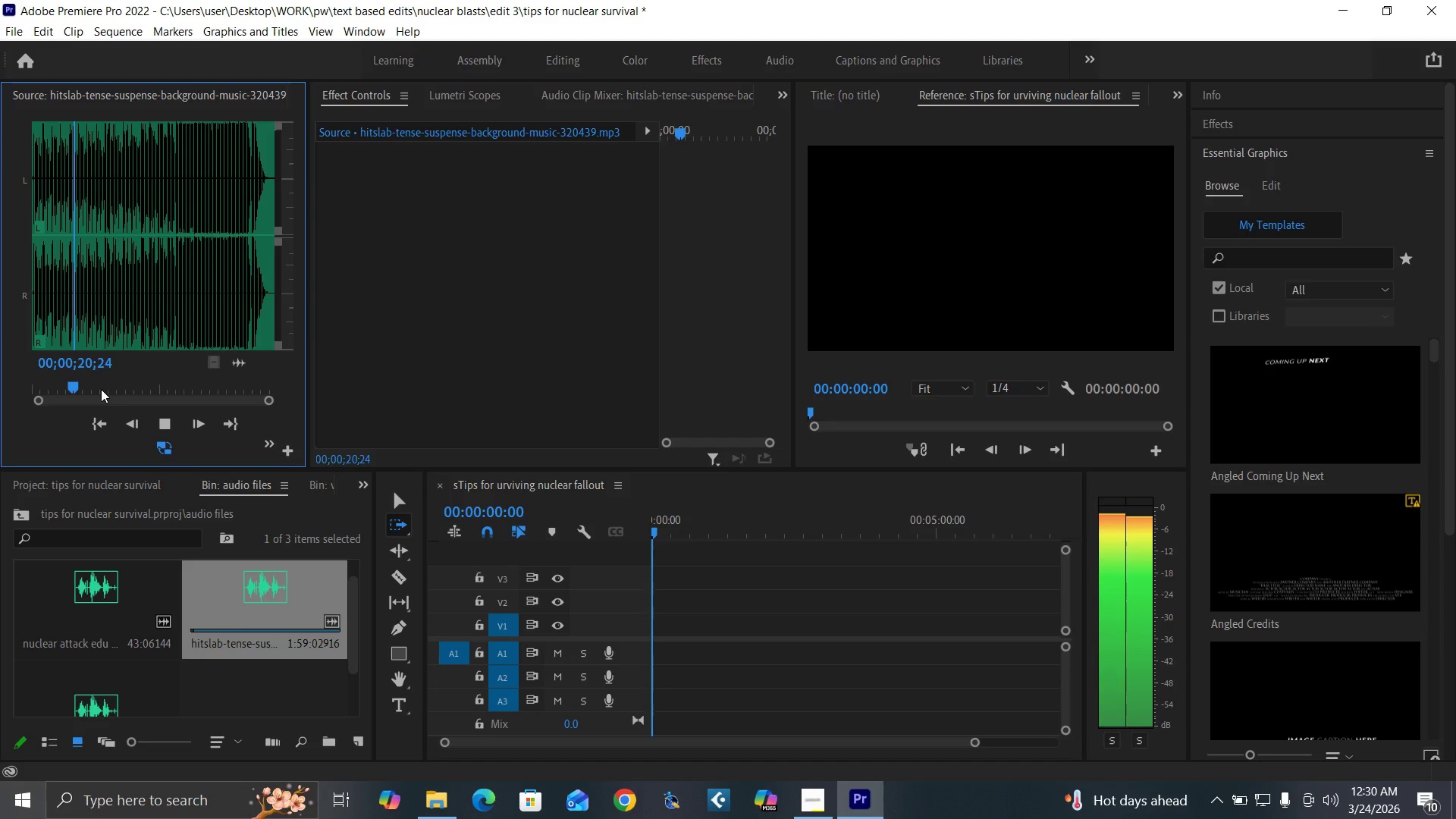 
wait(11.51)
 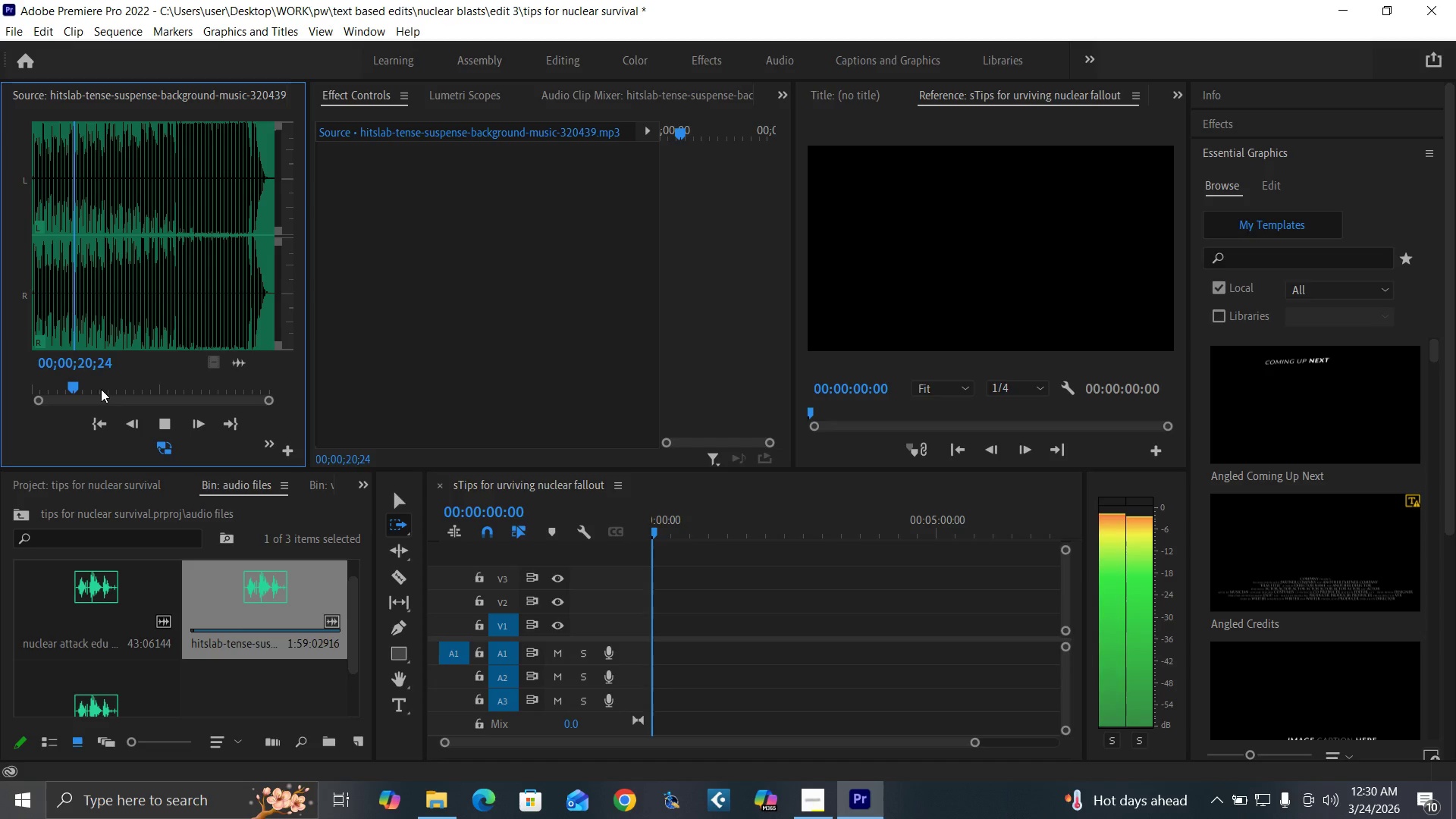 
left_click([121, 388])
 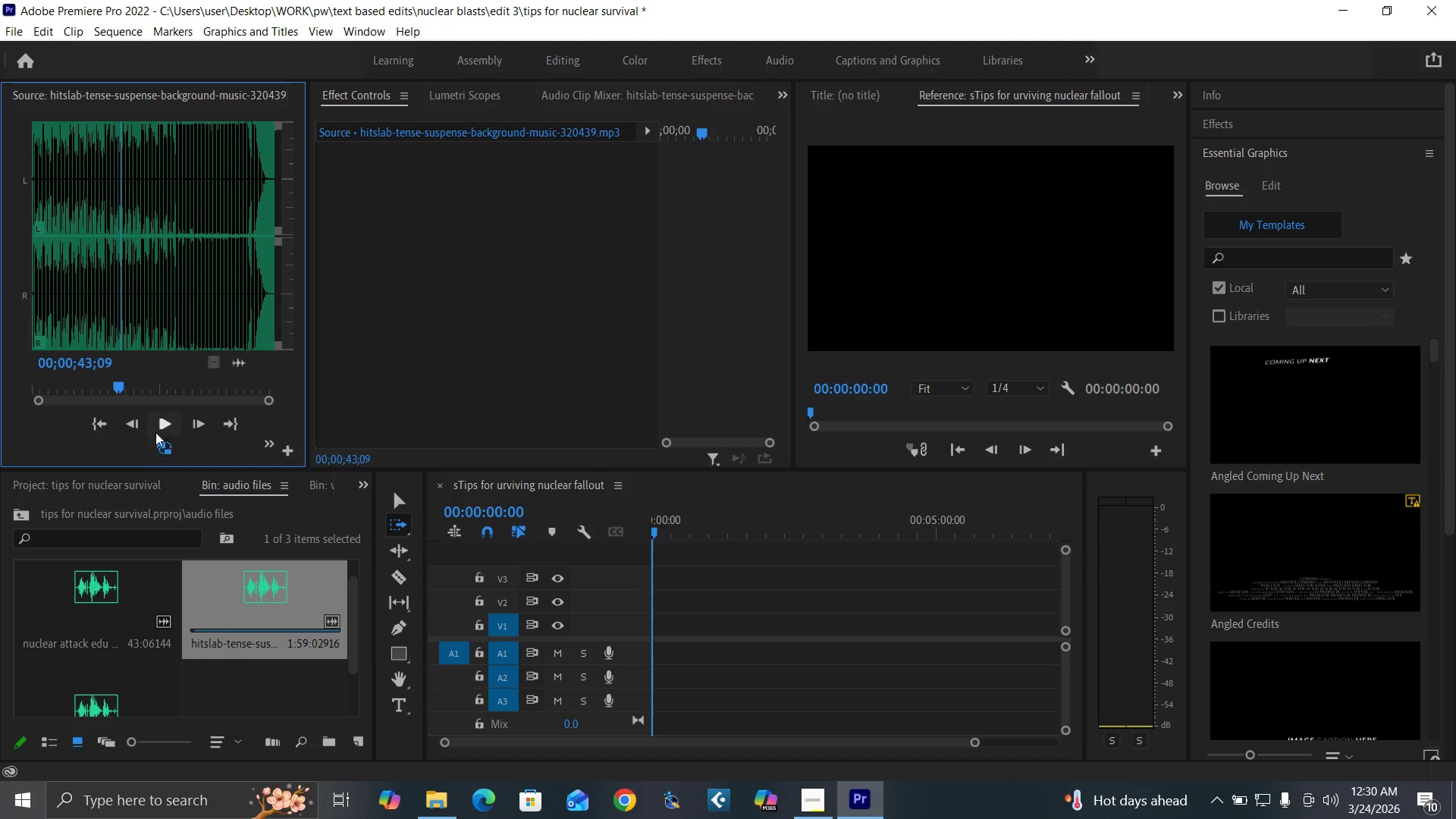 
left_click([156, 424])
 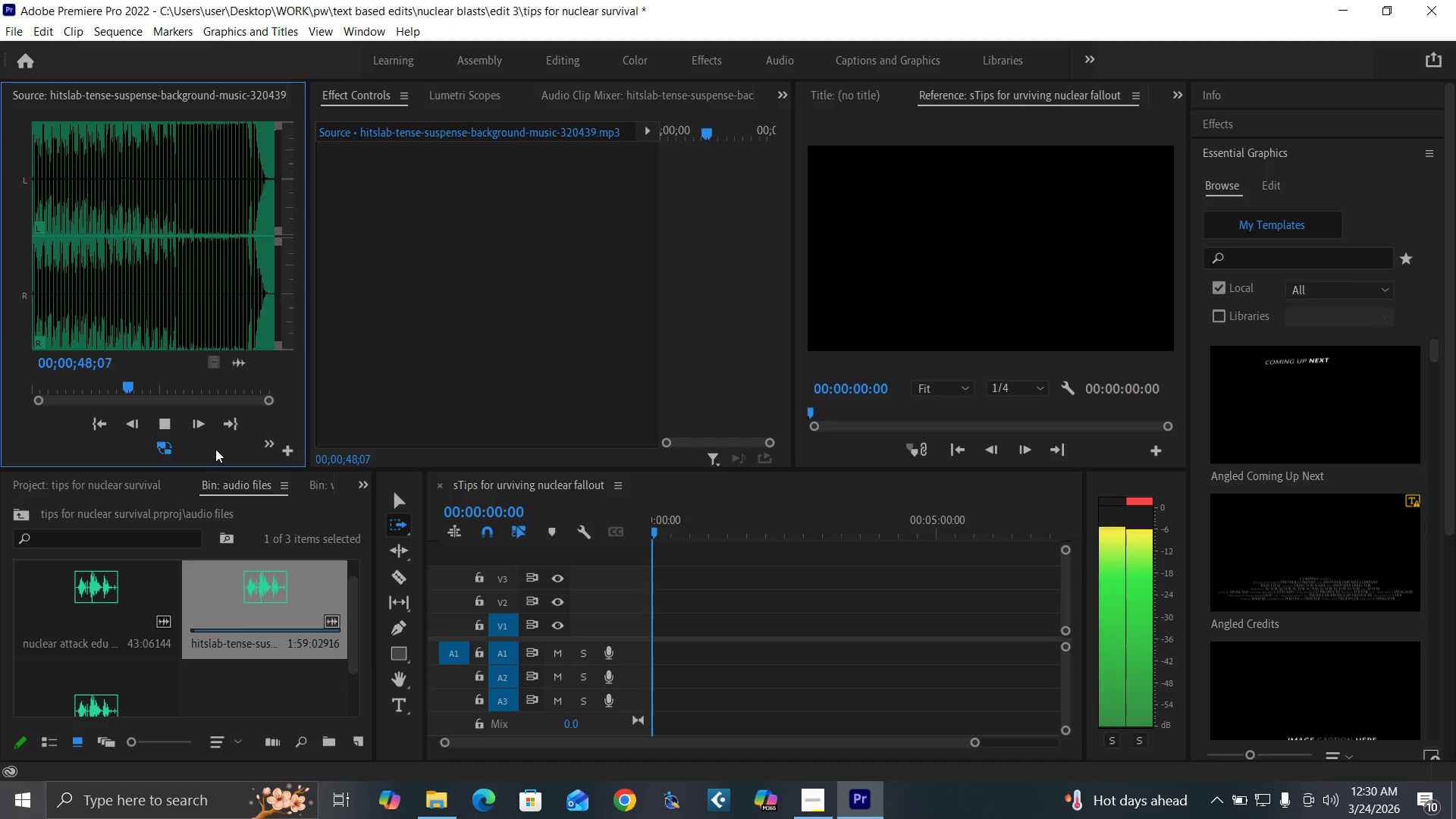 
wait(6.73)
 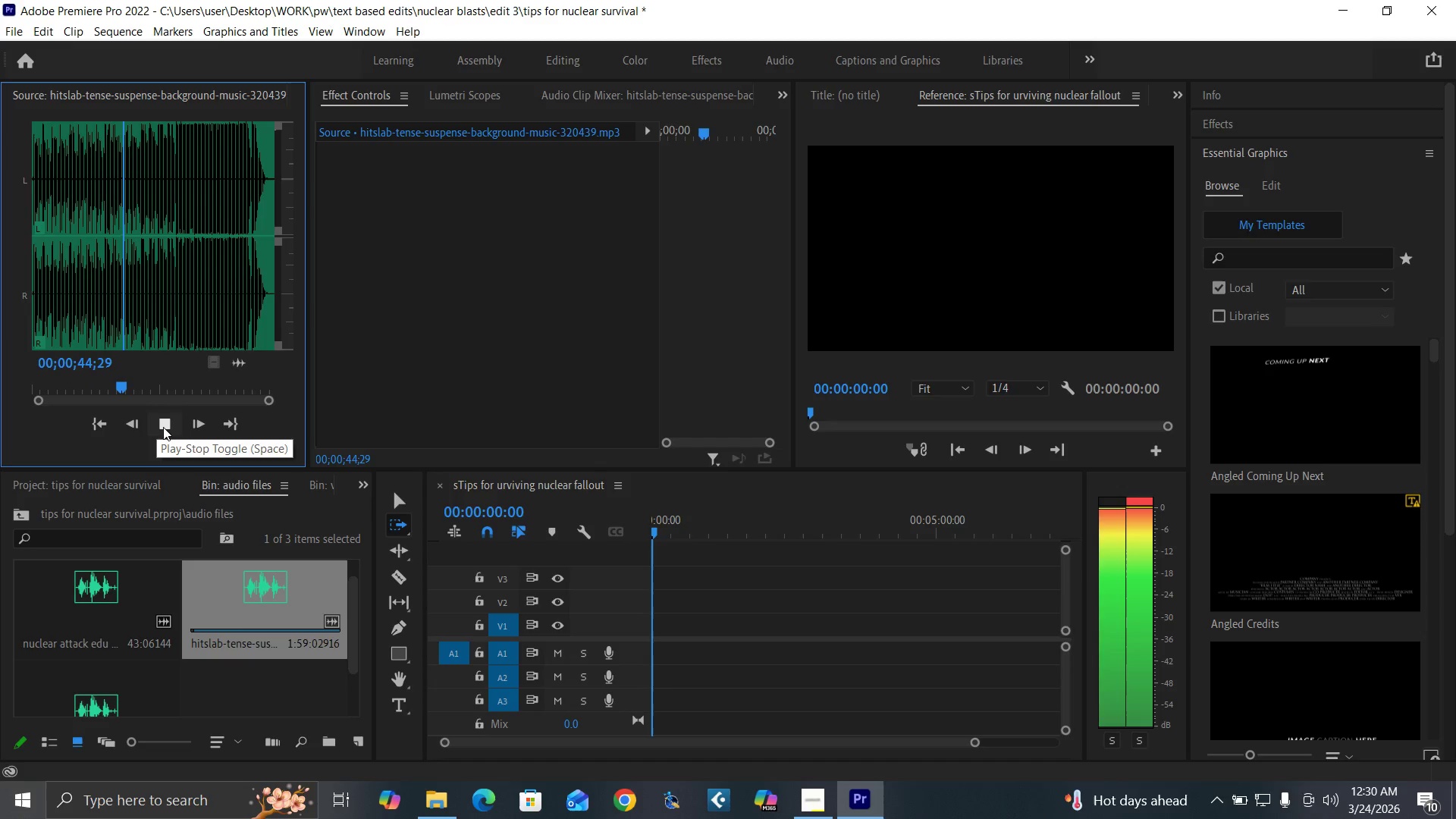 
left_click([173, 391])
 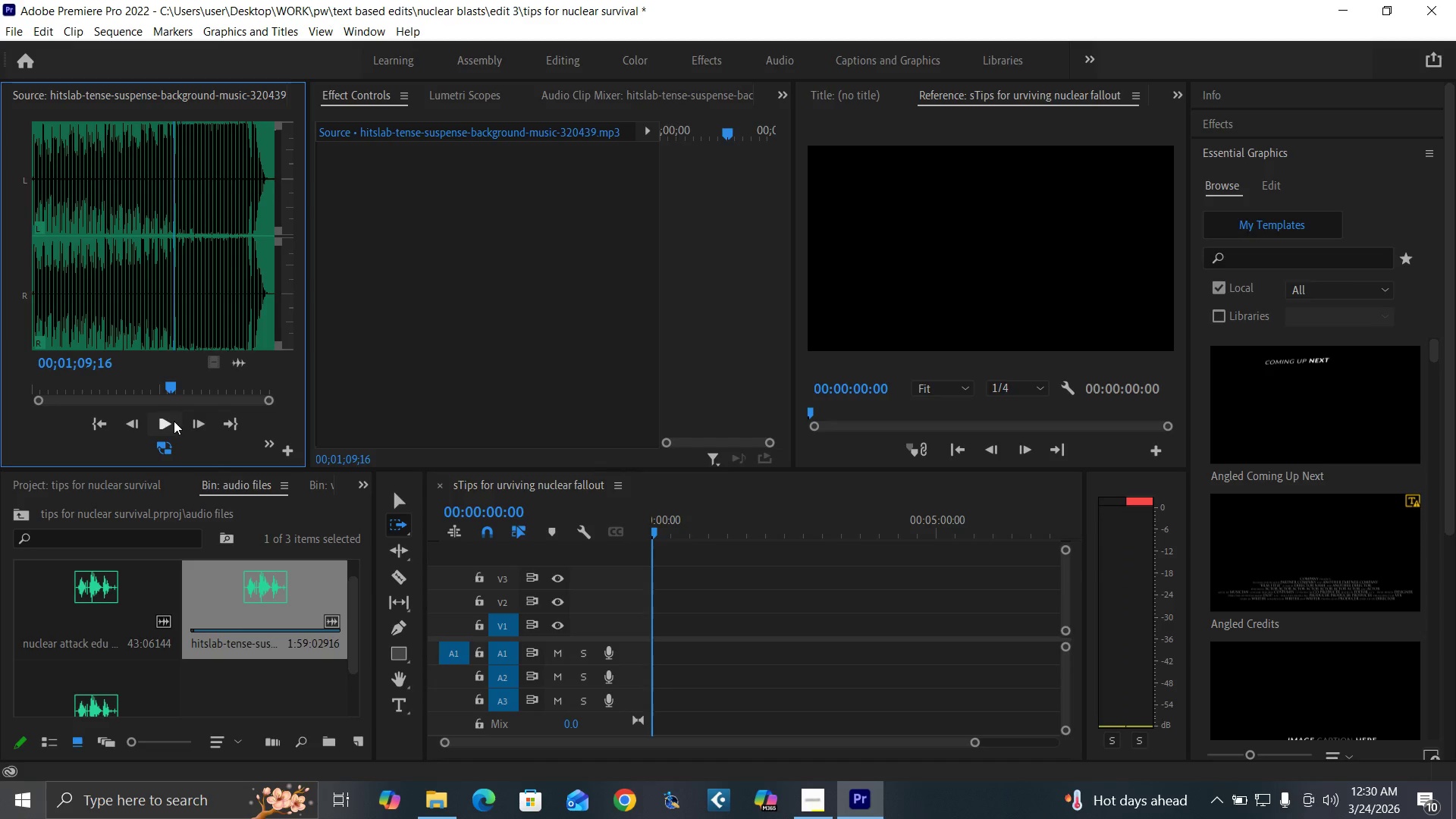 
left_click([169, 423])
 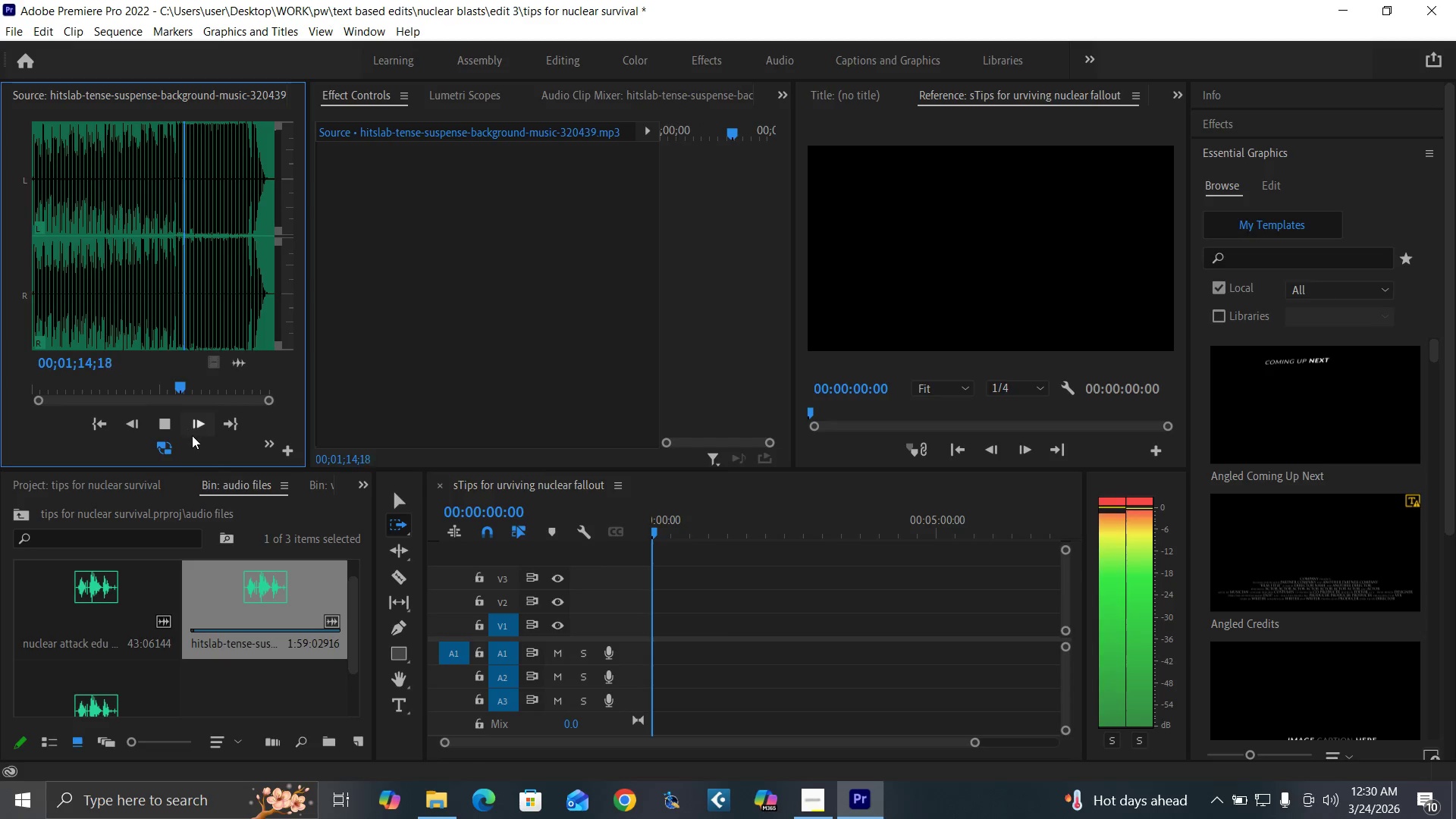 
wait(6.92)
 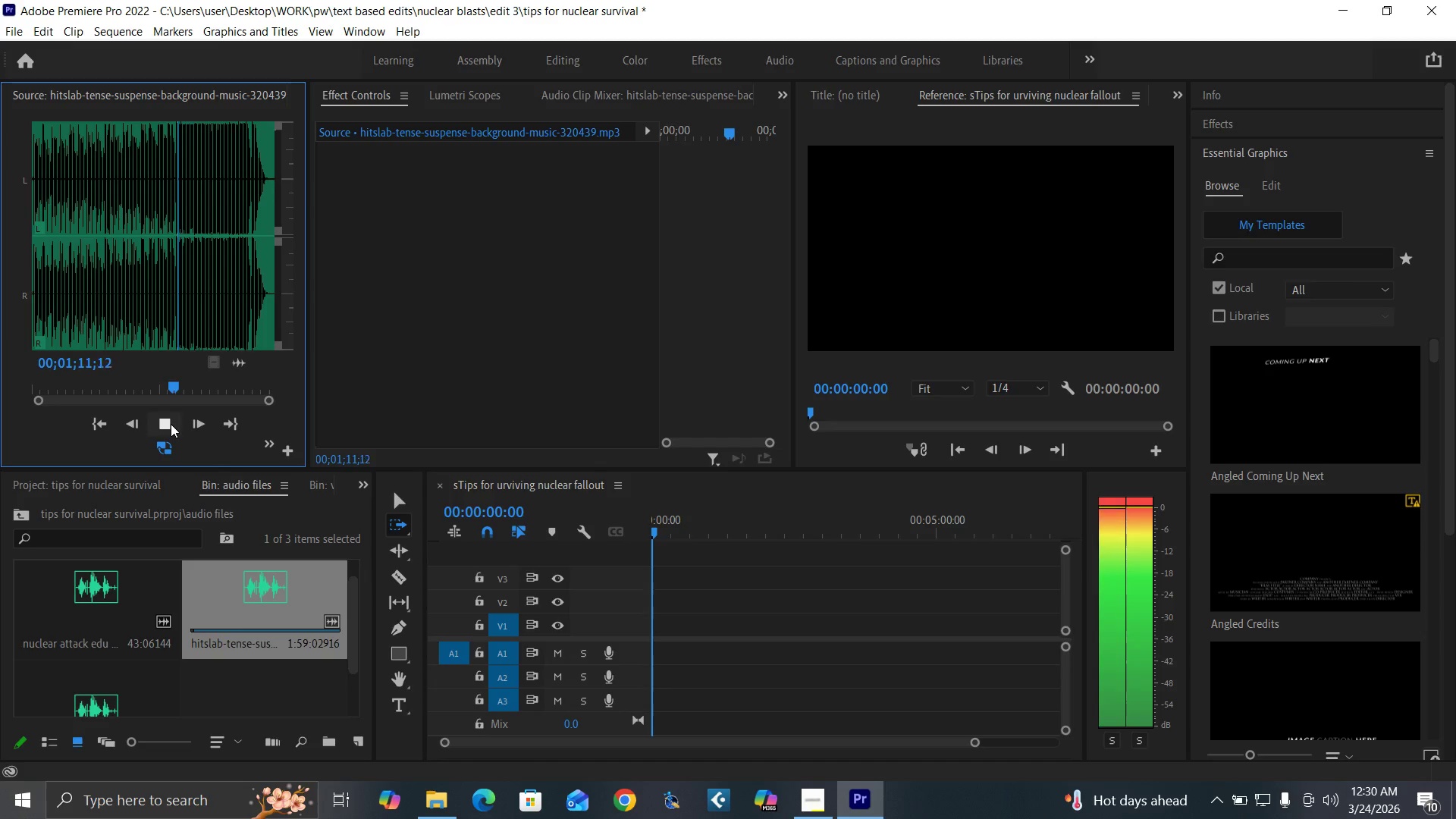 
left_click_drag(start_coordinate=[355, 654], to_coordinate=[372, 698])
 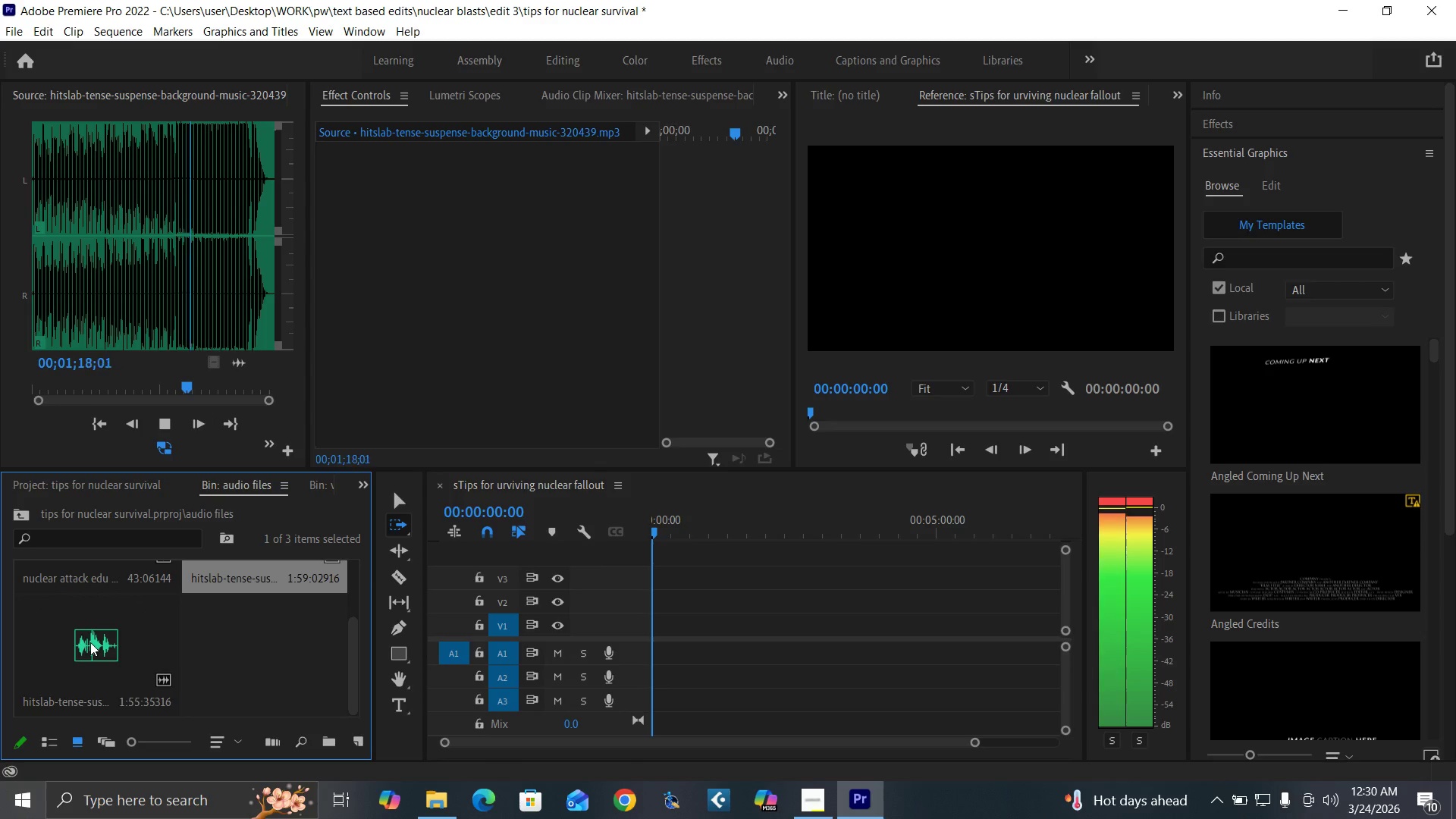 
double_click([90, 642])
 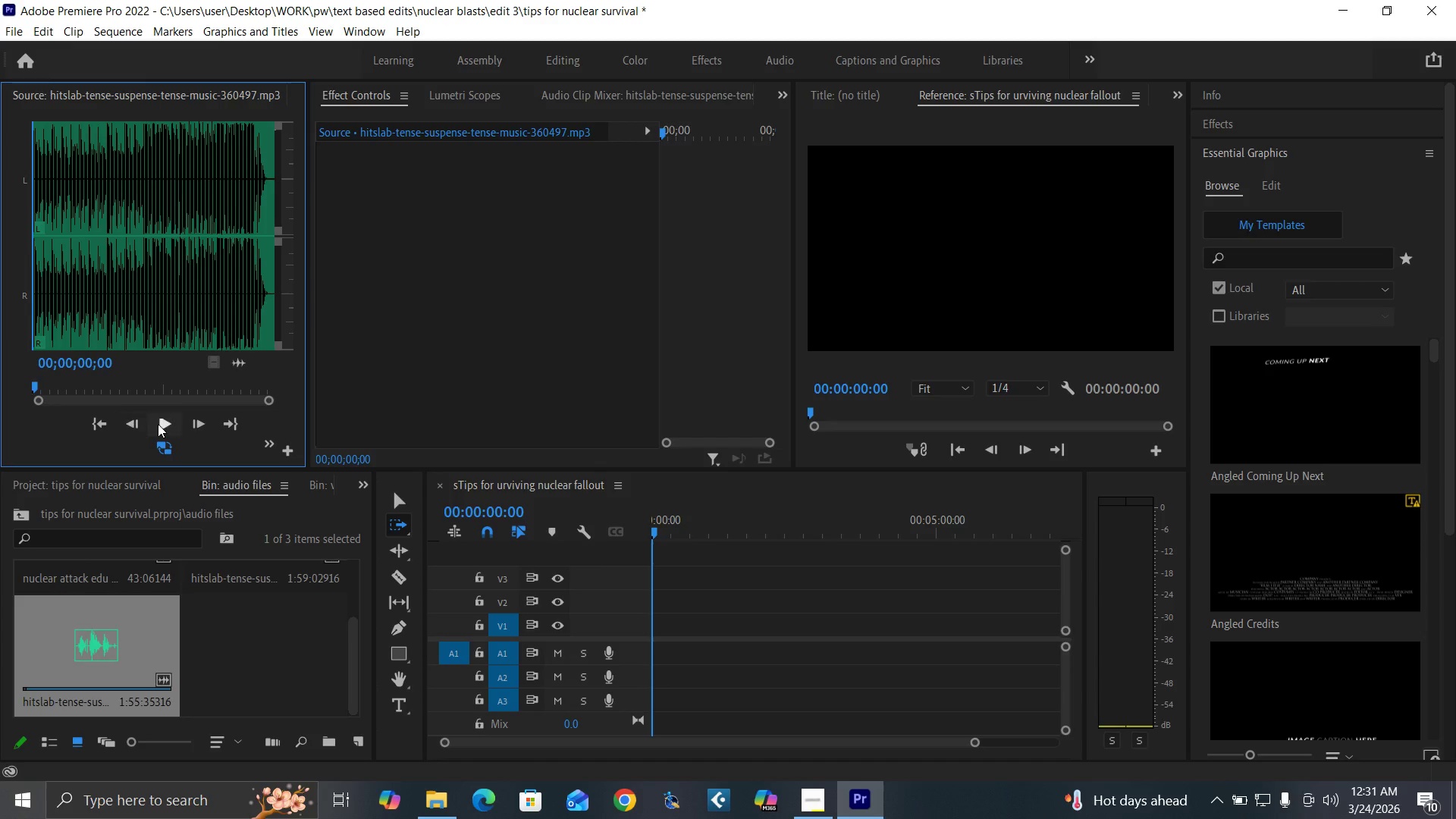 
left_click([163, 420])
 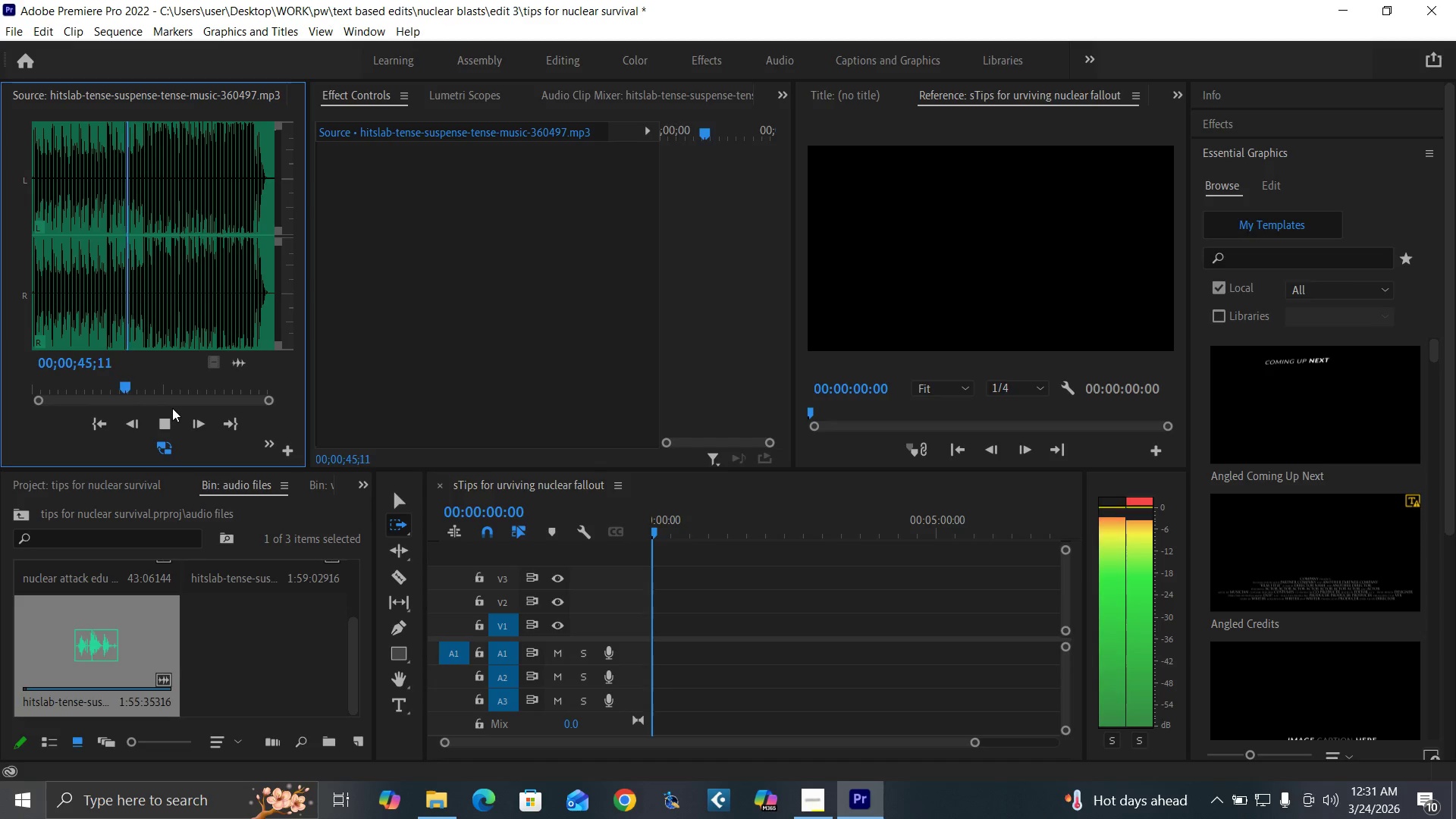 
wait(50.39)
 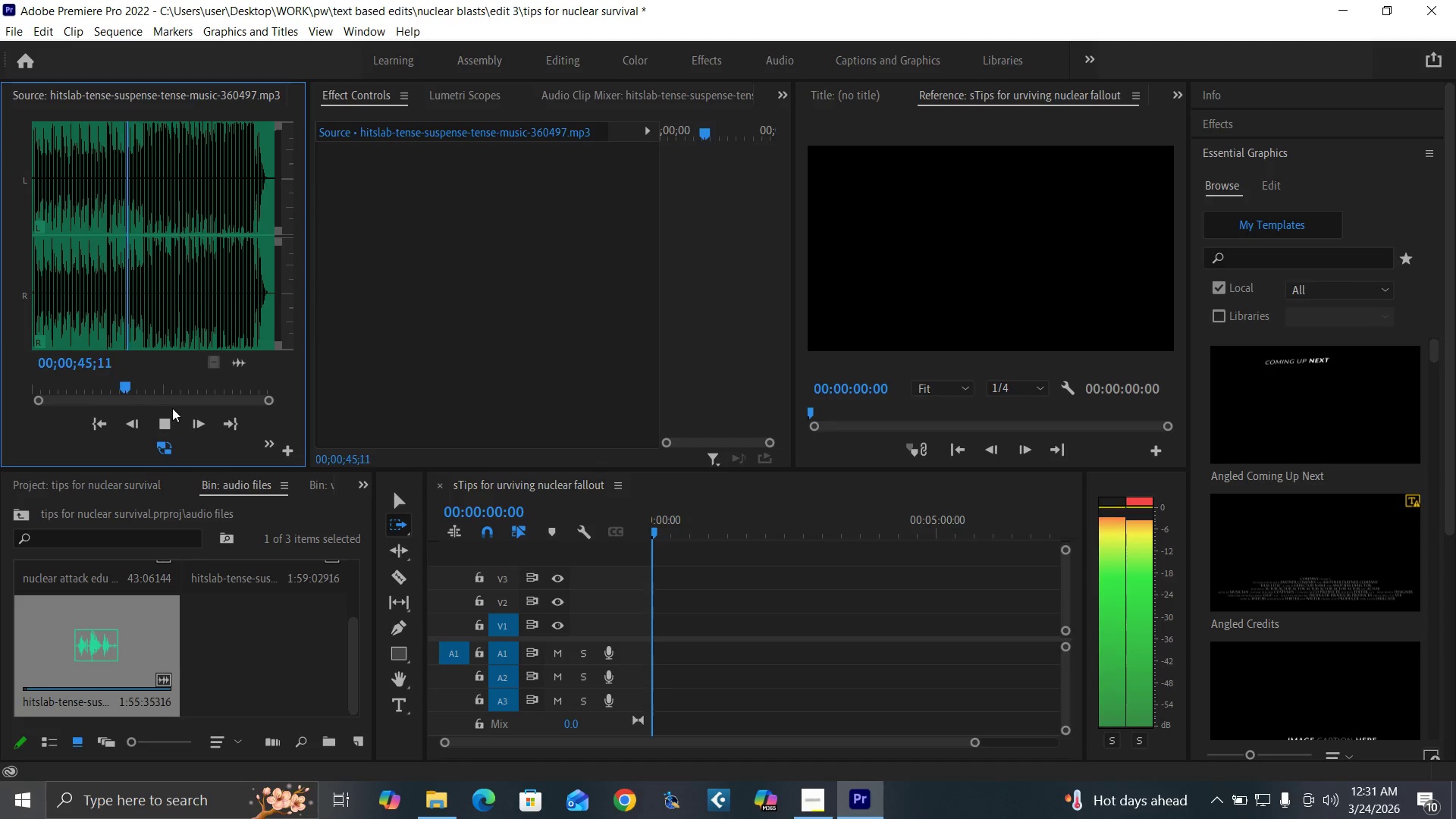 
left_click_drag(start_coordinate=[267, 401], to_coordinate=[243, 419])
 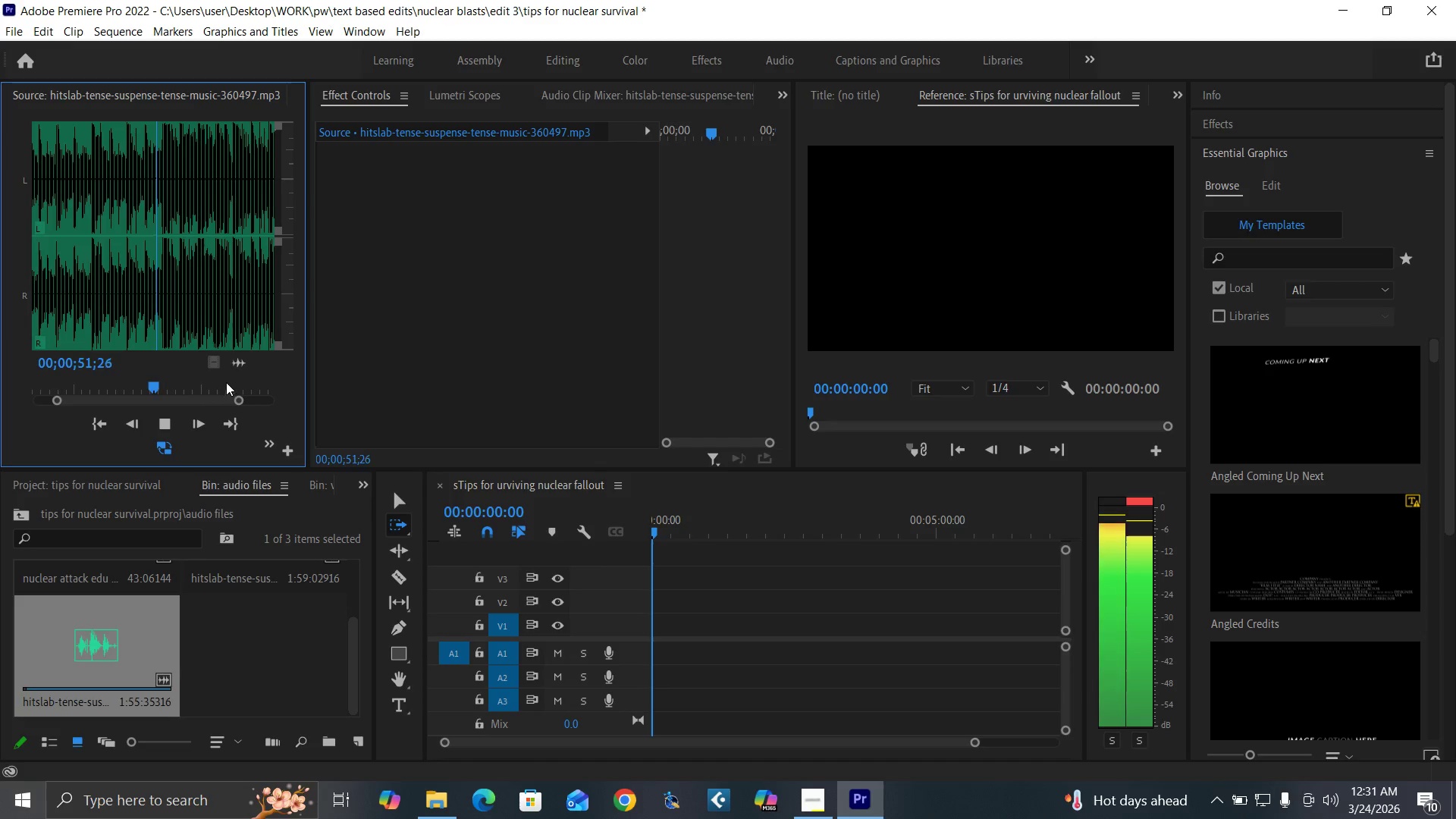 
mouse_move([222, 394])
 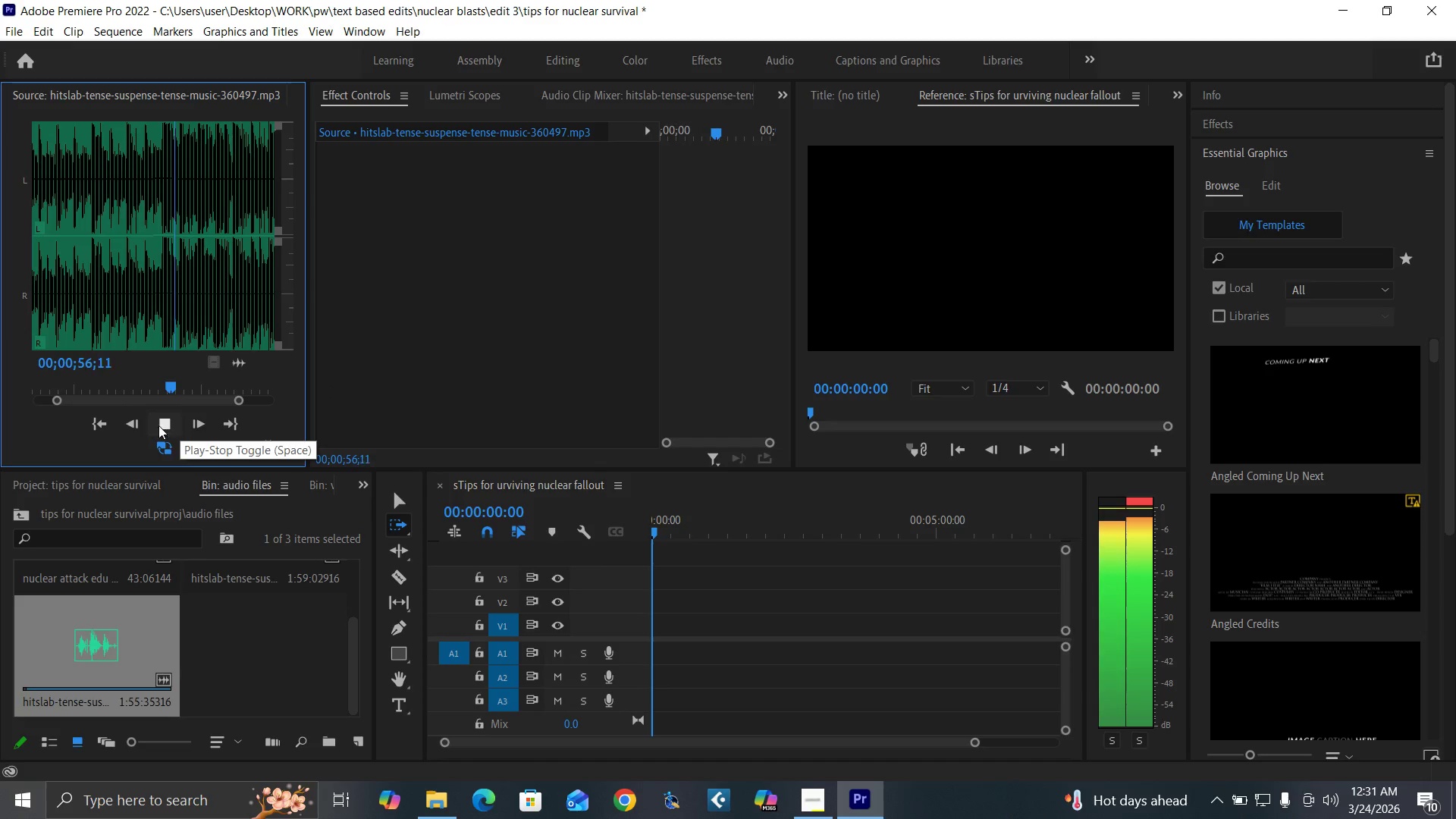 
left_click([158, 425])
 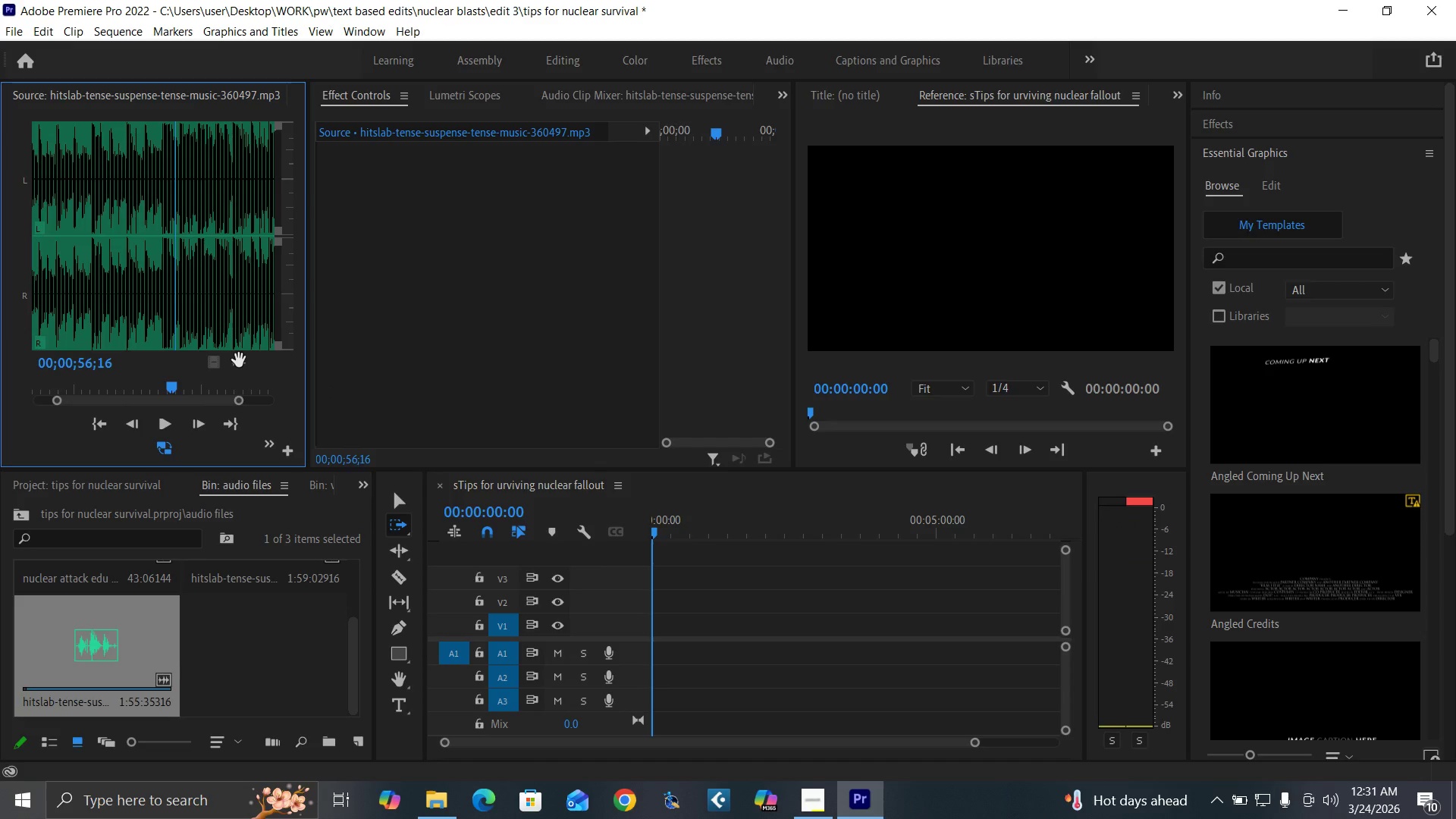 
left_click_drag(start_coordinate=[239, 360], to_coordinate=[654, 682])
 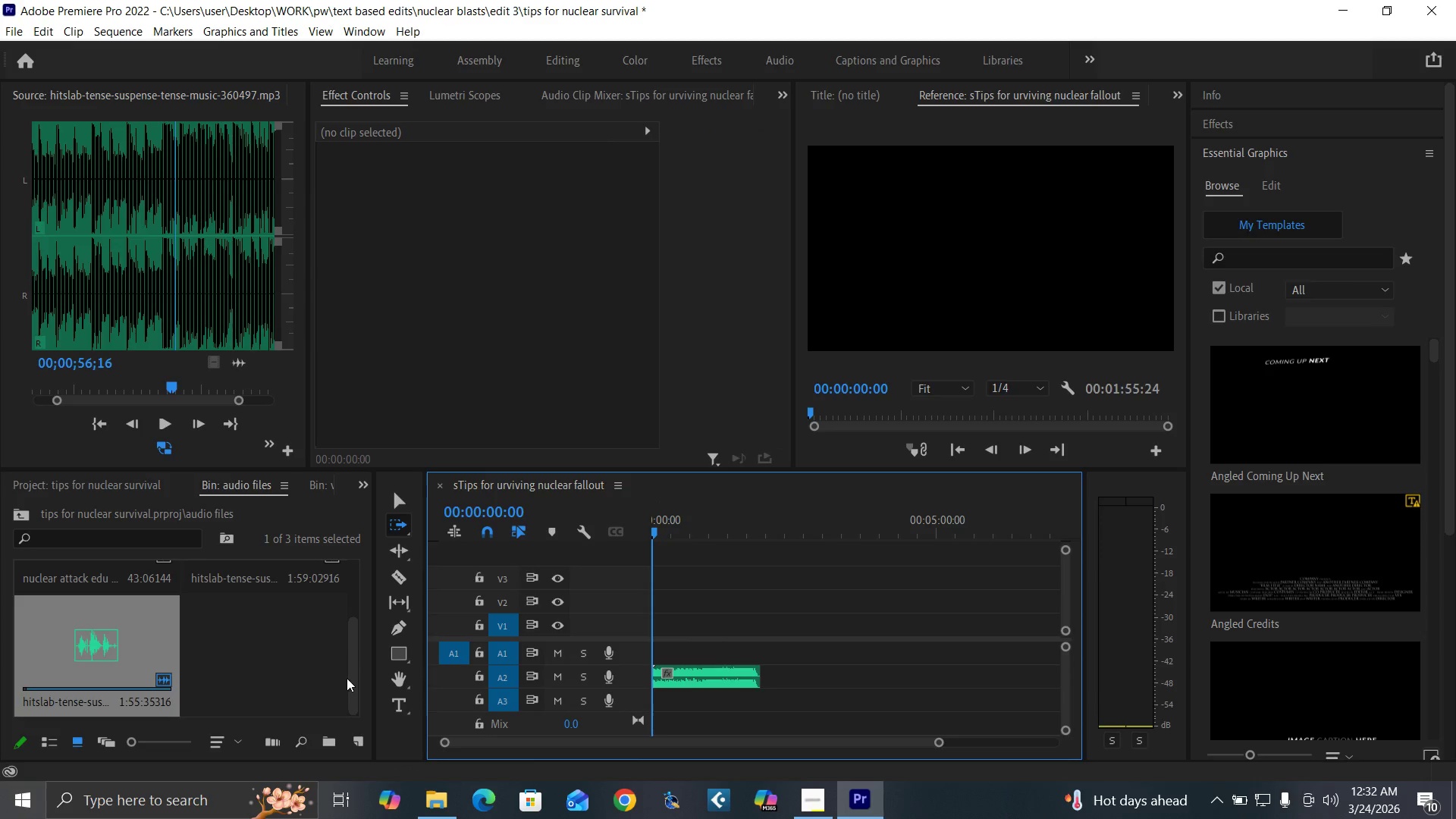 
left_click_drag(start_coordinate=[352, 683], to_coordinate=[350, 588])
 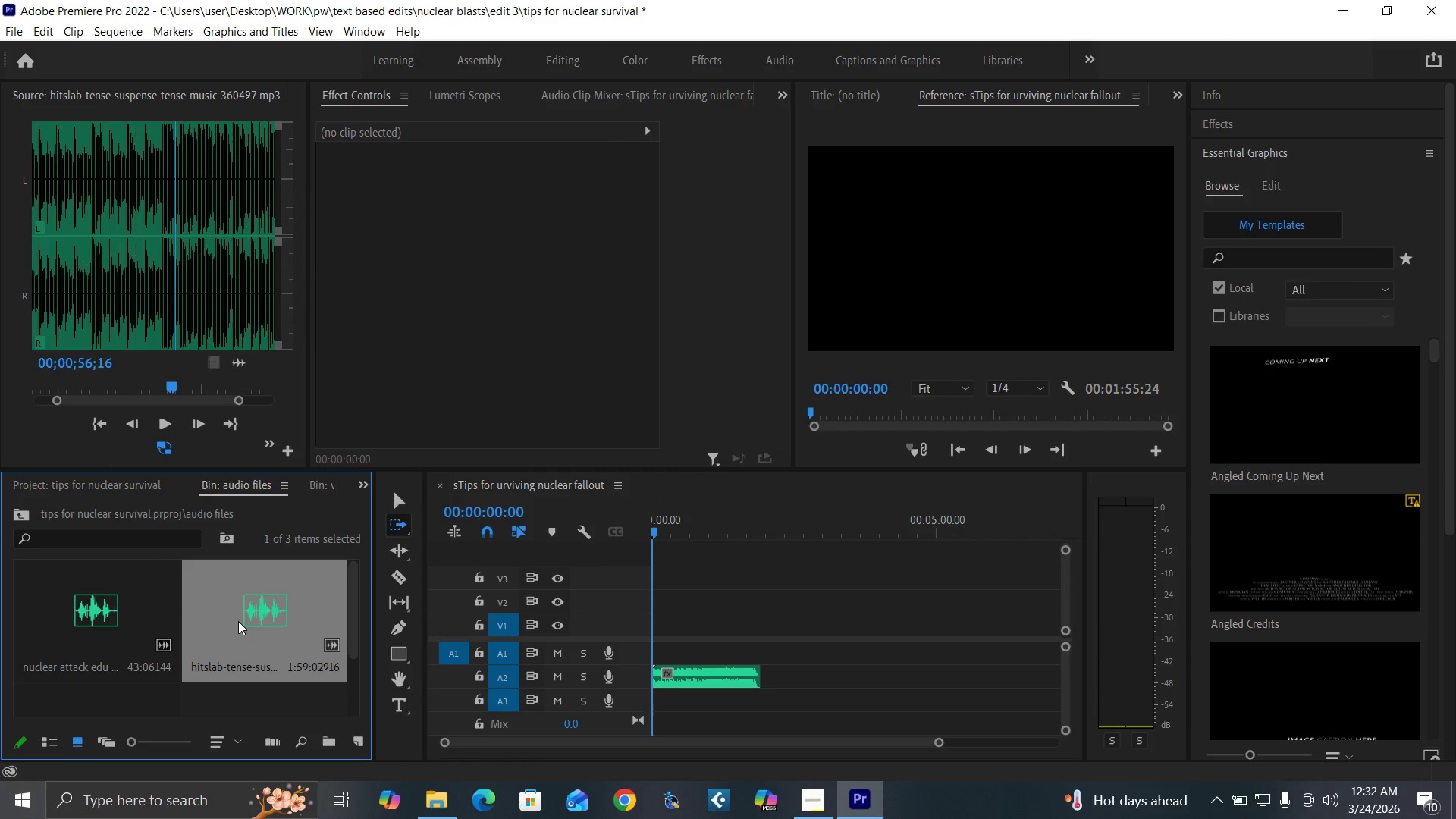 
double_click([238, 621])
 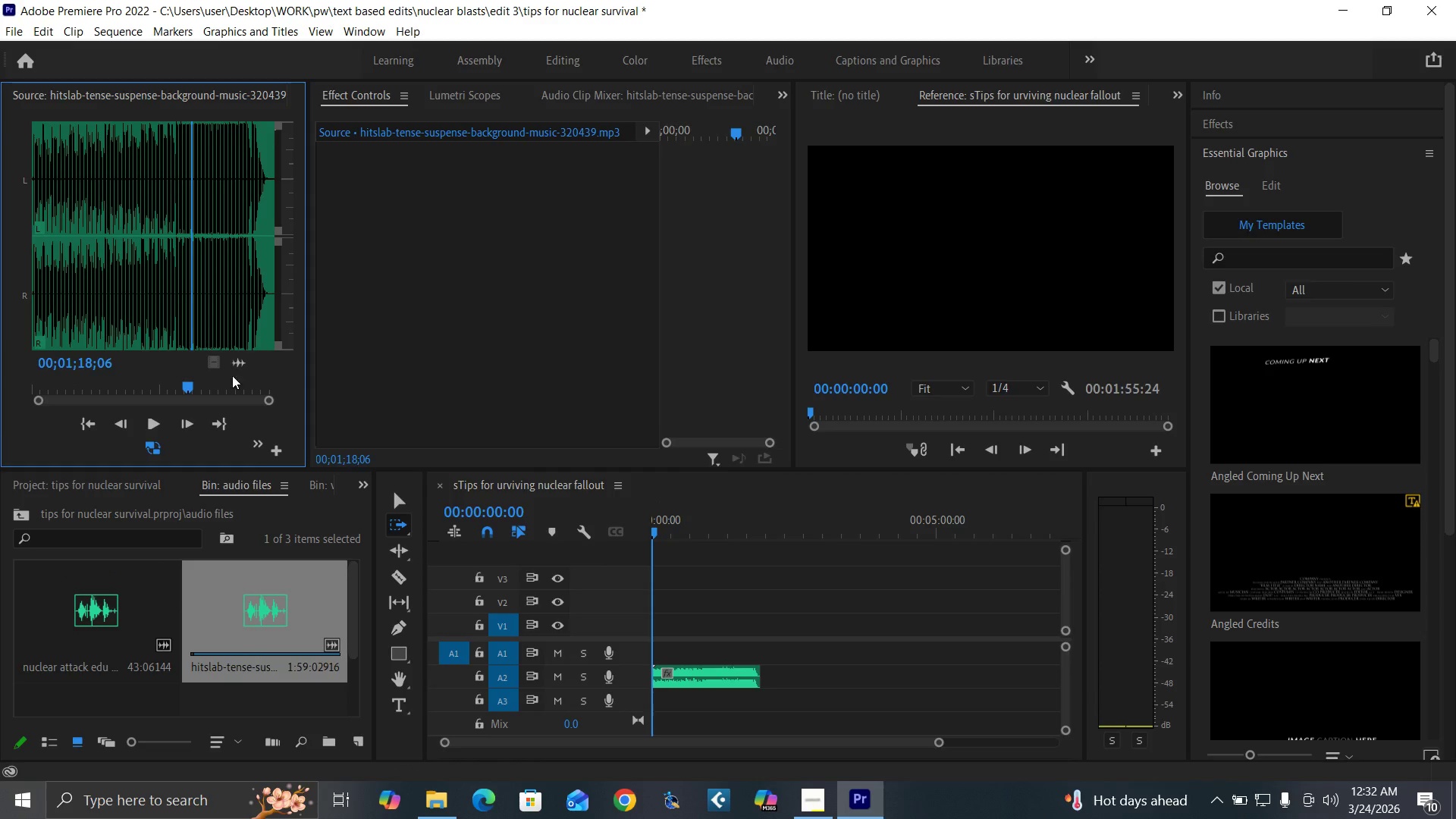 
left_click_drag(start_coordinate=[234, 366], to_coordinate=[658, 699])
 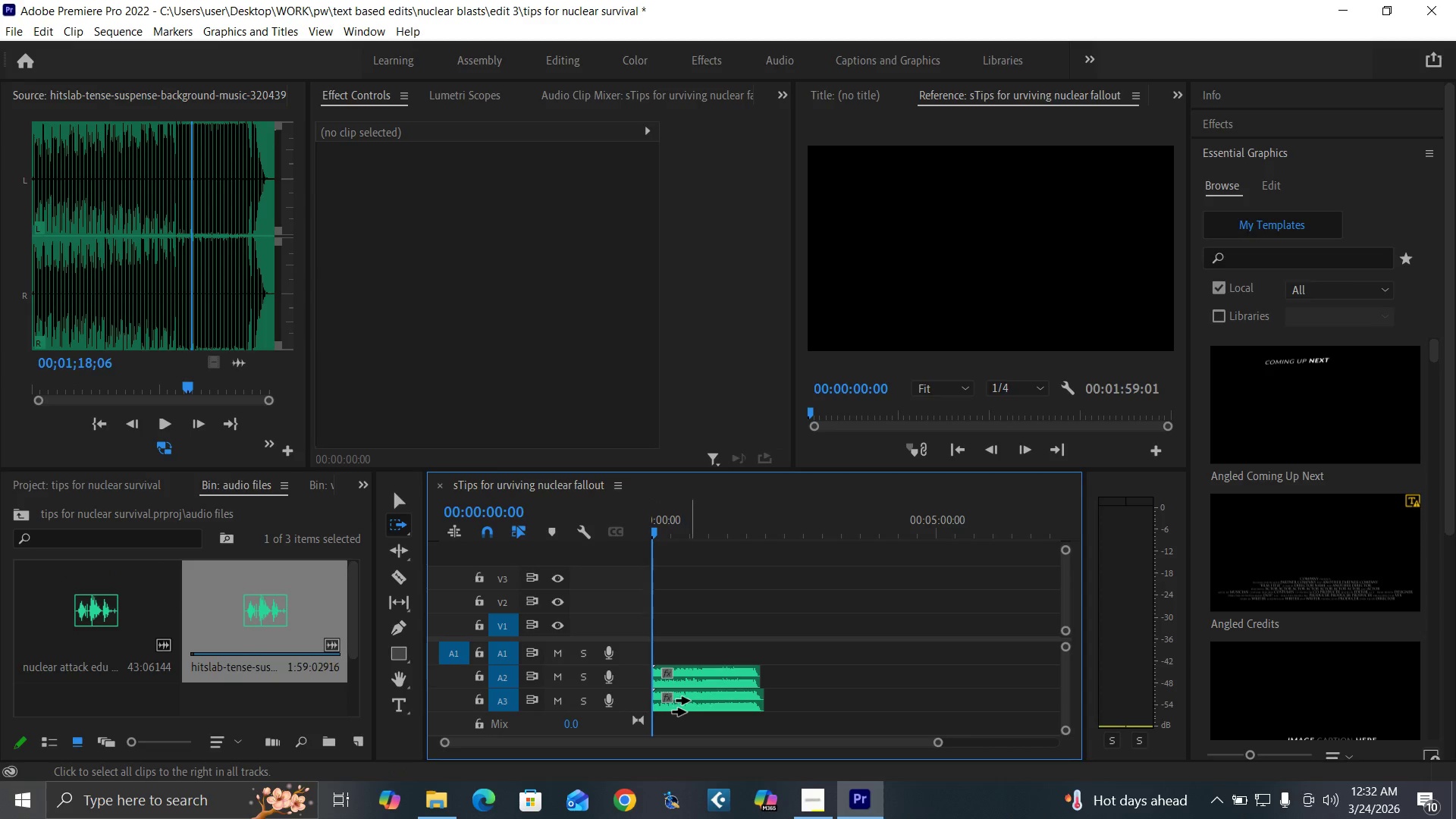 
left_click([689, 701])
 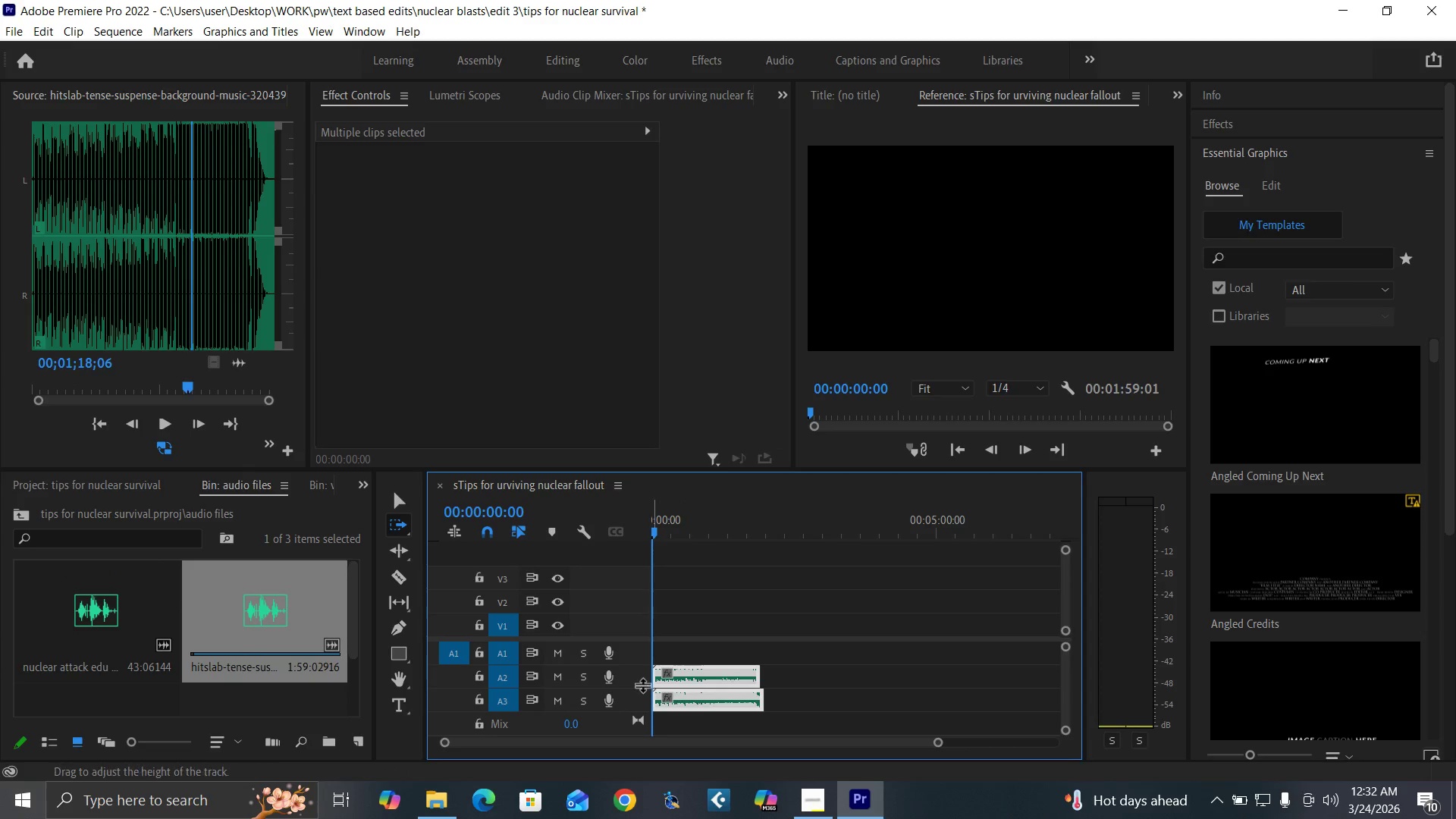 
type(vE)
 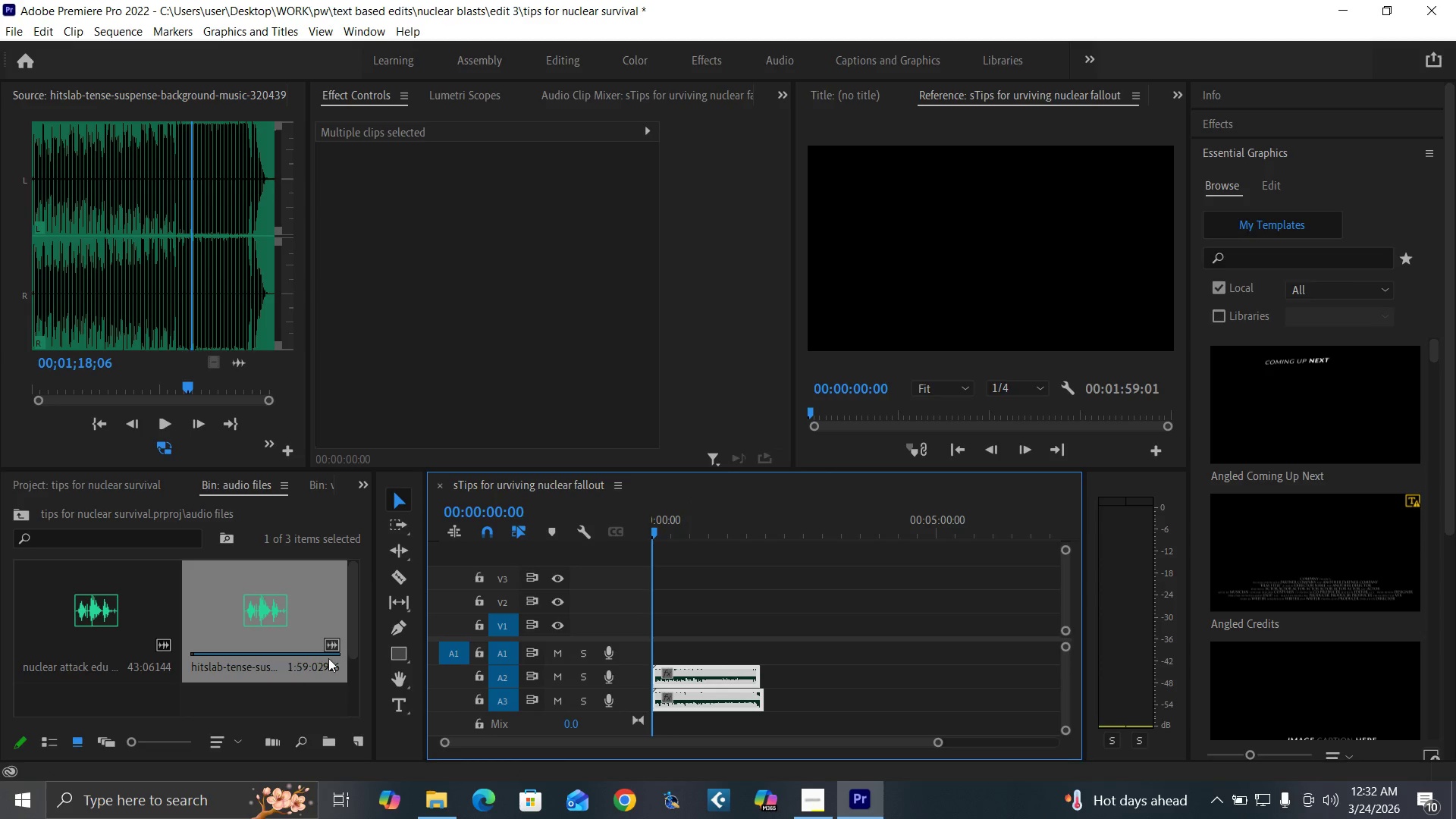 
left_click([843, 691])
 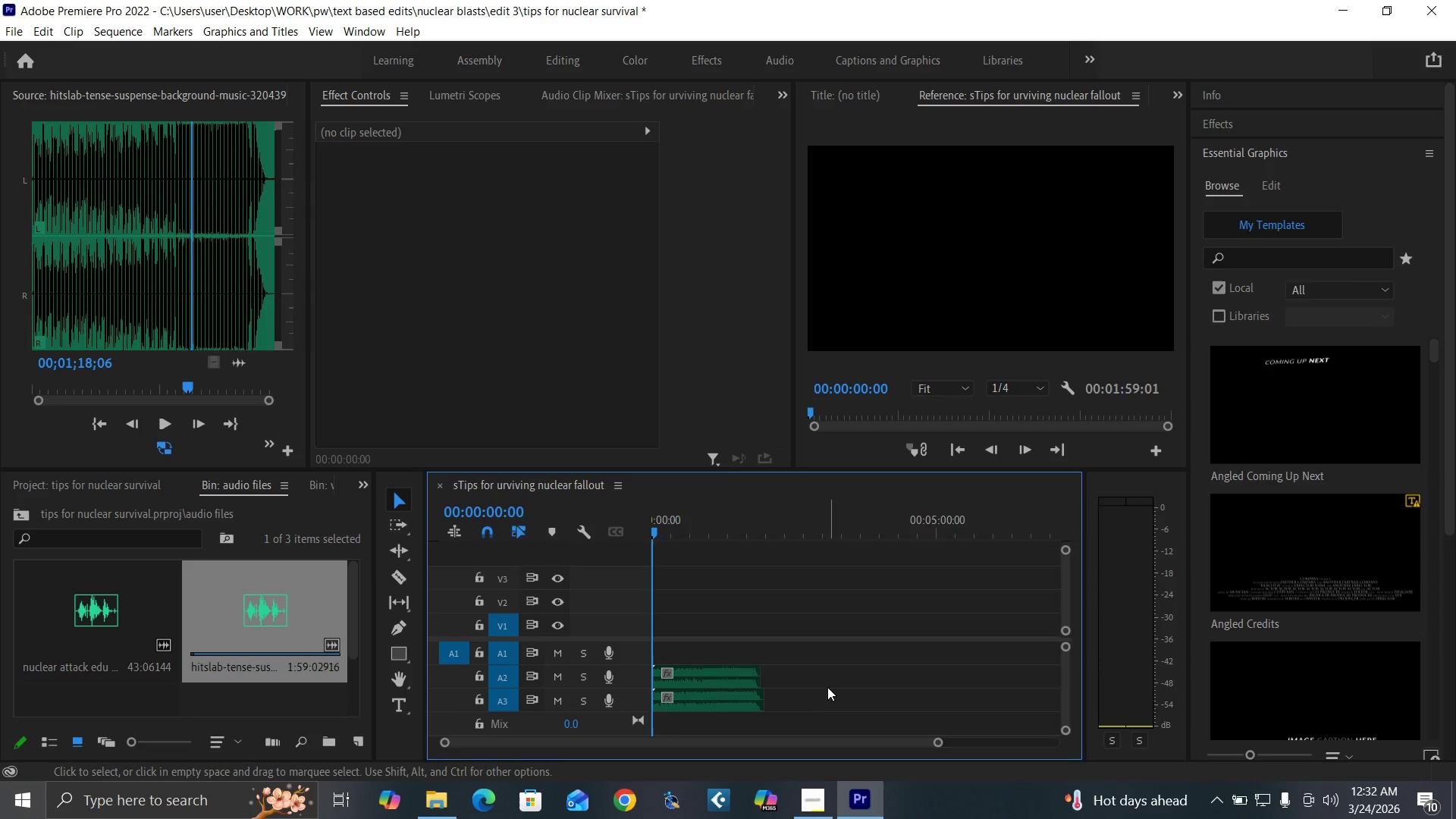 
key(Control+Z)
 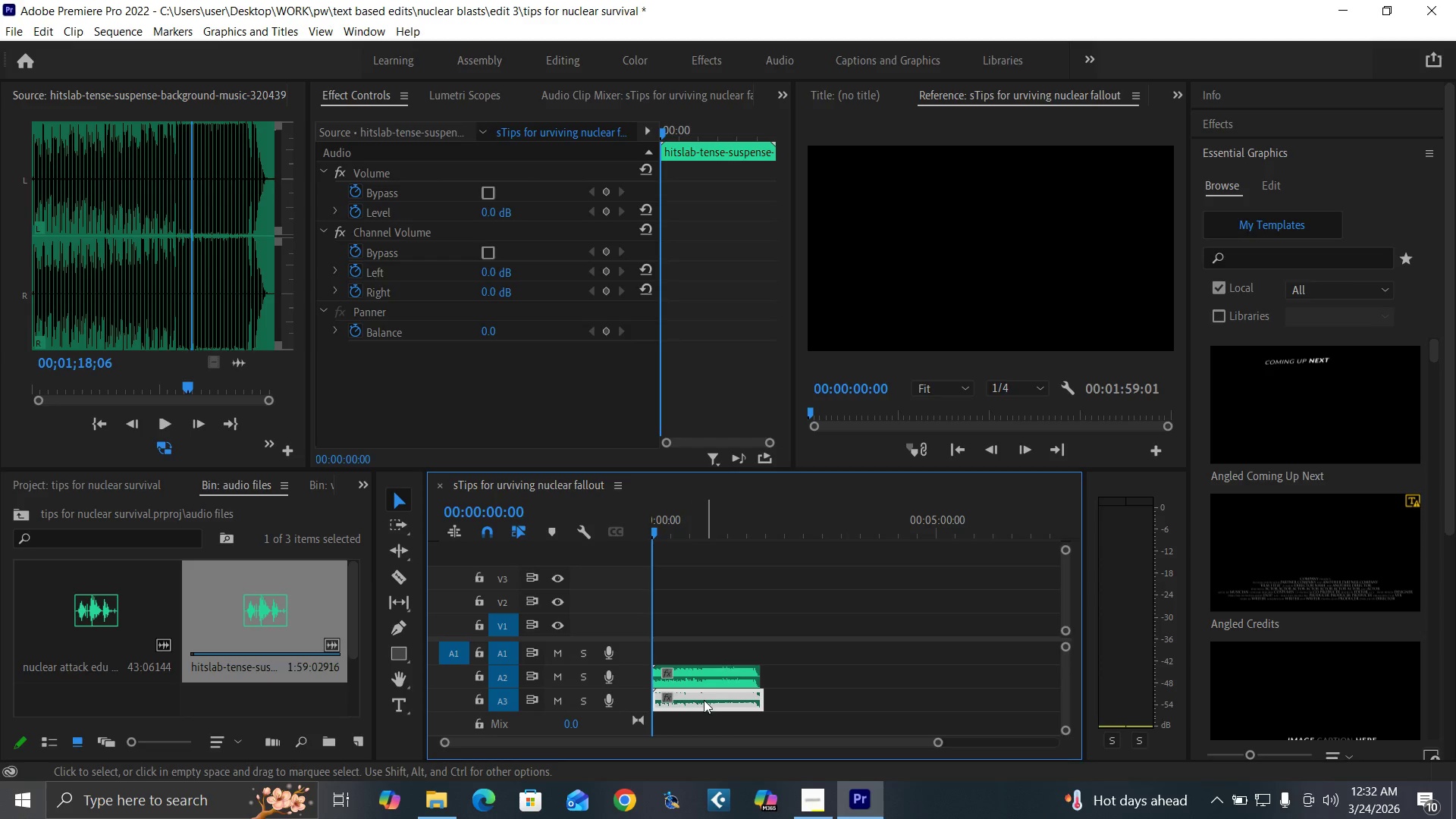 
key(Shift+E)
 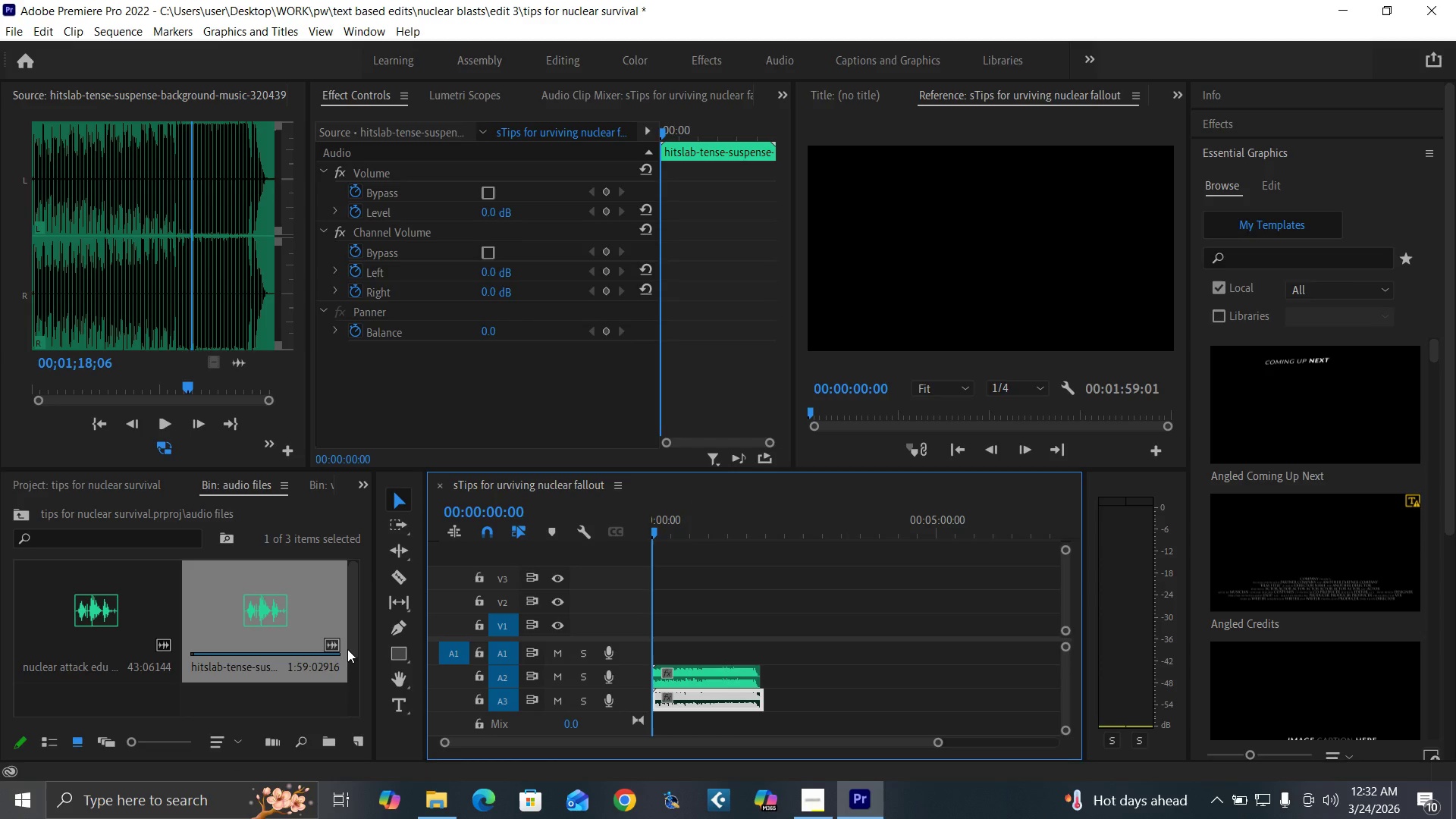 
left_click_drag(start_coordinate=[352, 651], to_coordinate=[352, 667])
 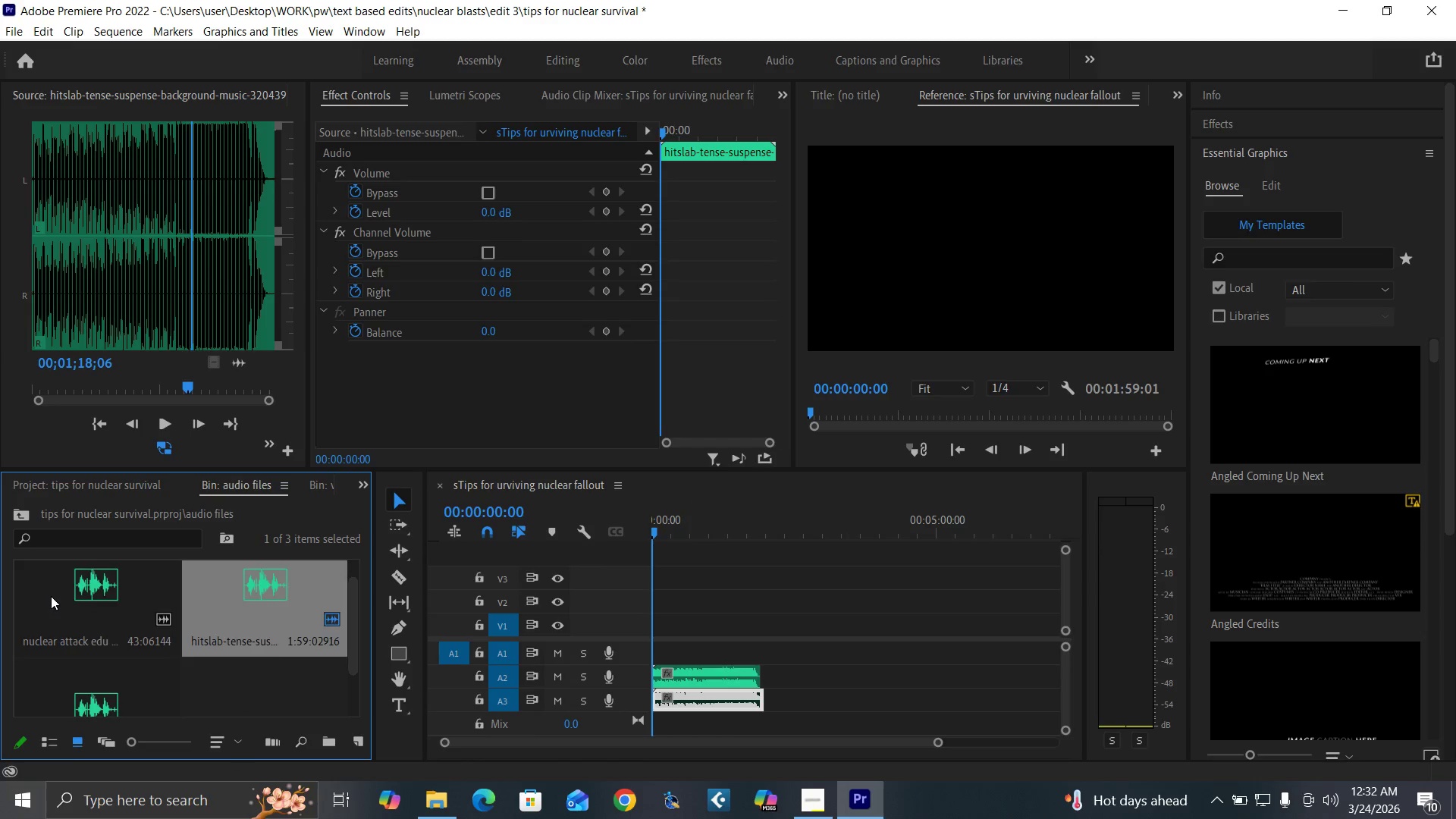 
left_click([51, 596])
 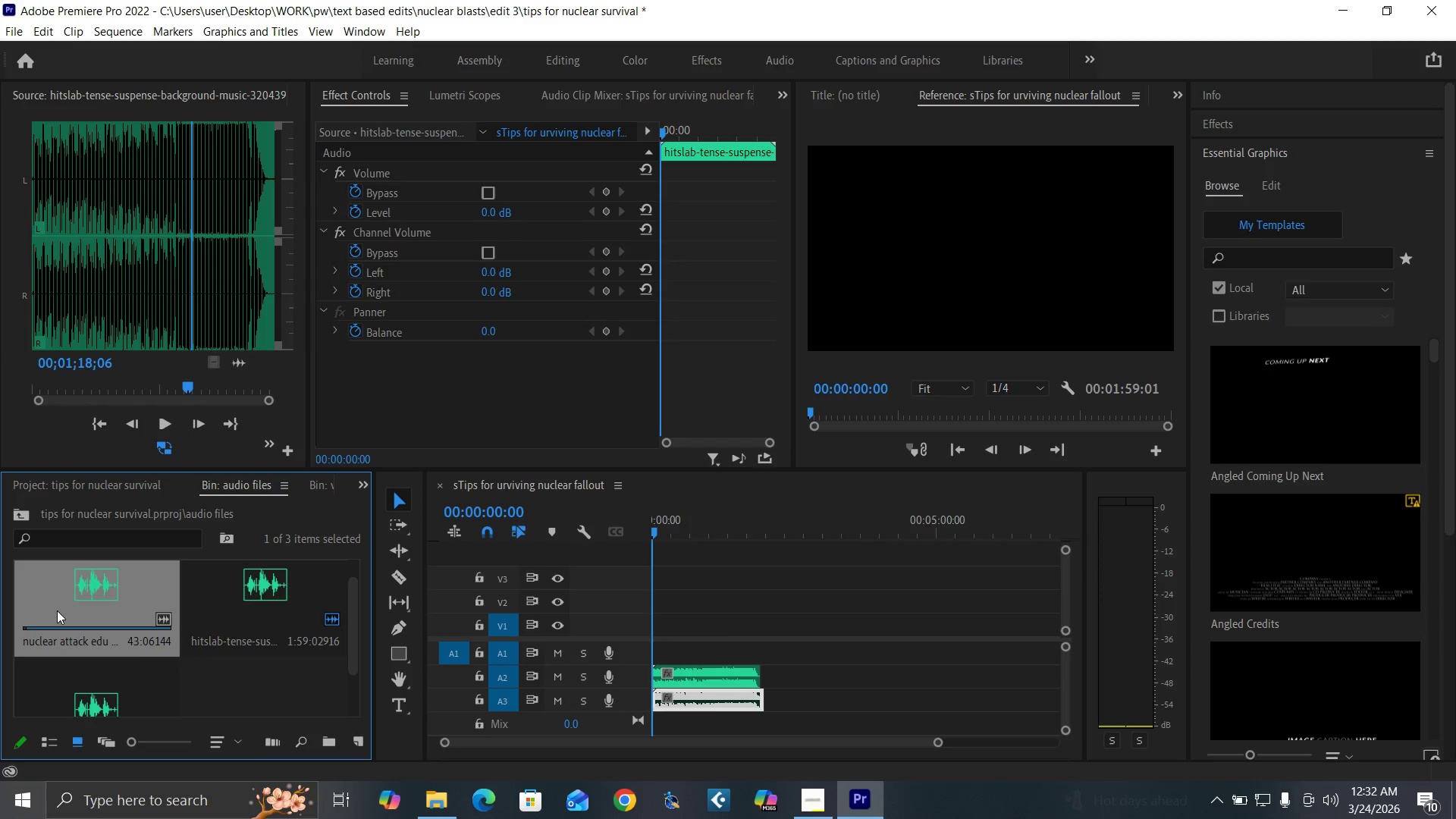 
double_click([57, 610])
 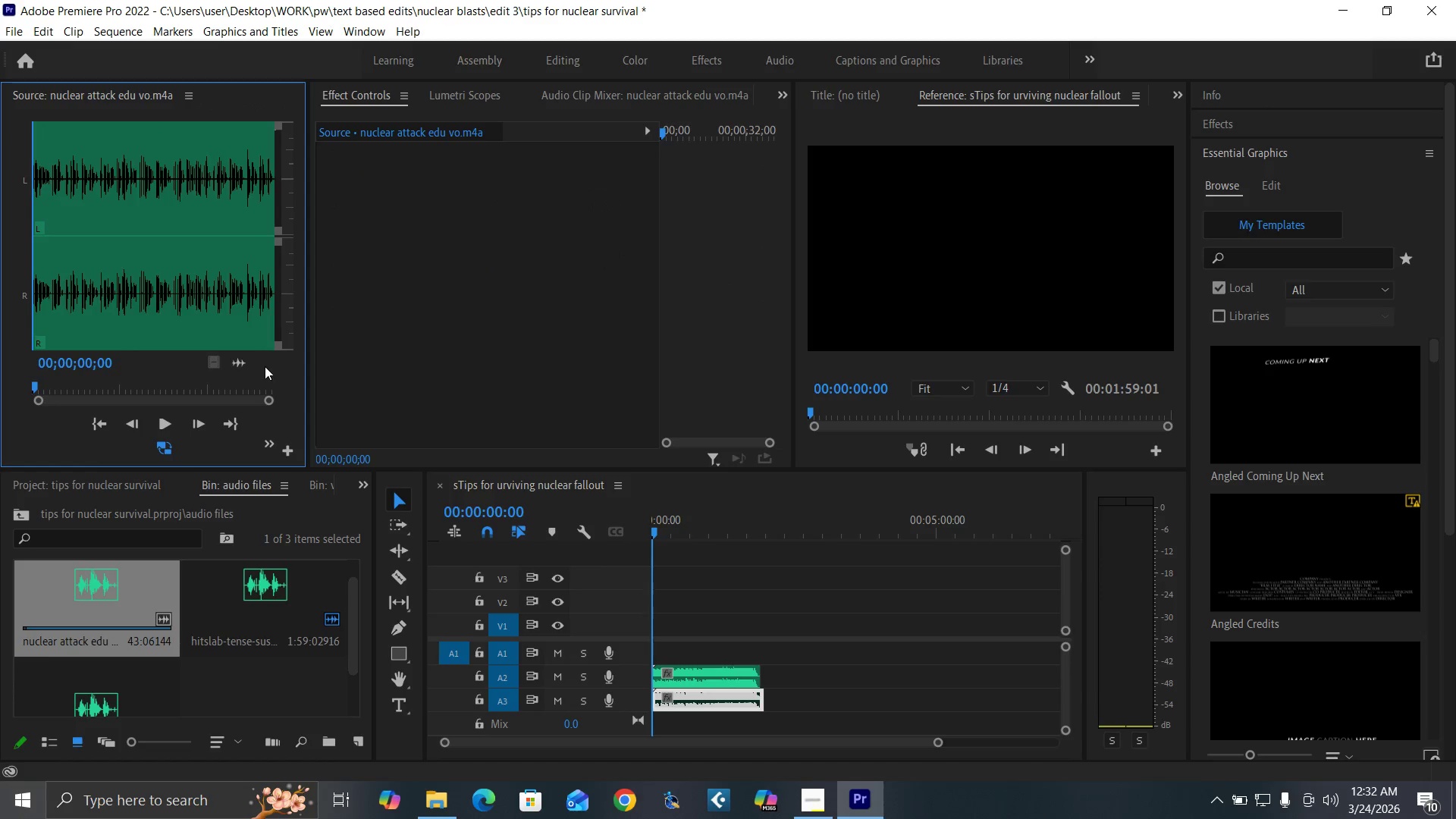 
left_click_drag(start_coordinate=[238, 366], to_coordinate=[656, 649])
 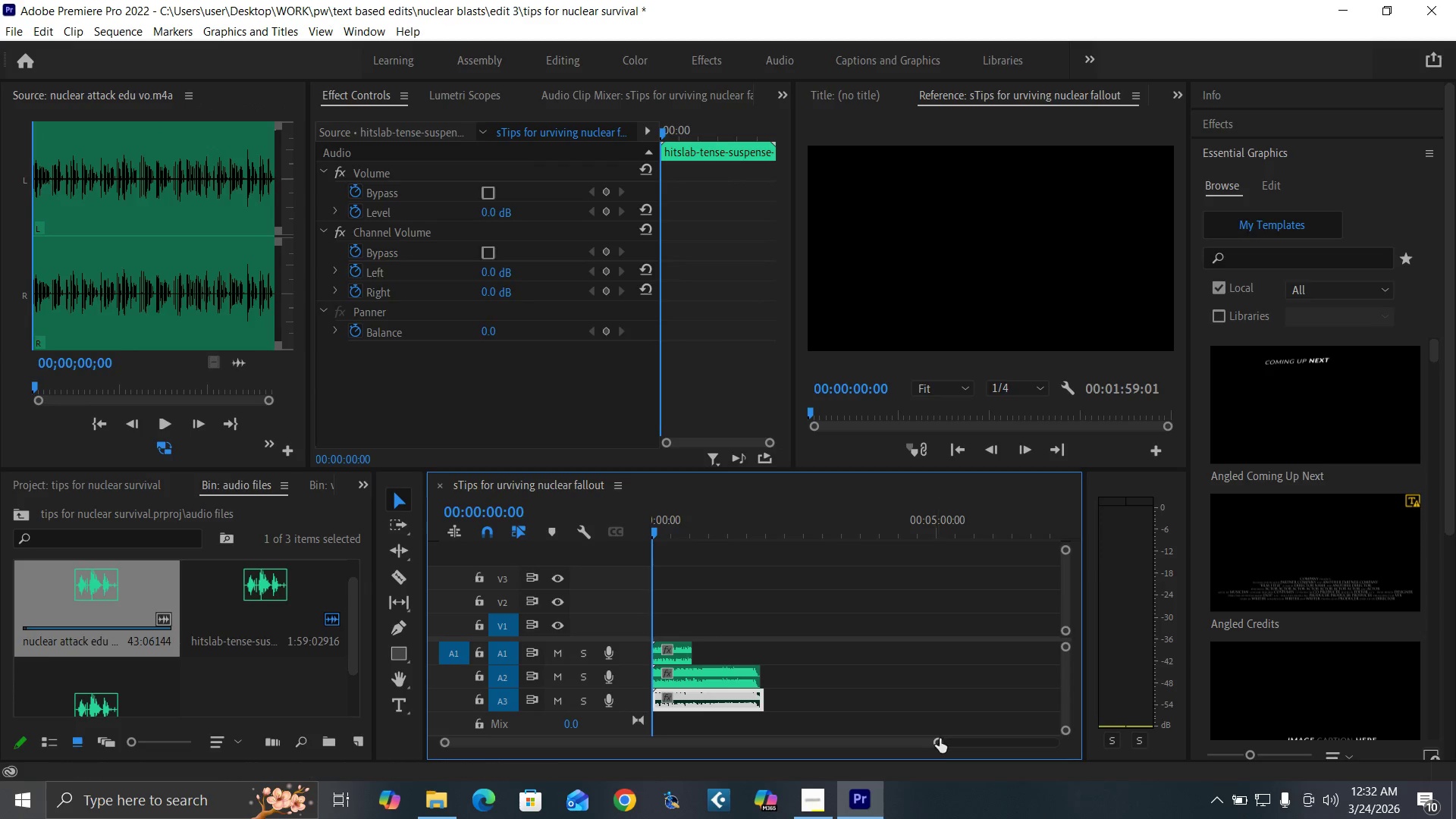 
left_click_drag(start_coordinate=[940, 739], to_coordinate=[752, 756])
 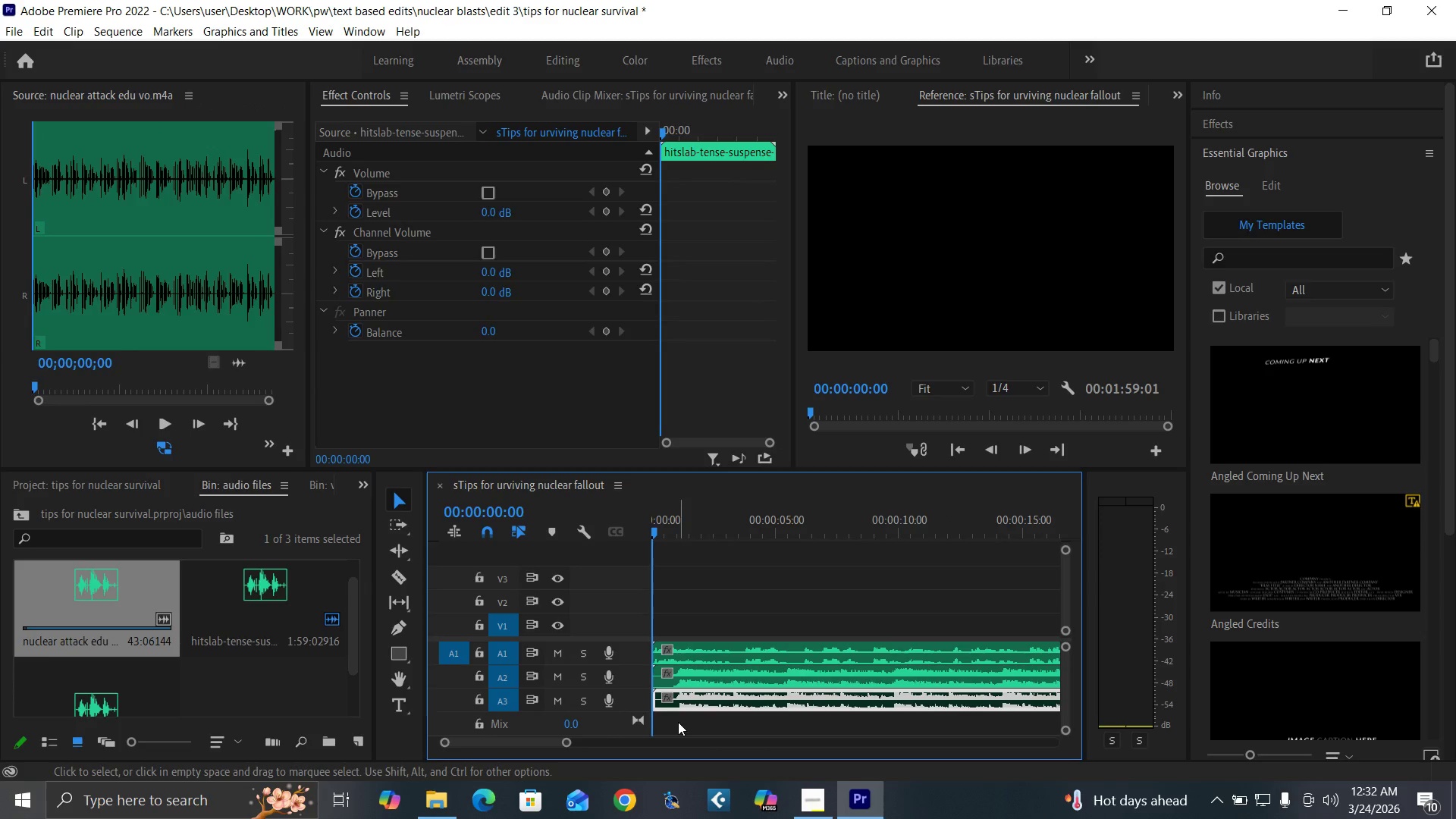 
left_click_drag(start_coordinate=[675, 722], to_coordinate=[654, 676])
 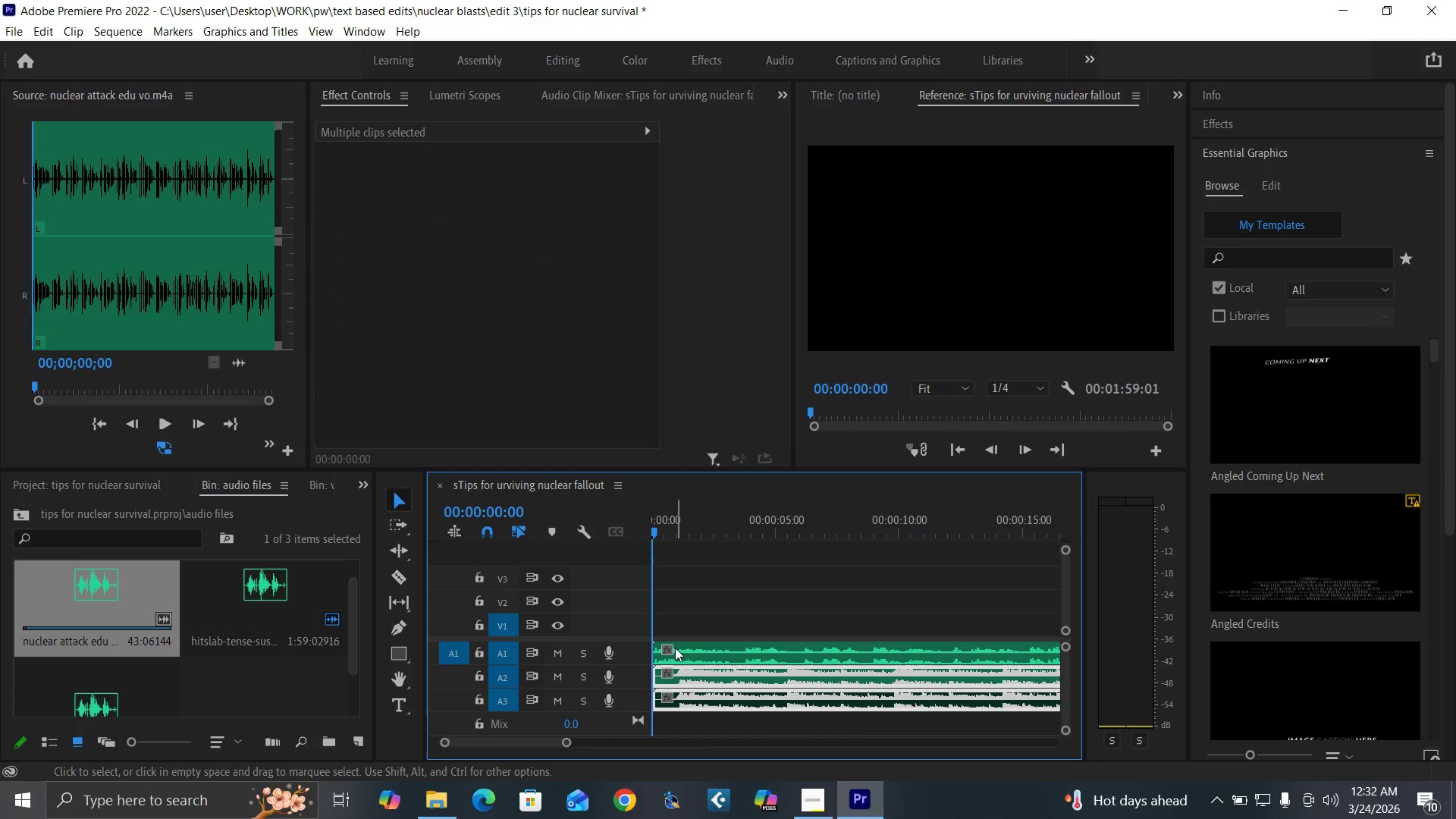 
key(Equal)
 